 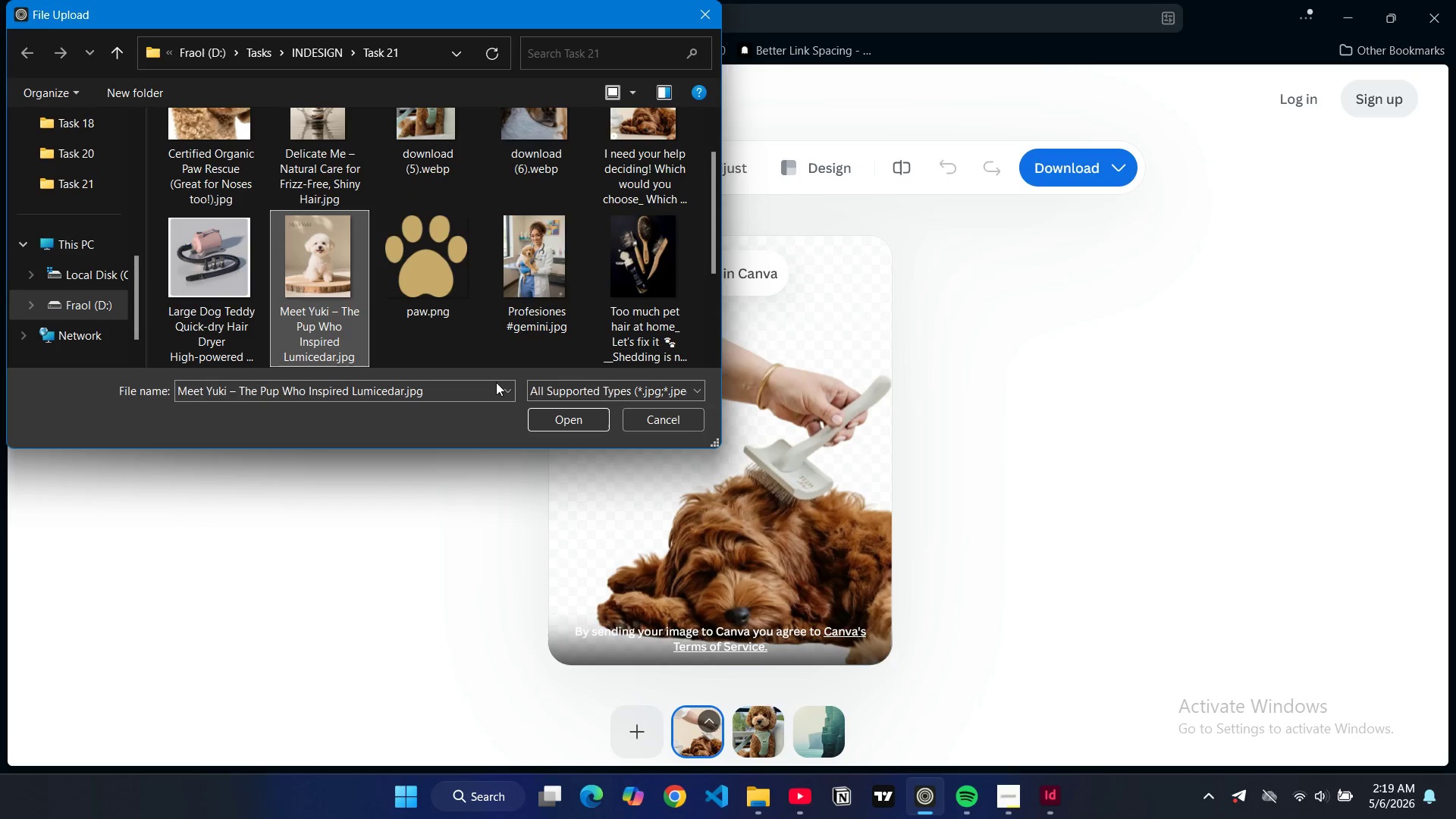 
left_click([572, 416])
 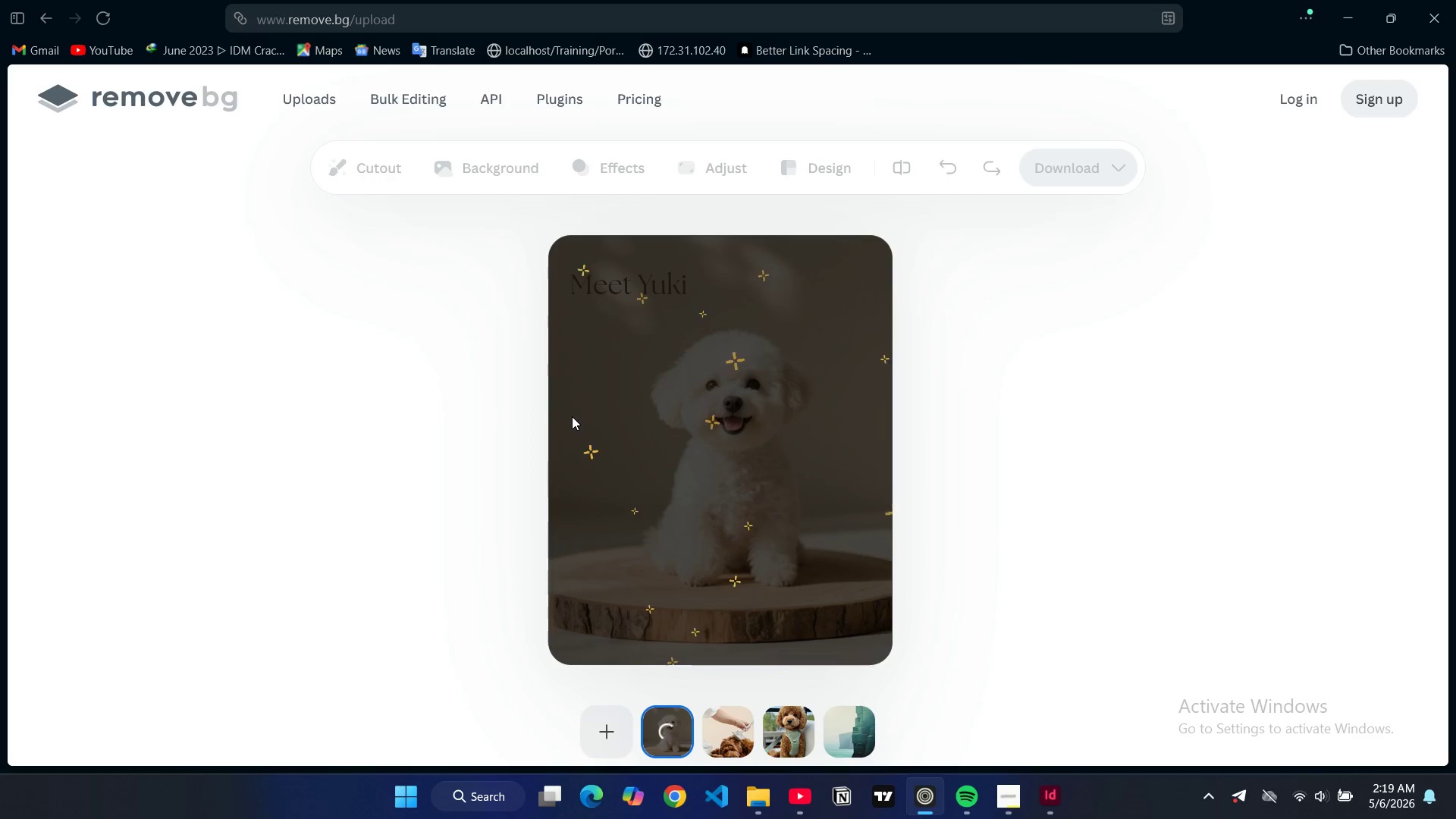 
wait(10.92)
 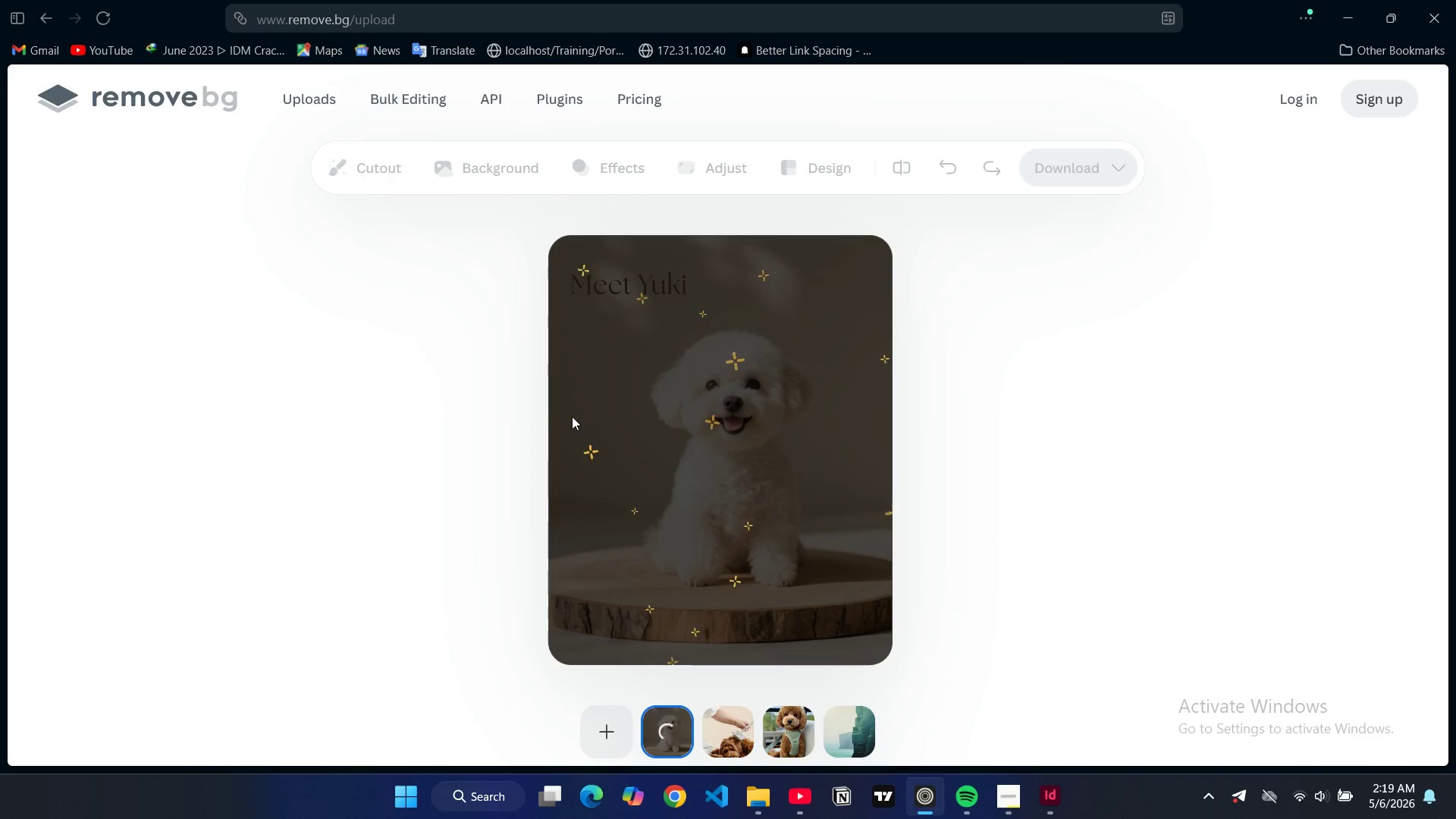 
left_click([1124, 169])
 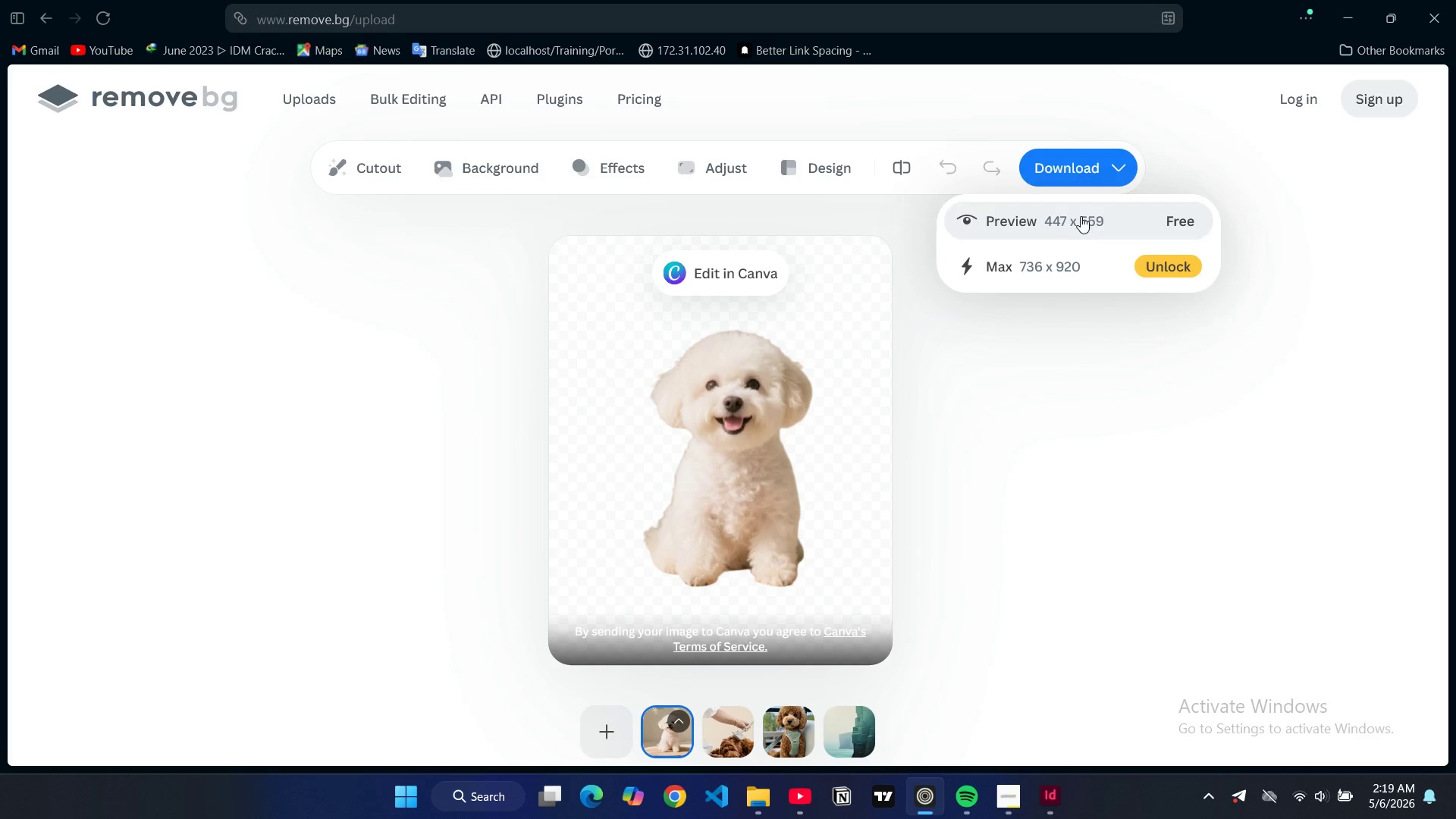 
left_click([1081, 216])
 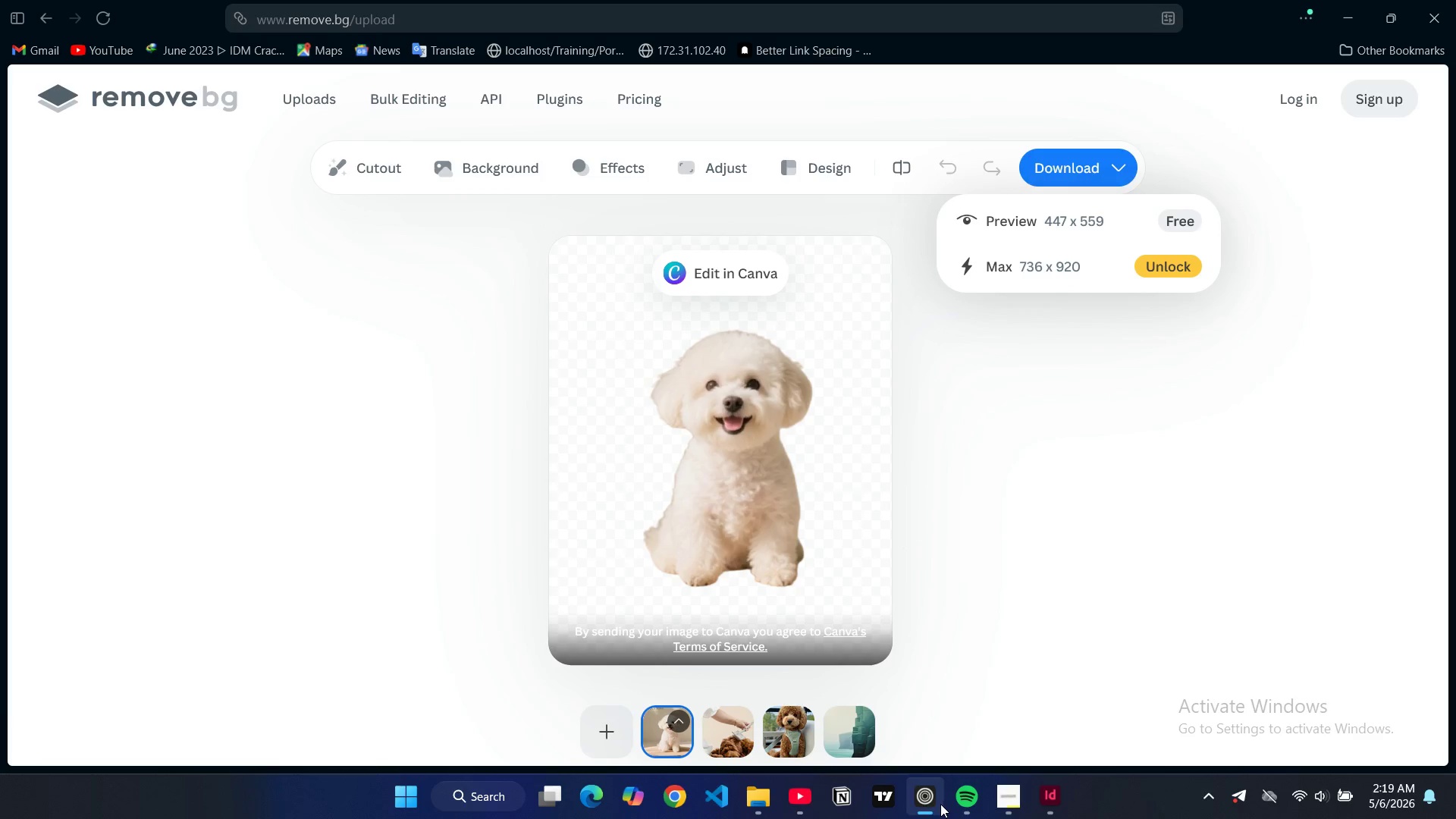 
left_click([1062, 797])
 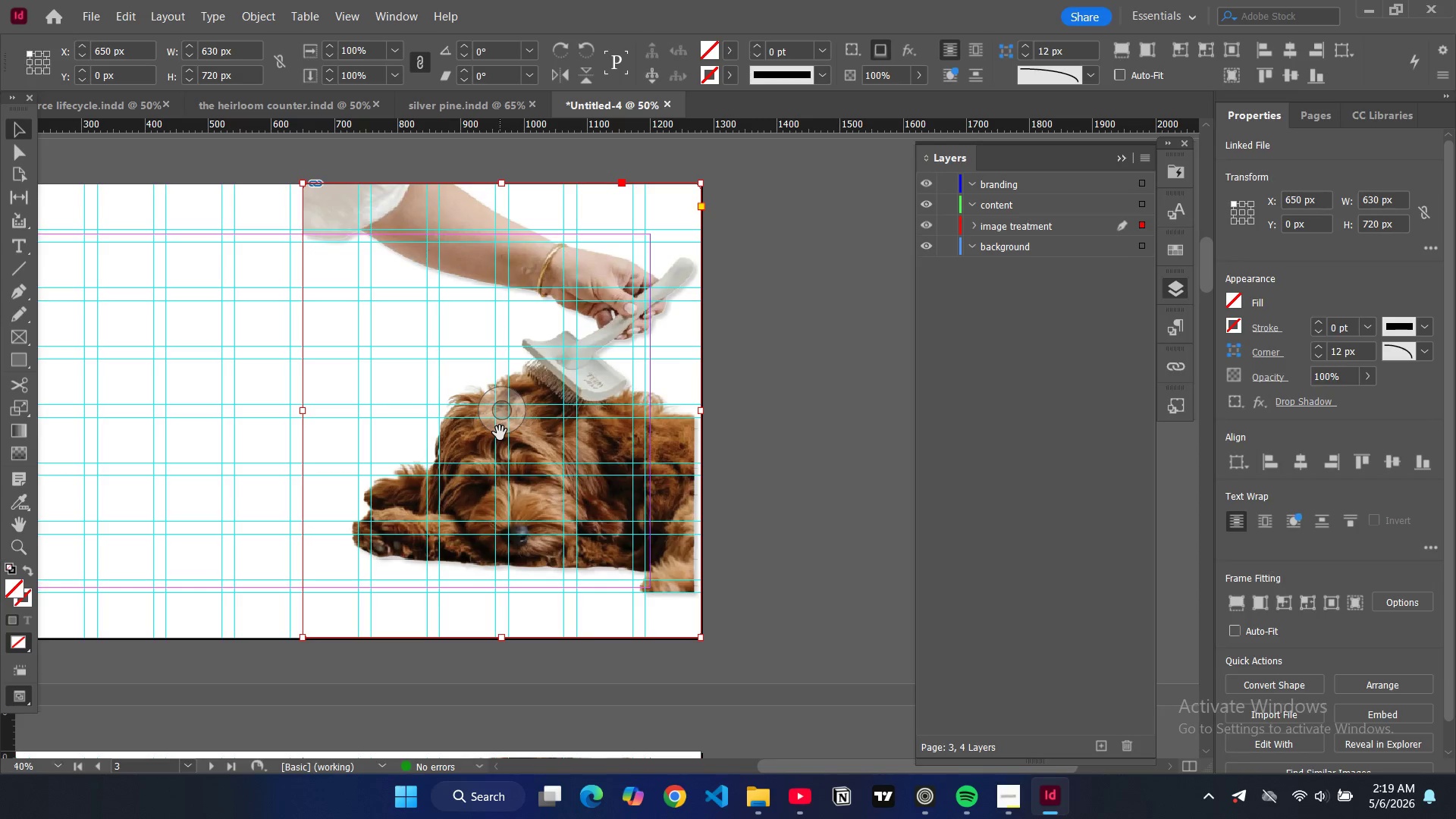 
key(Control+D)
 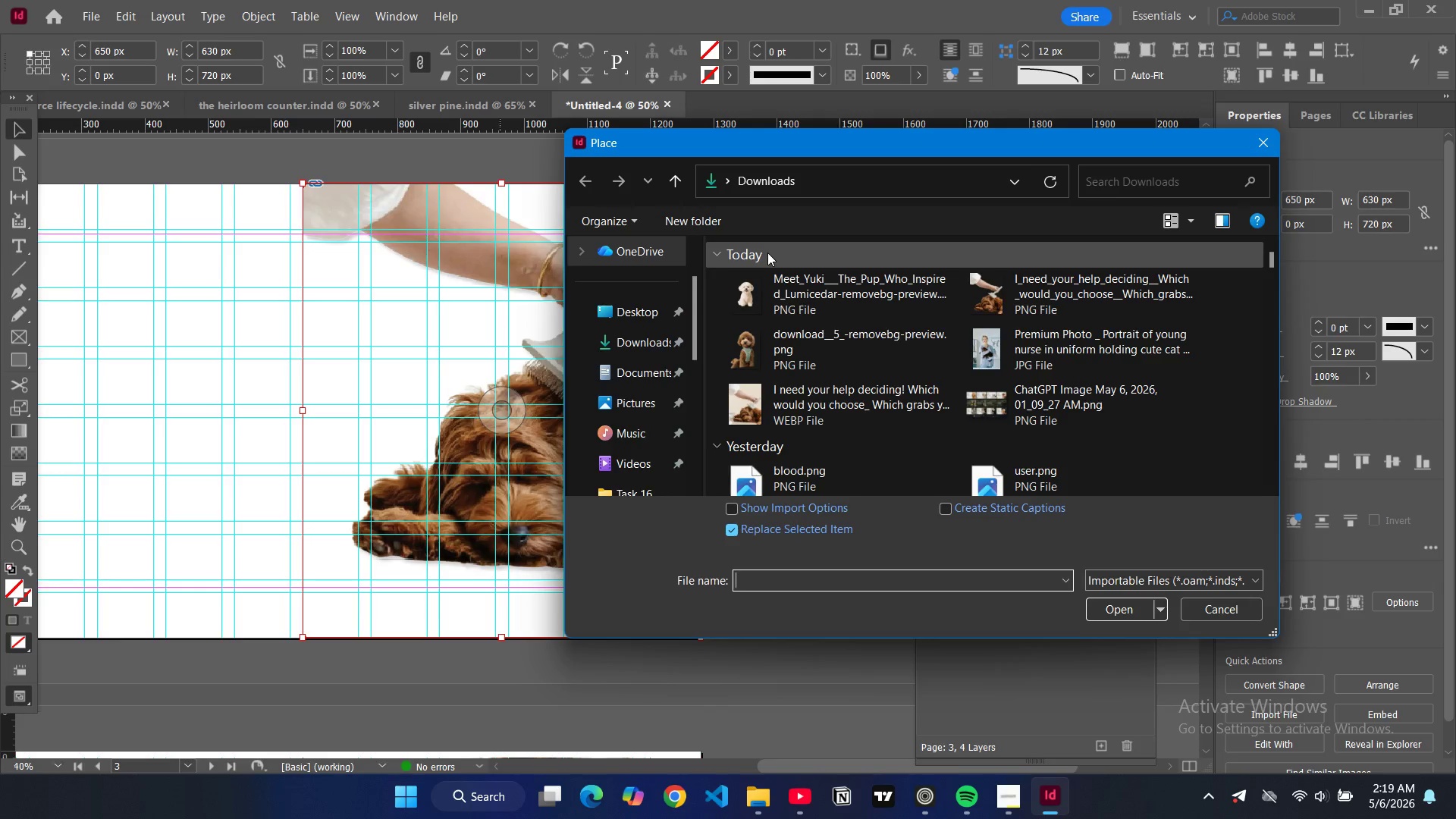 
left_click([790, 303])
 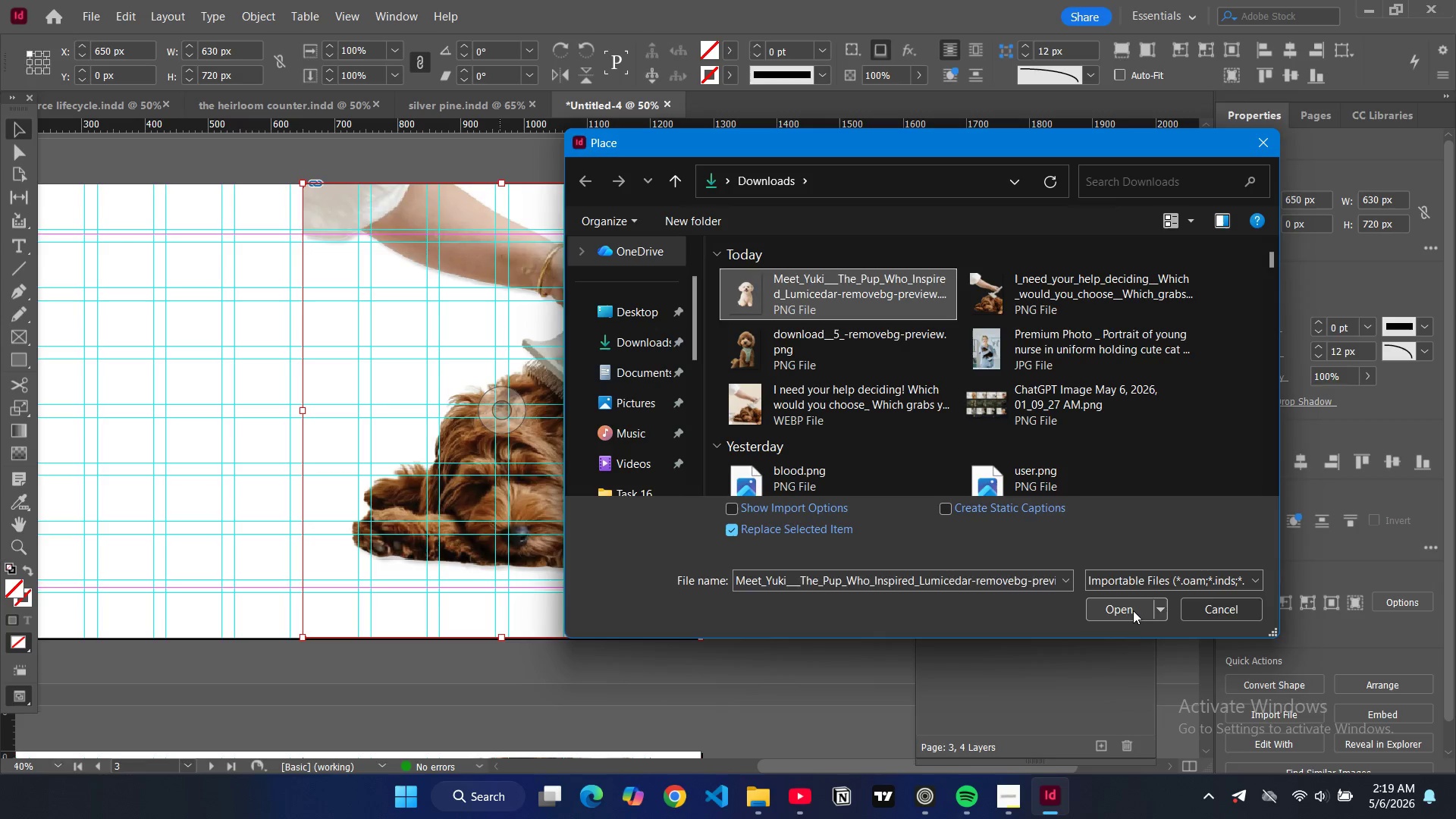 
left_click([1133, 610])
 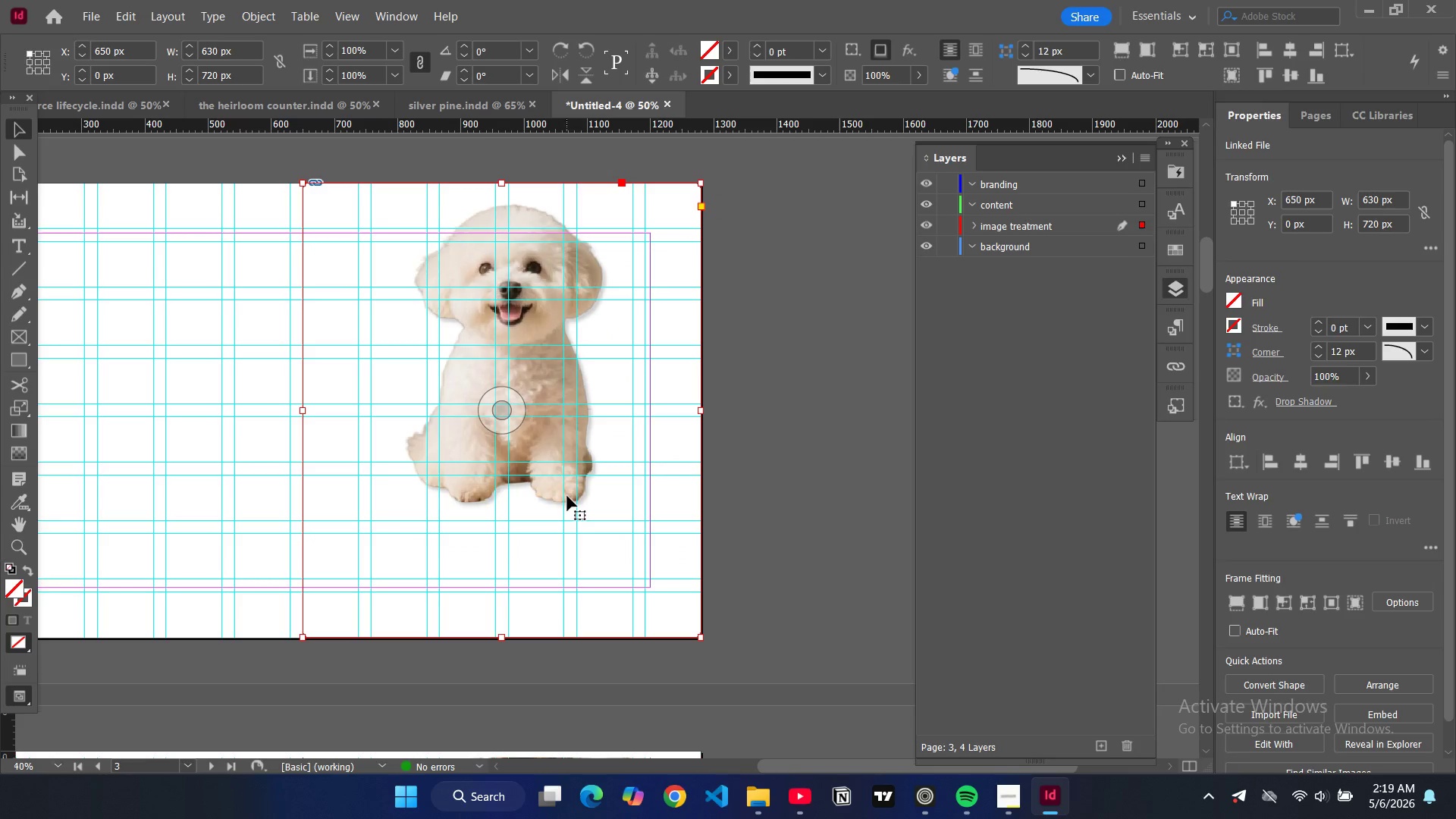 
key(Alt+Control+Shift+AltLeft)
 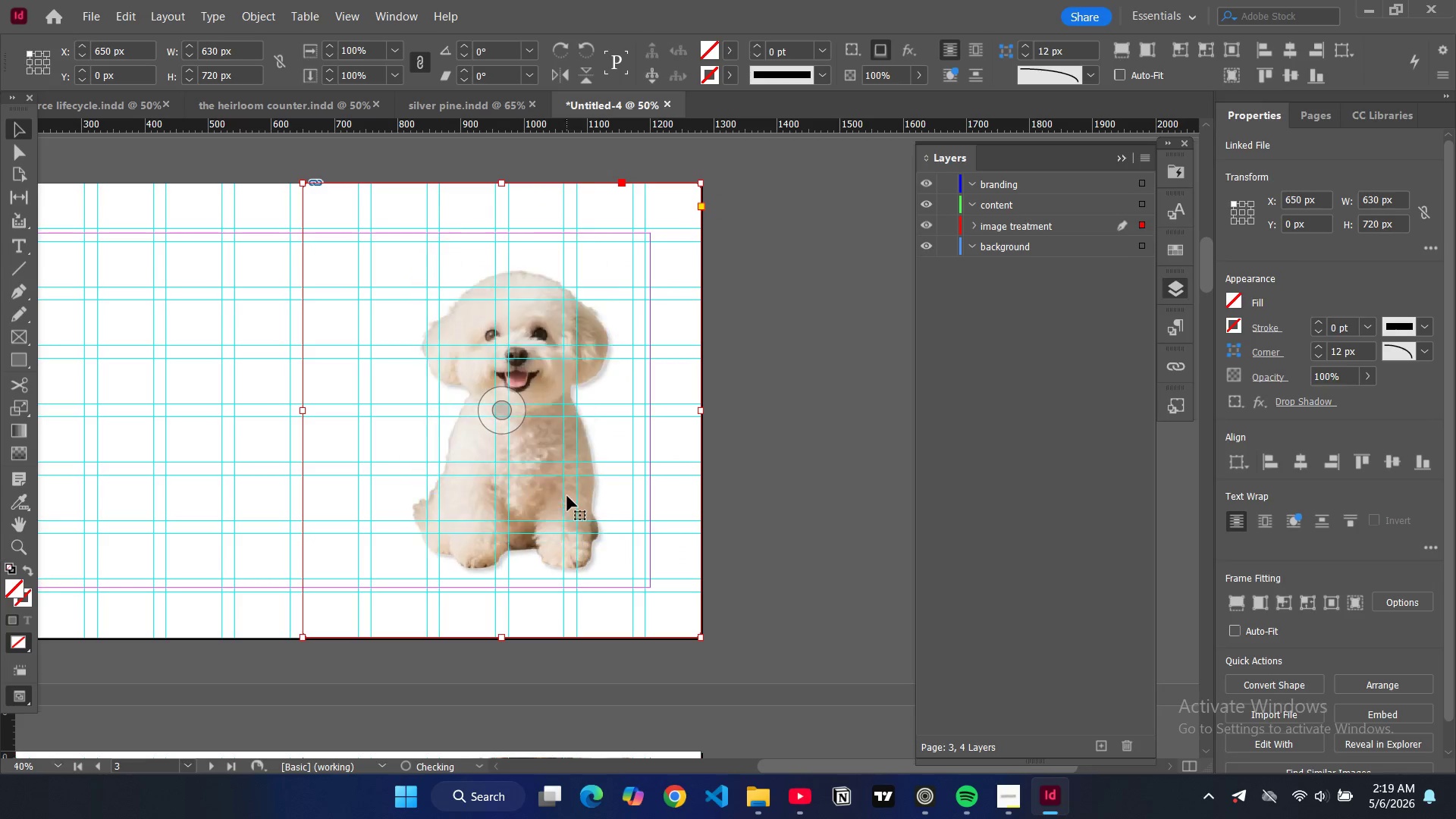 
key(Alt+Control+Shift+C)
 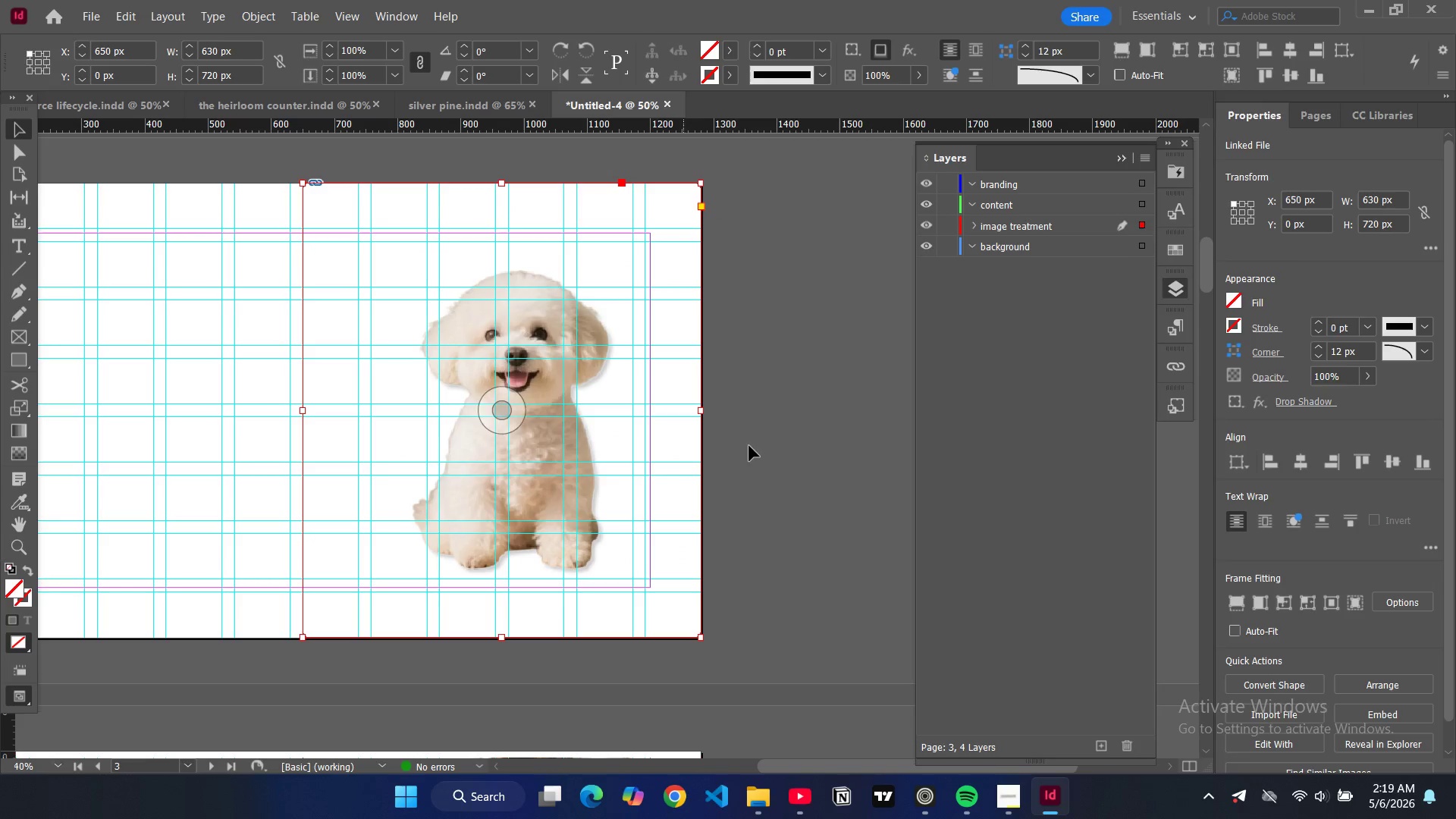 
left_click([787, 435])
 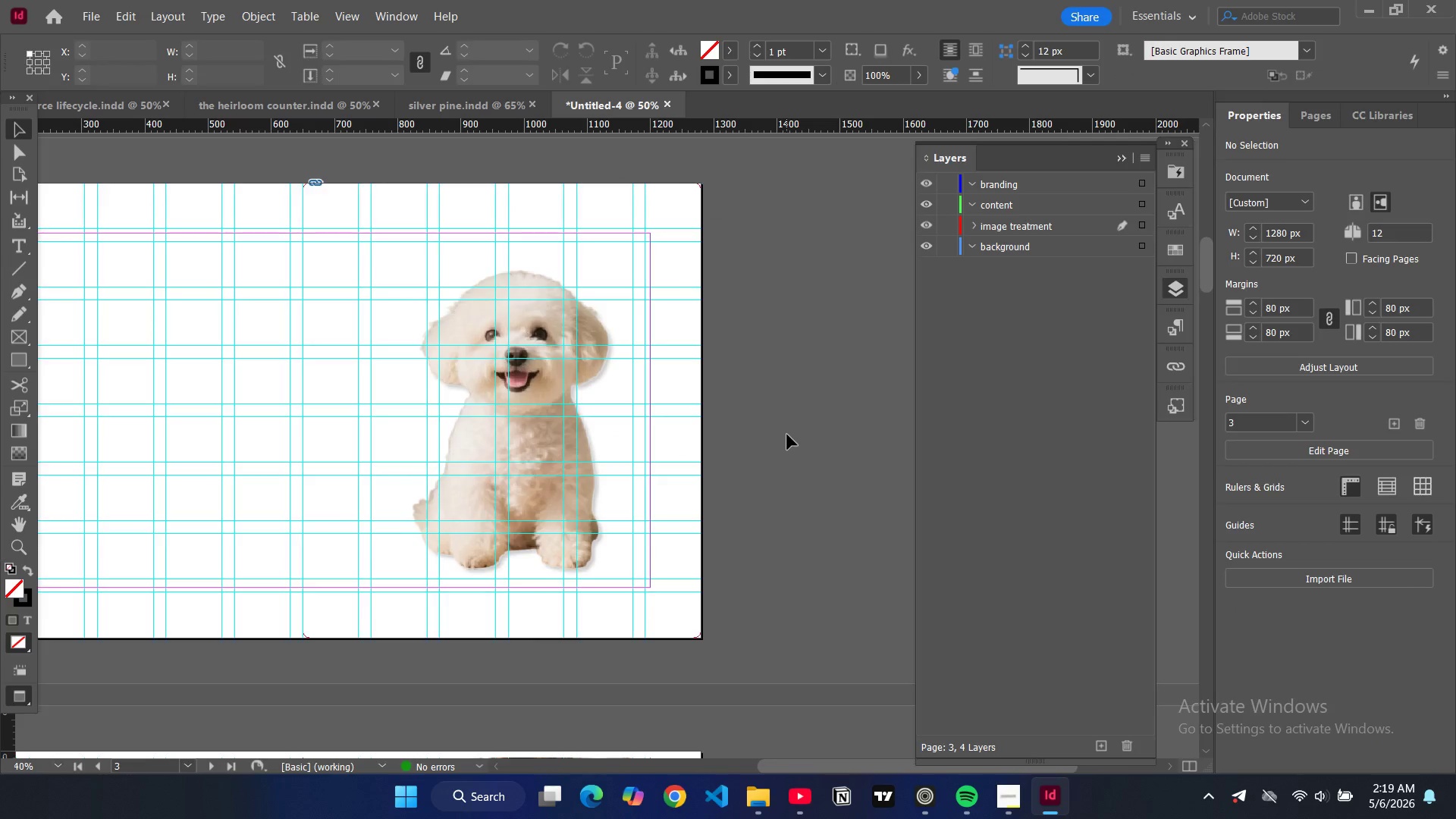 
type(ww)
 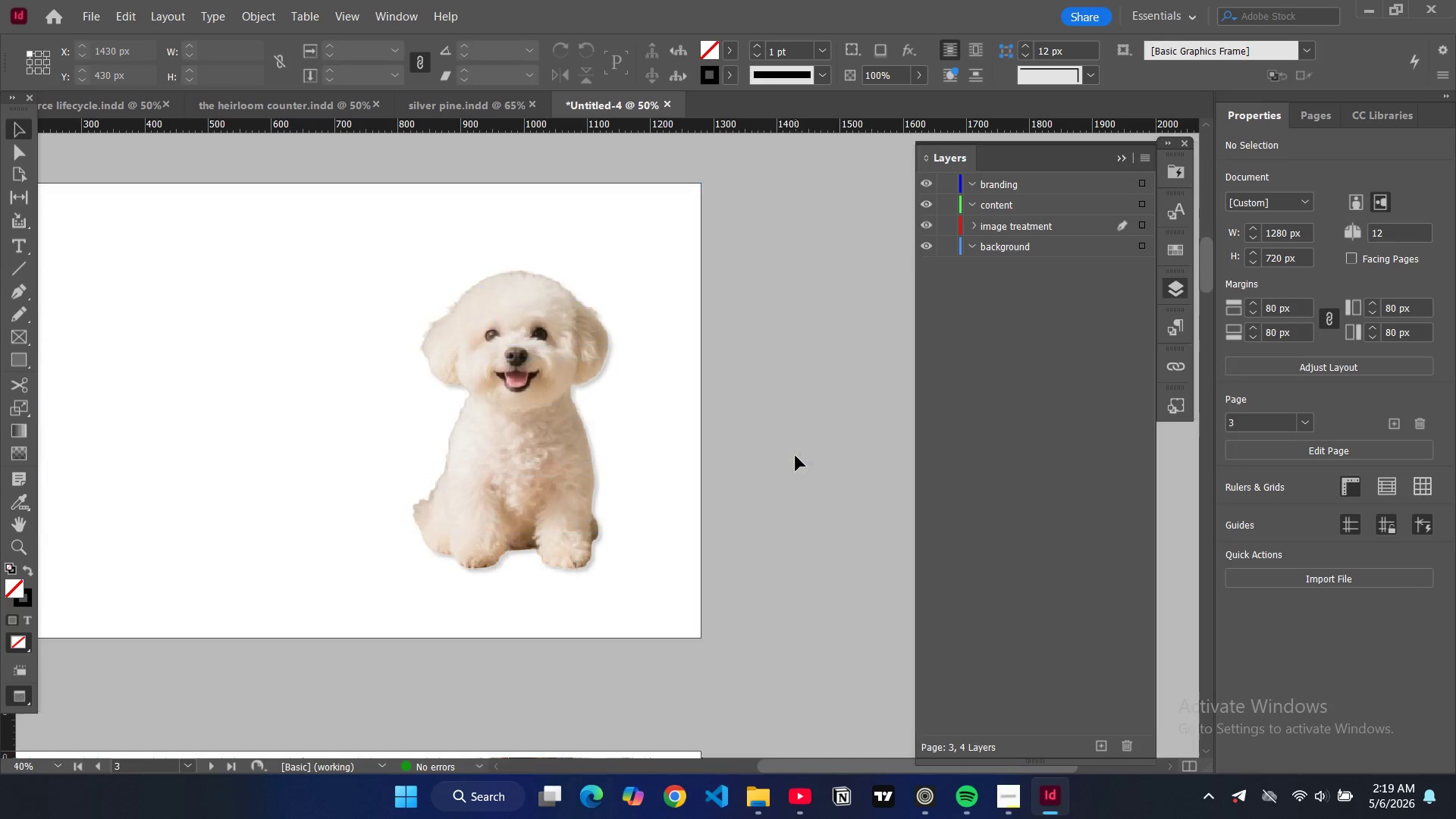 
key(W)
 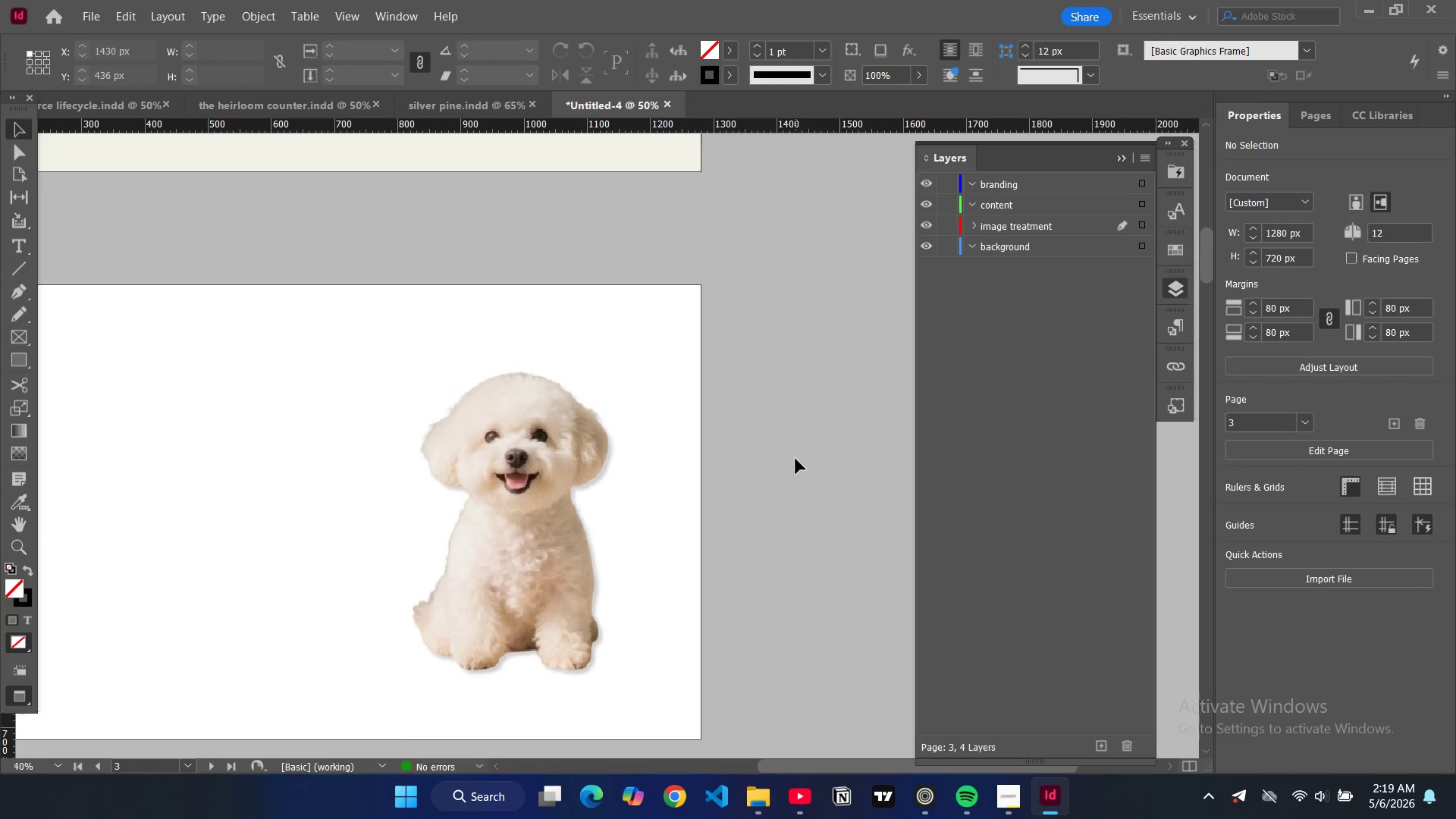 
scroll: coordinate [795, 459], scroll_direction: up, amount: 13.0
 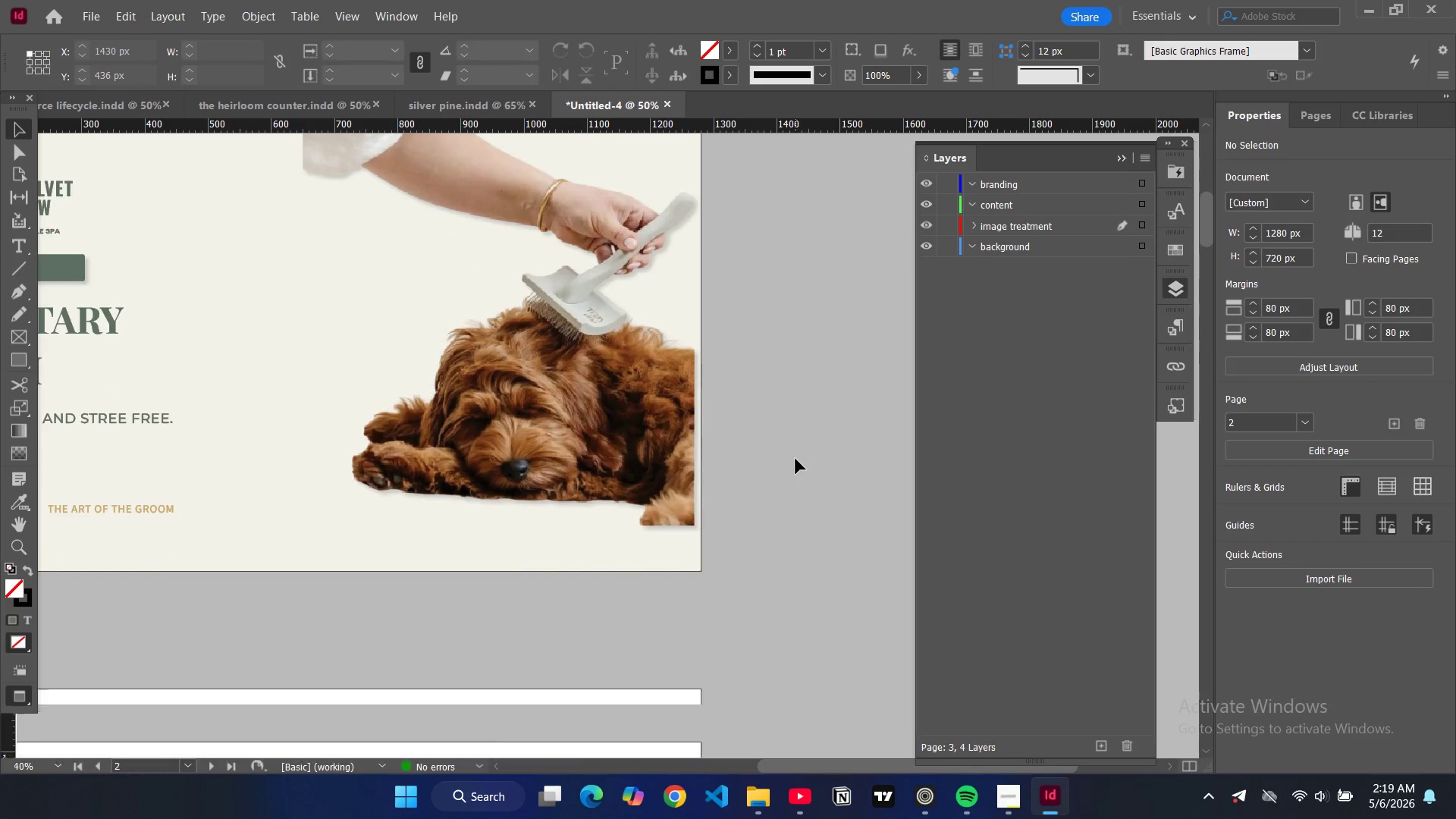 
scroll: coordinate [795, 459], scroll_direction: none, amount: 0.0
 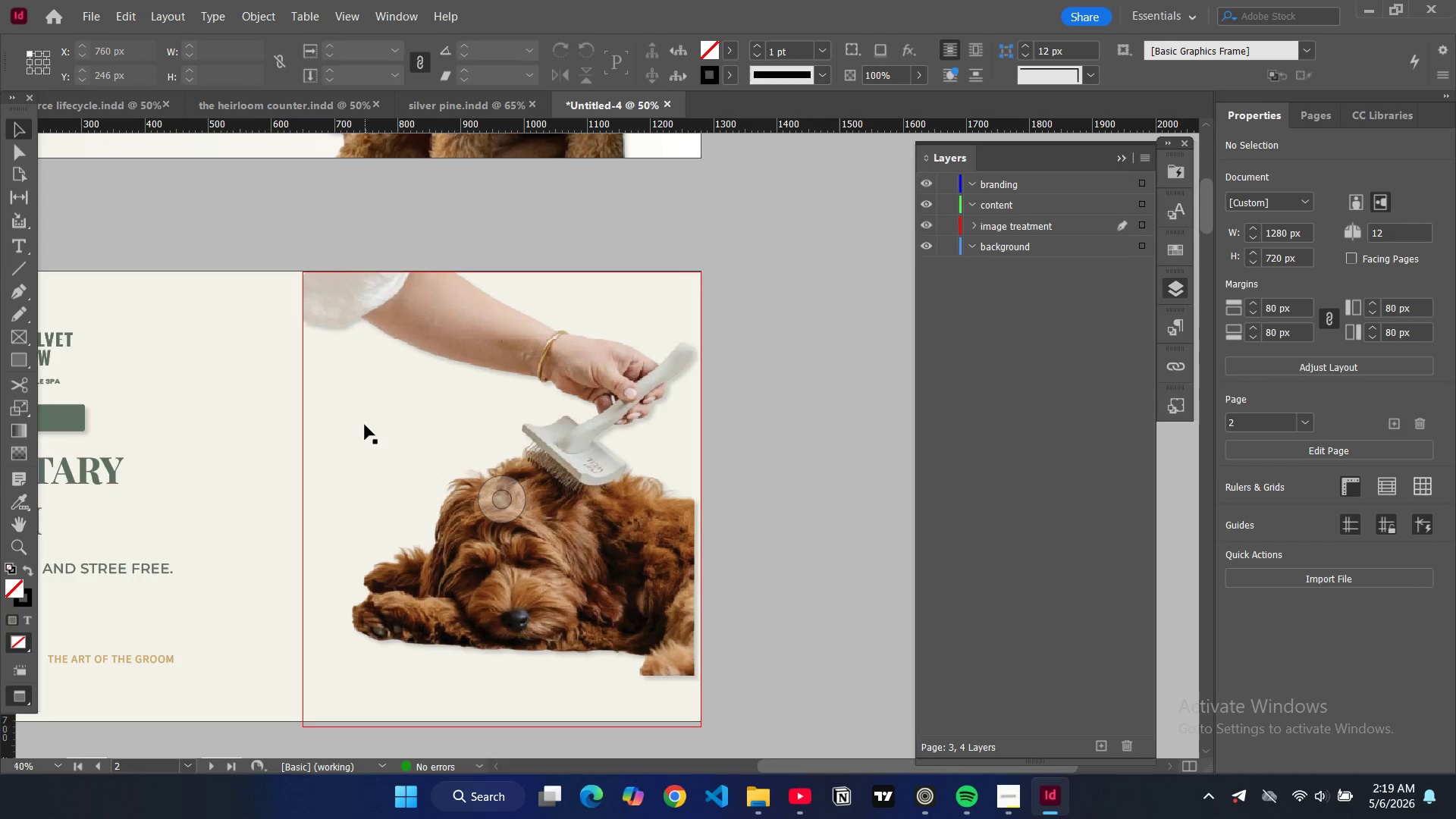 
left_click([365, 425])
 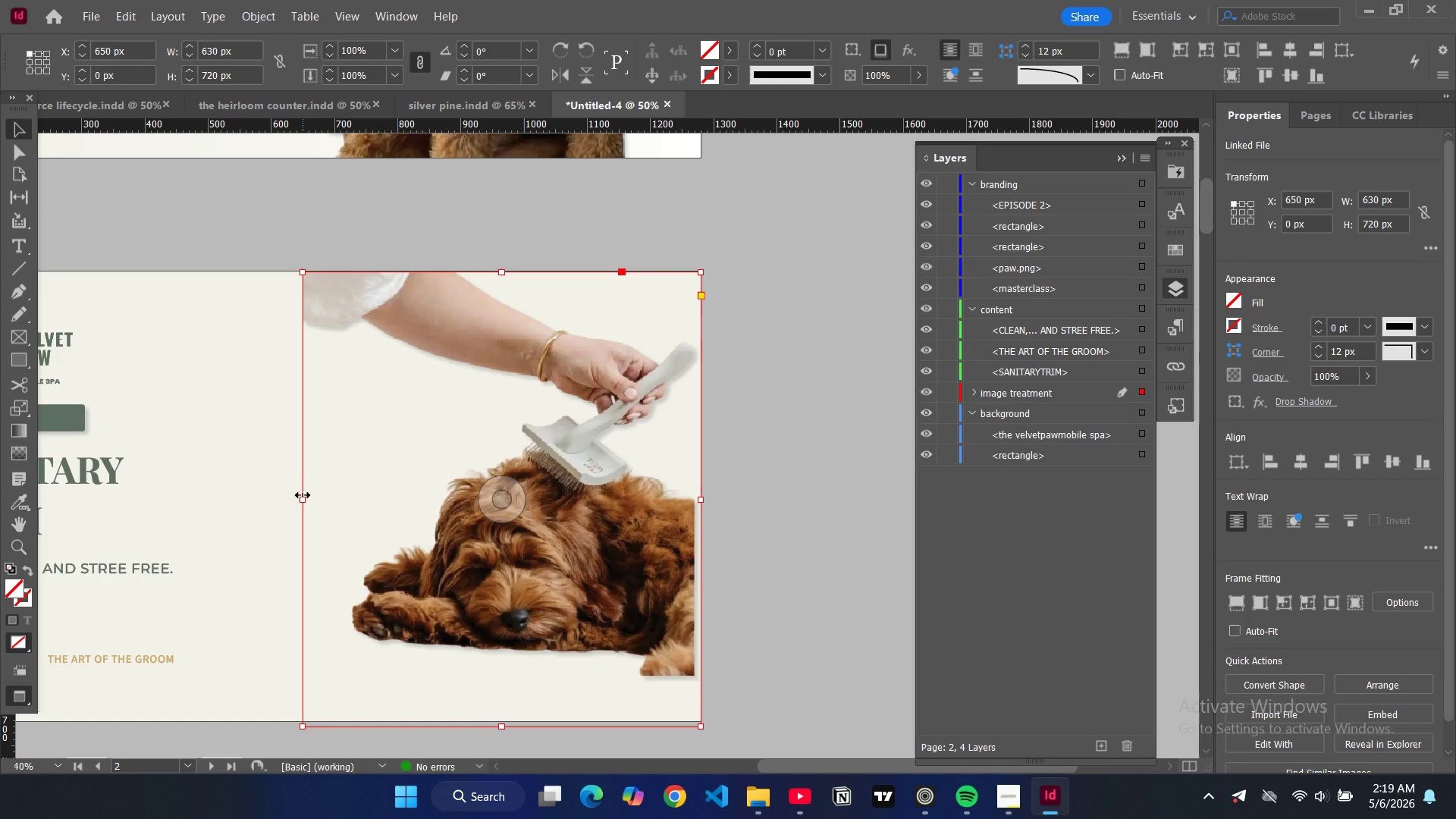 
key(W)
 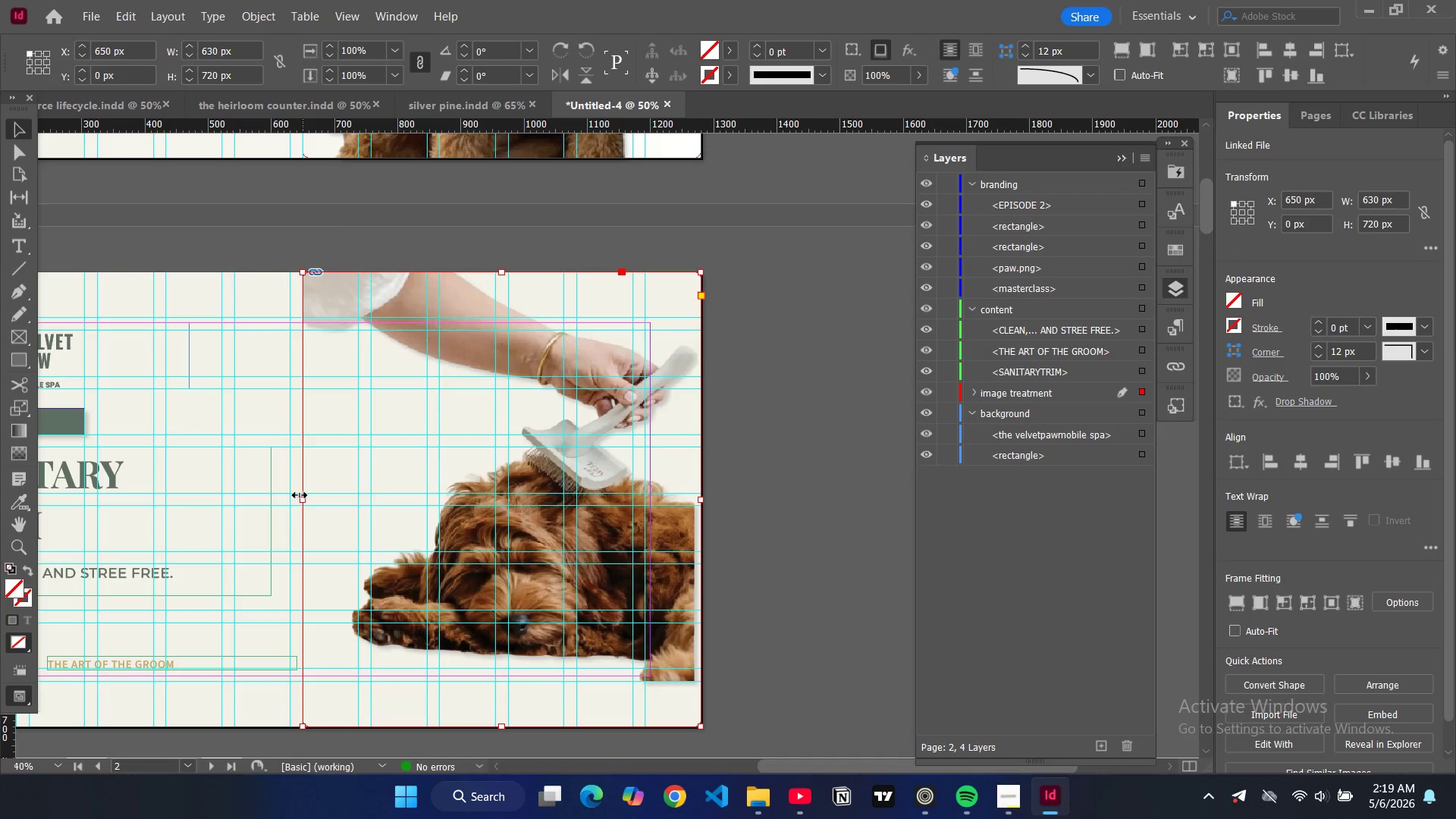 
left_click_drag(start_coordinate=[303, 495], to_coordinate=[271, 497])
 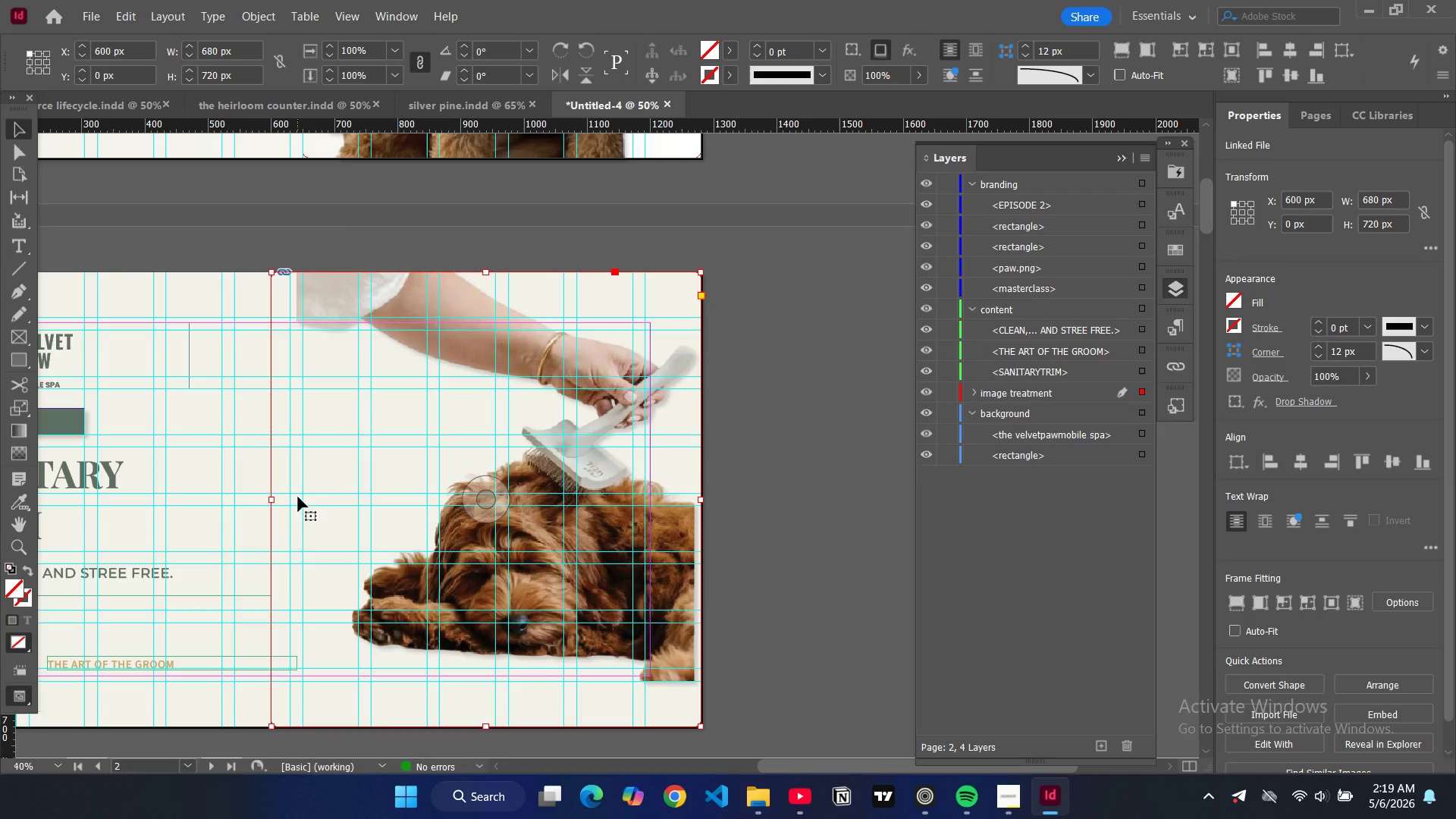 
key(Alt+Control+Shift+AltLeft)
 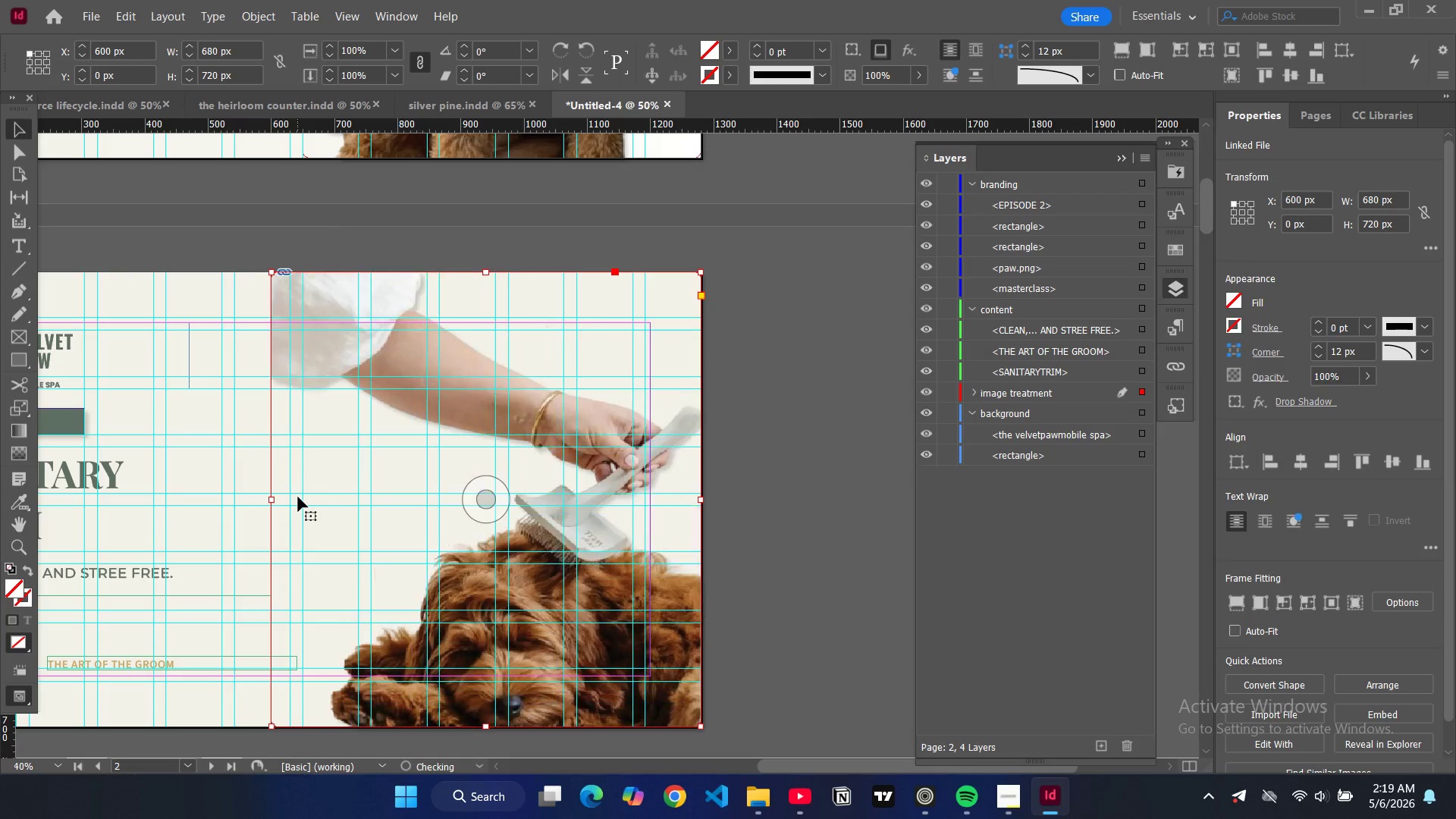 
key(Alt+Control+Shift+C)
 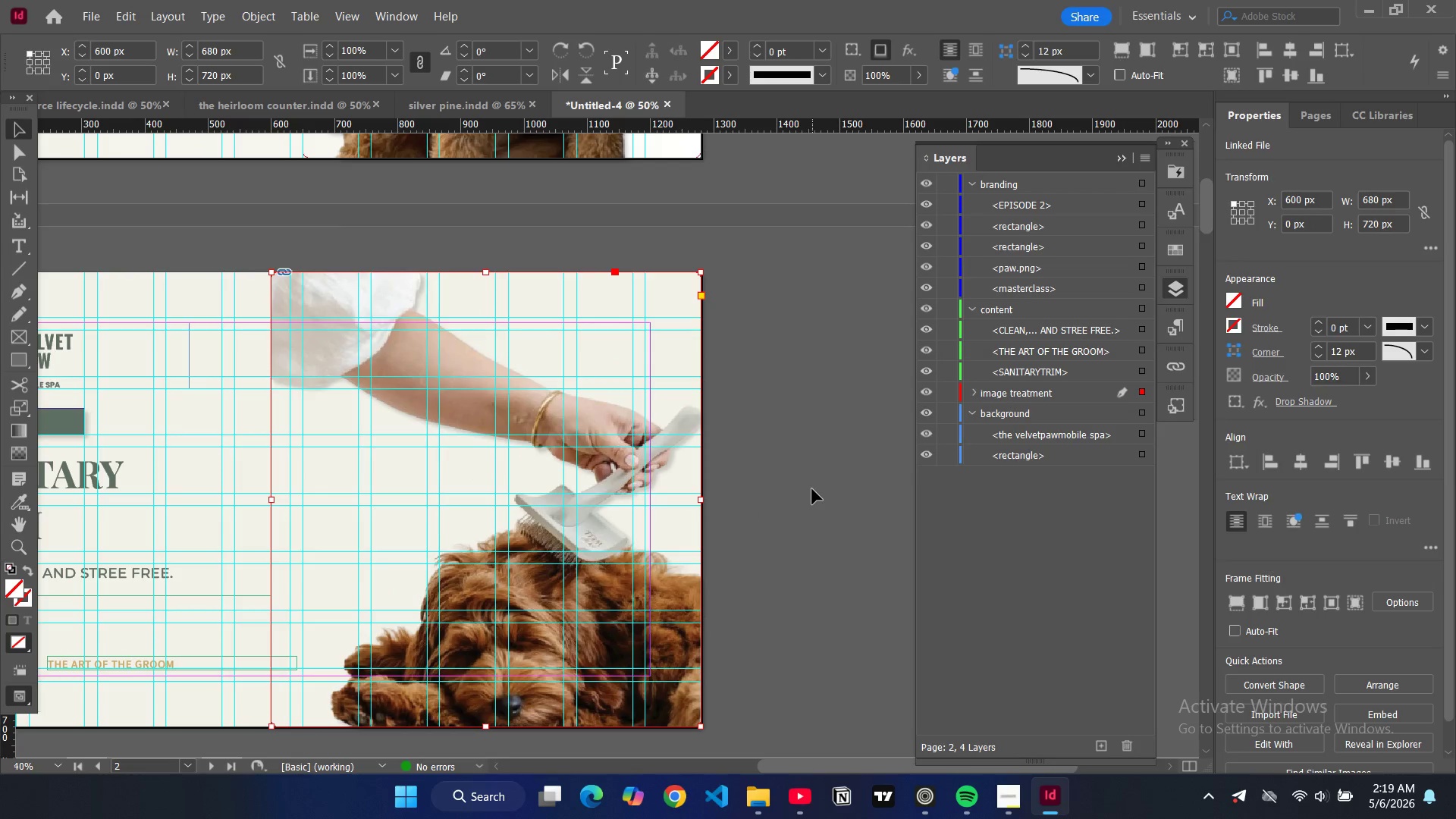 
left_click([812, 489])
 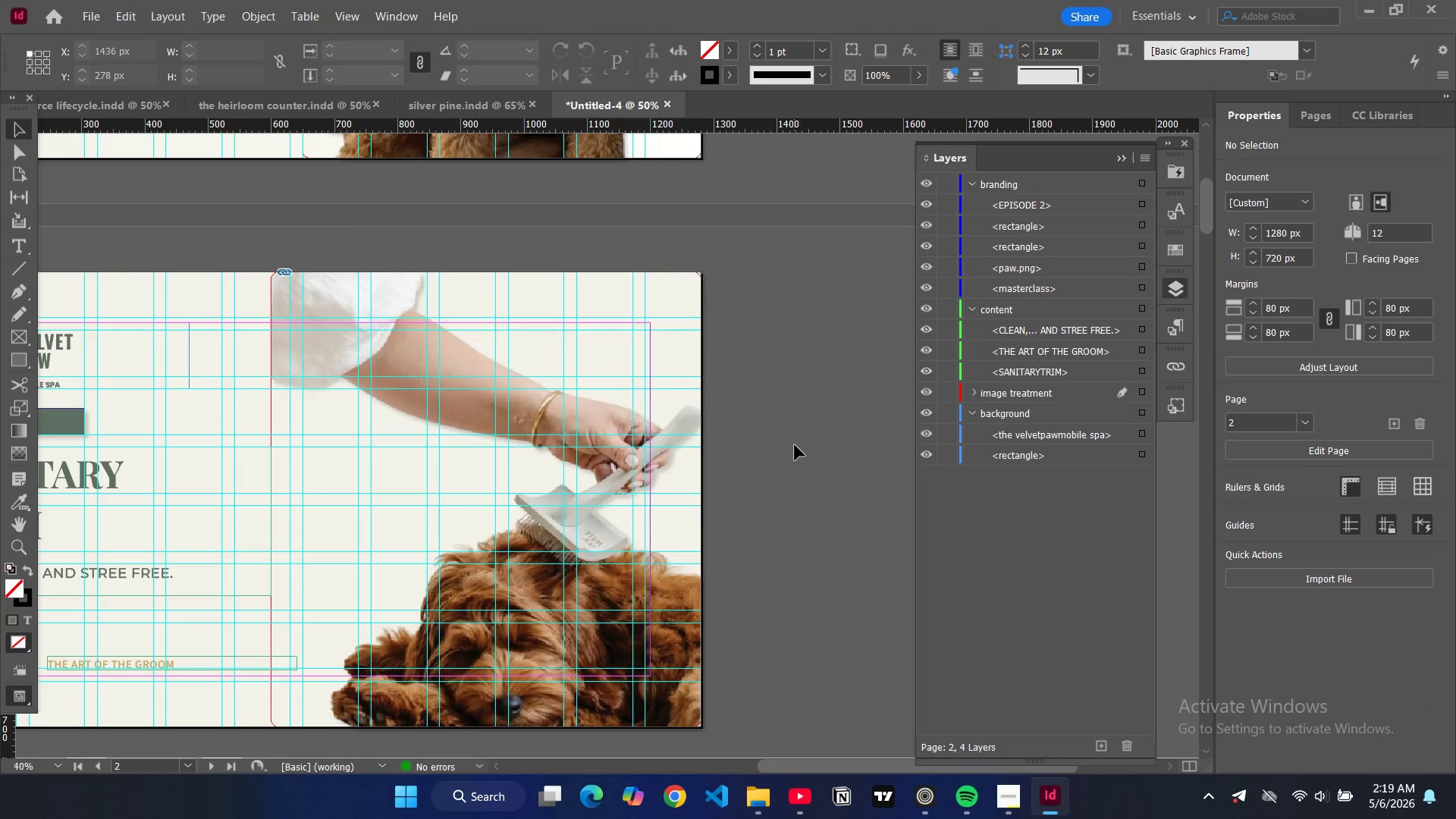 
key(W)
 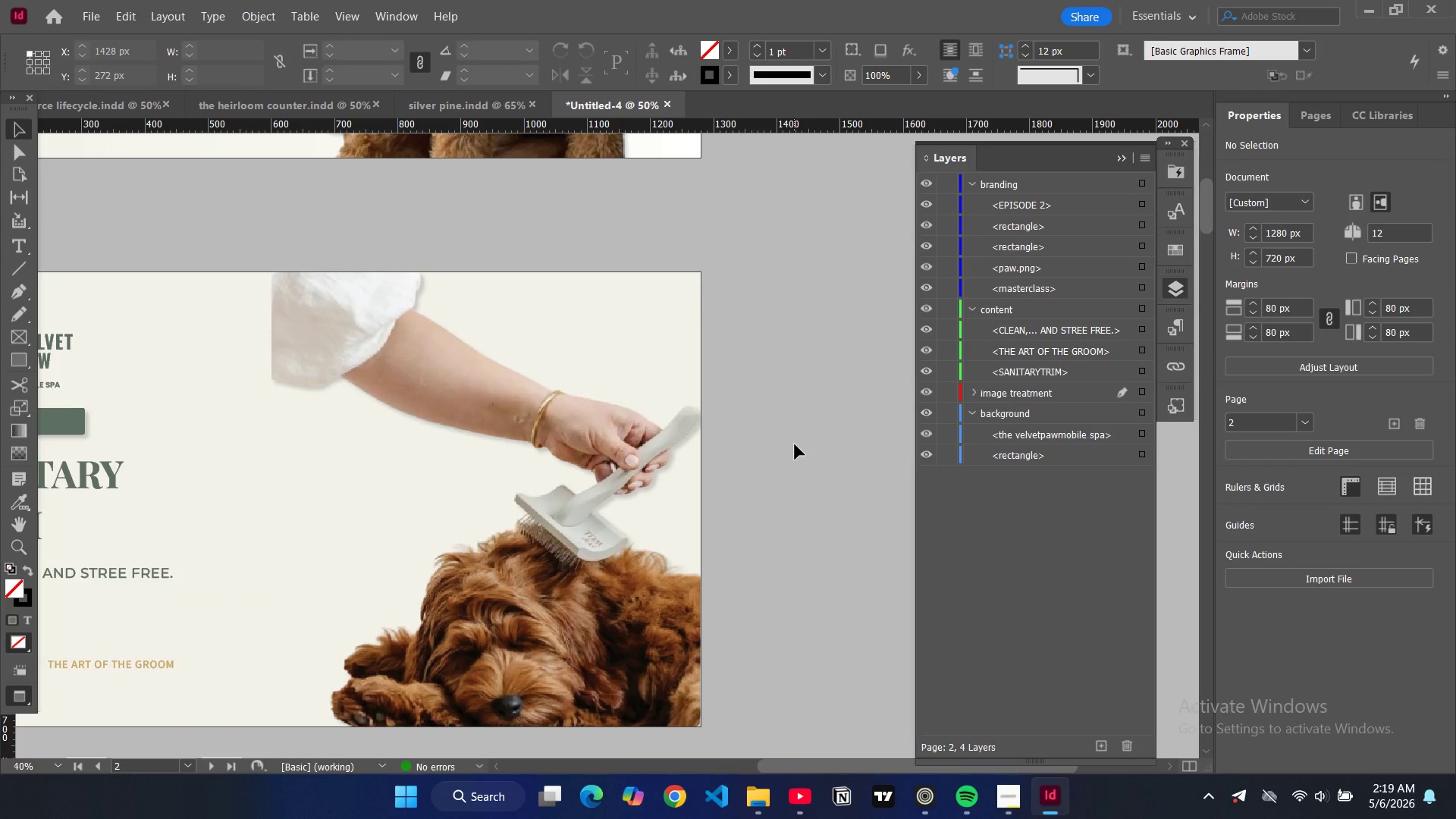 
scroll: coordinate [795, 444], scroll_direction: up, amount: 5.0
 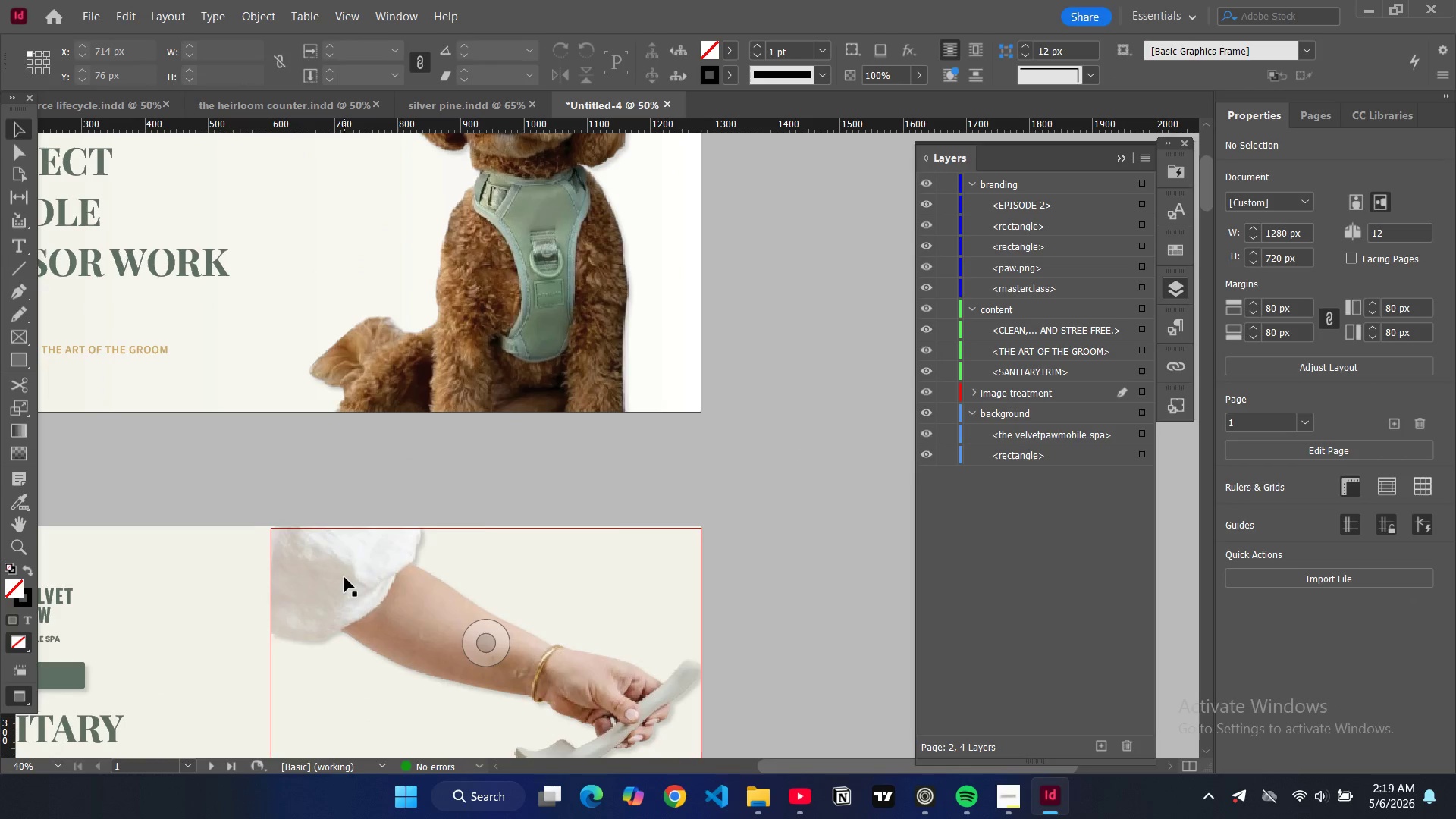 
left_click([344, 577])
 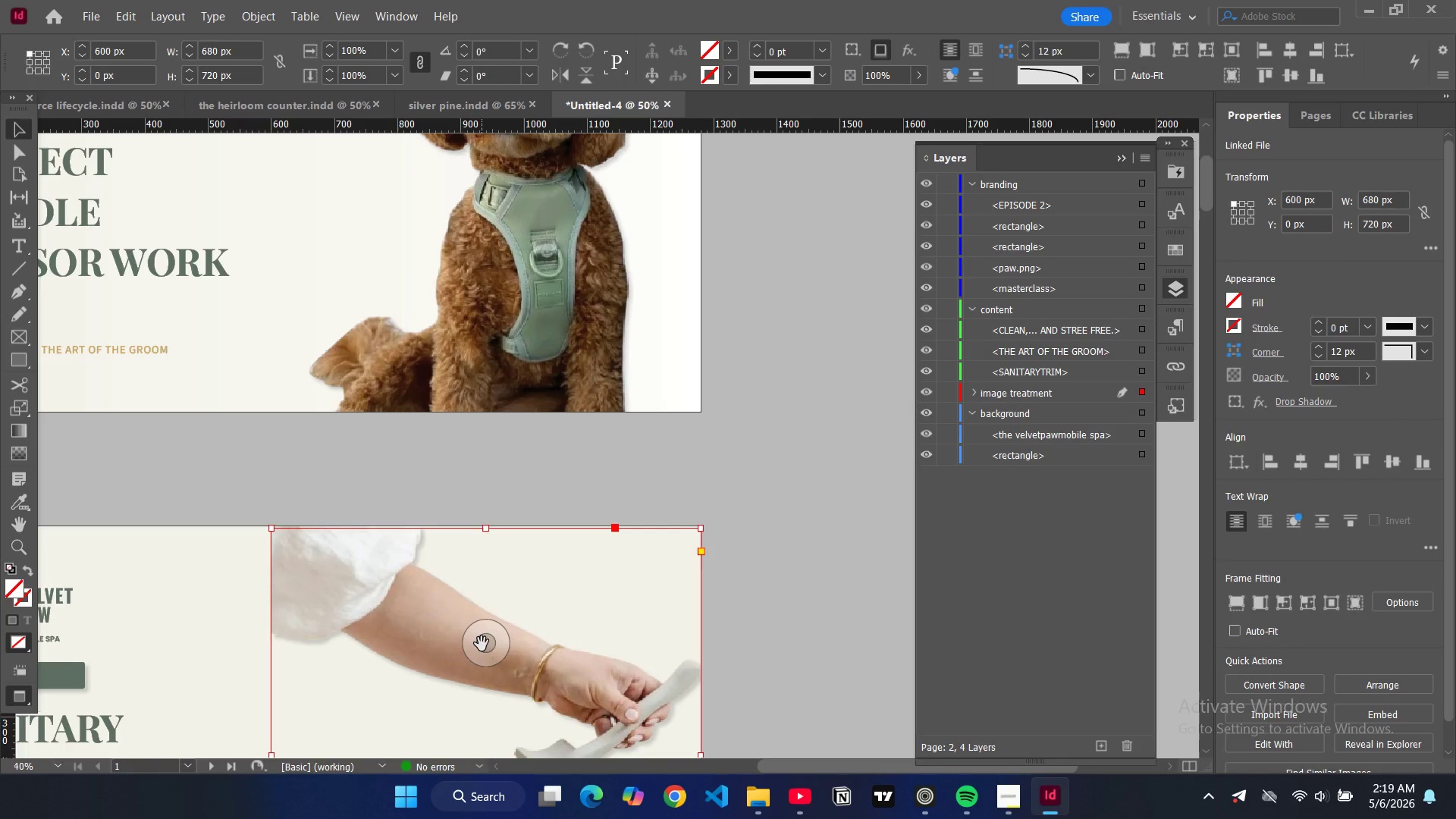 
left_click_drag(start_coordinate=[482, 644], to_coordinate=[484, 613])
 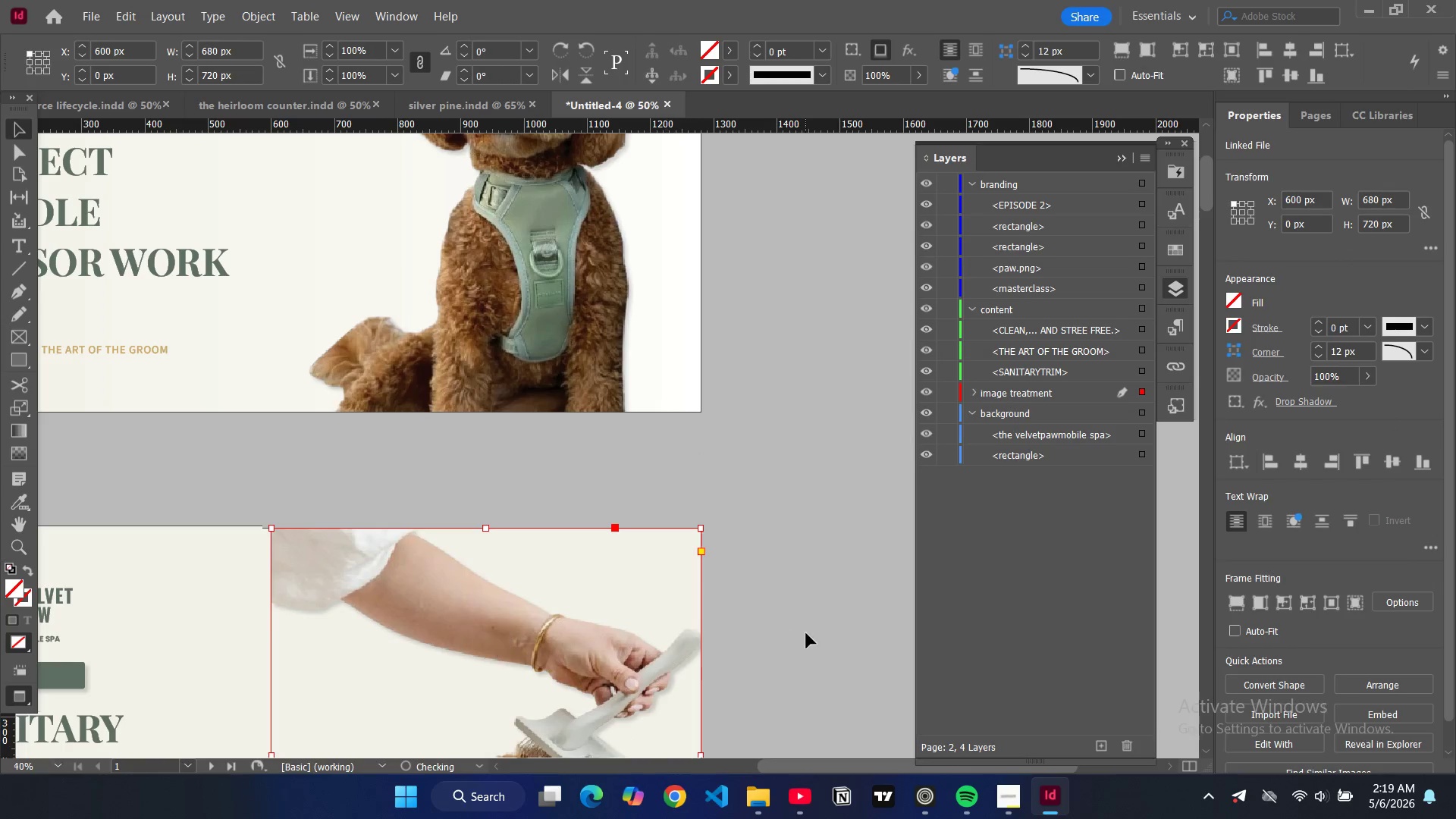 
left_click([806, 633])
 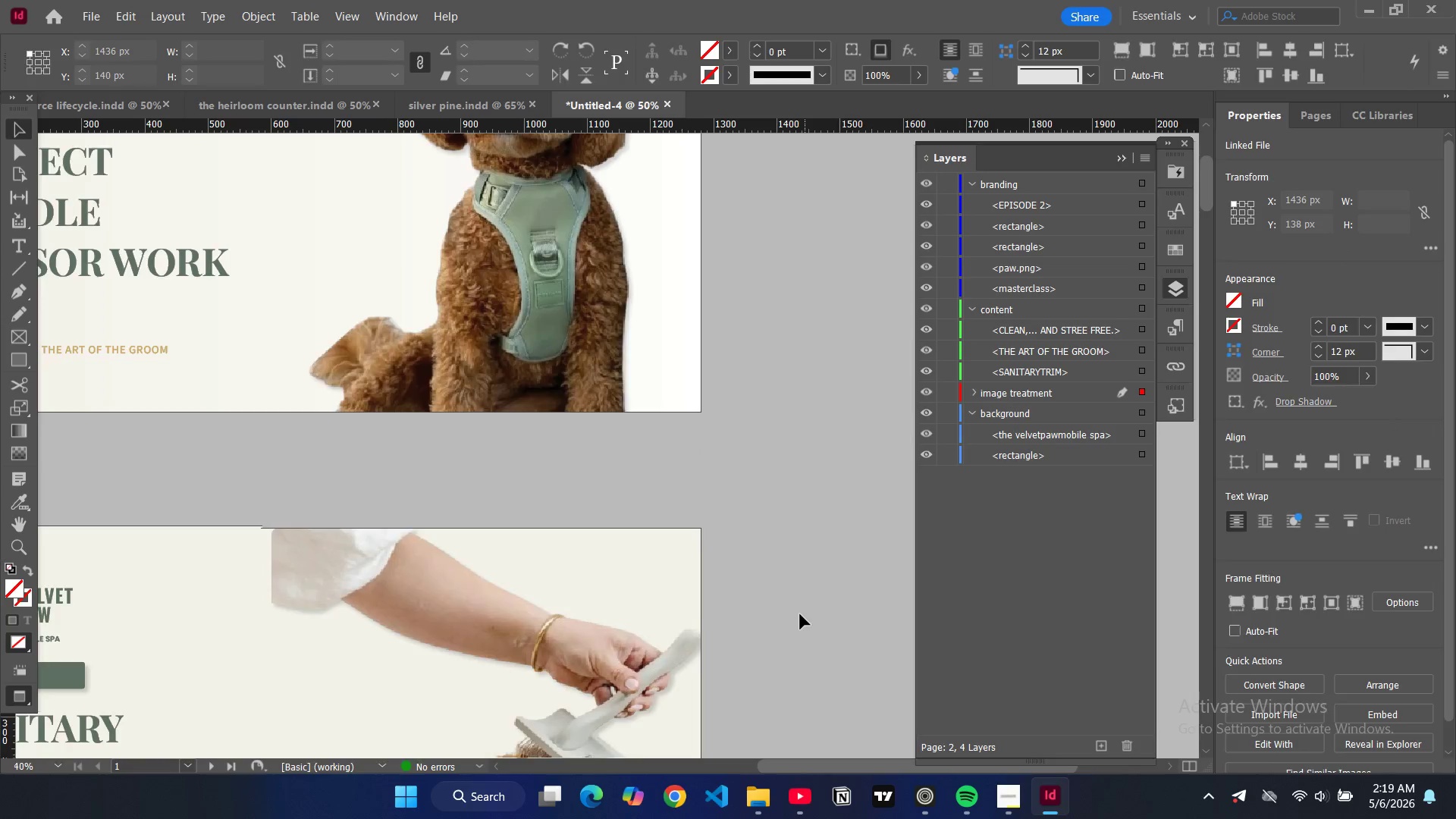 
scroll: coordinate [799, 613], scroll_direction: down, amount: 7.0
 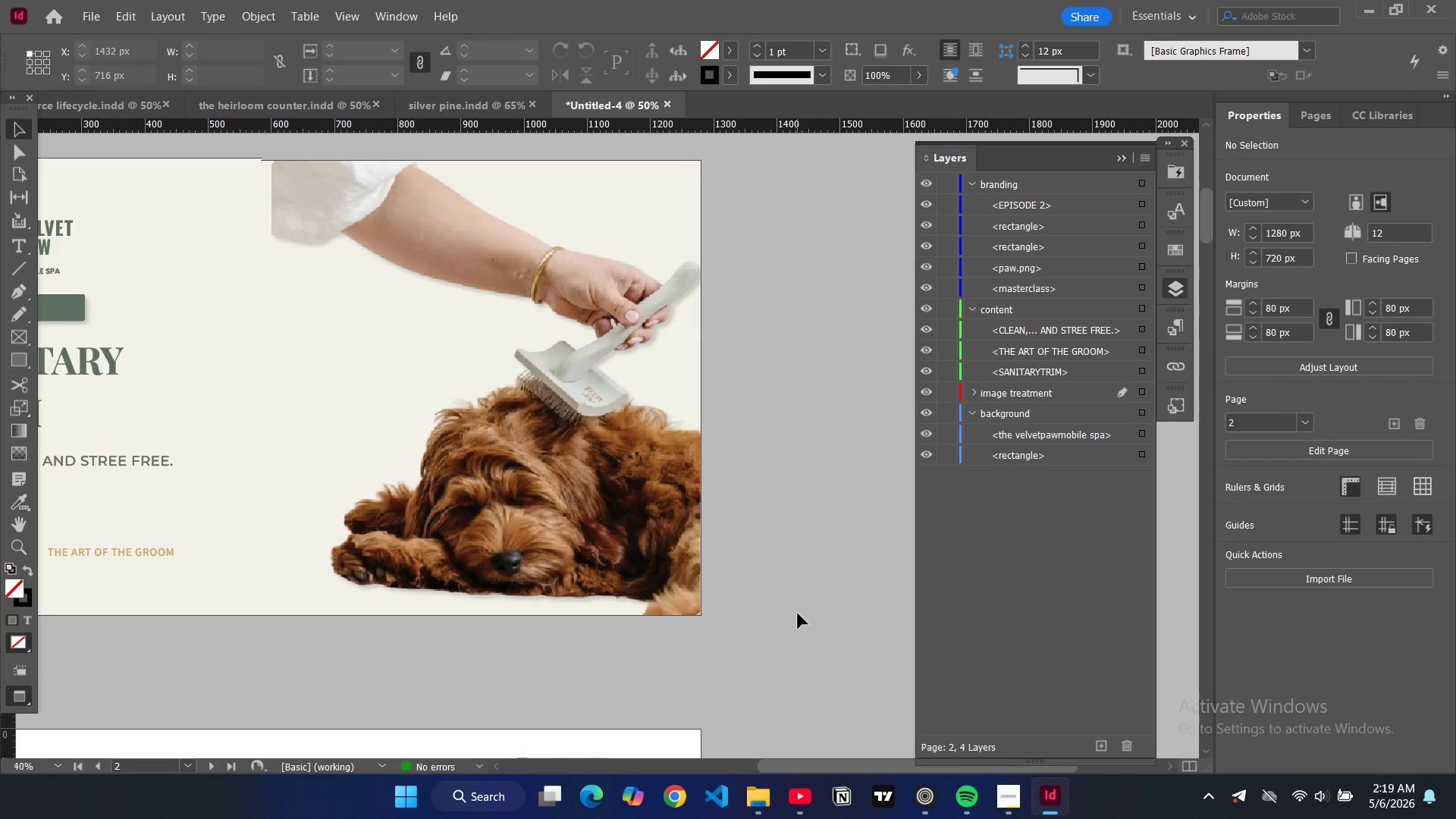 
scroll: coordinate [798, 613], scroll_direction: up, amount: 13.0
 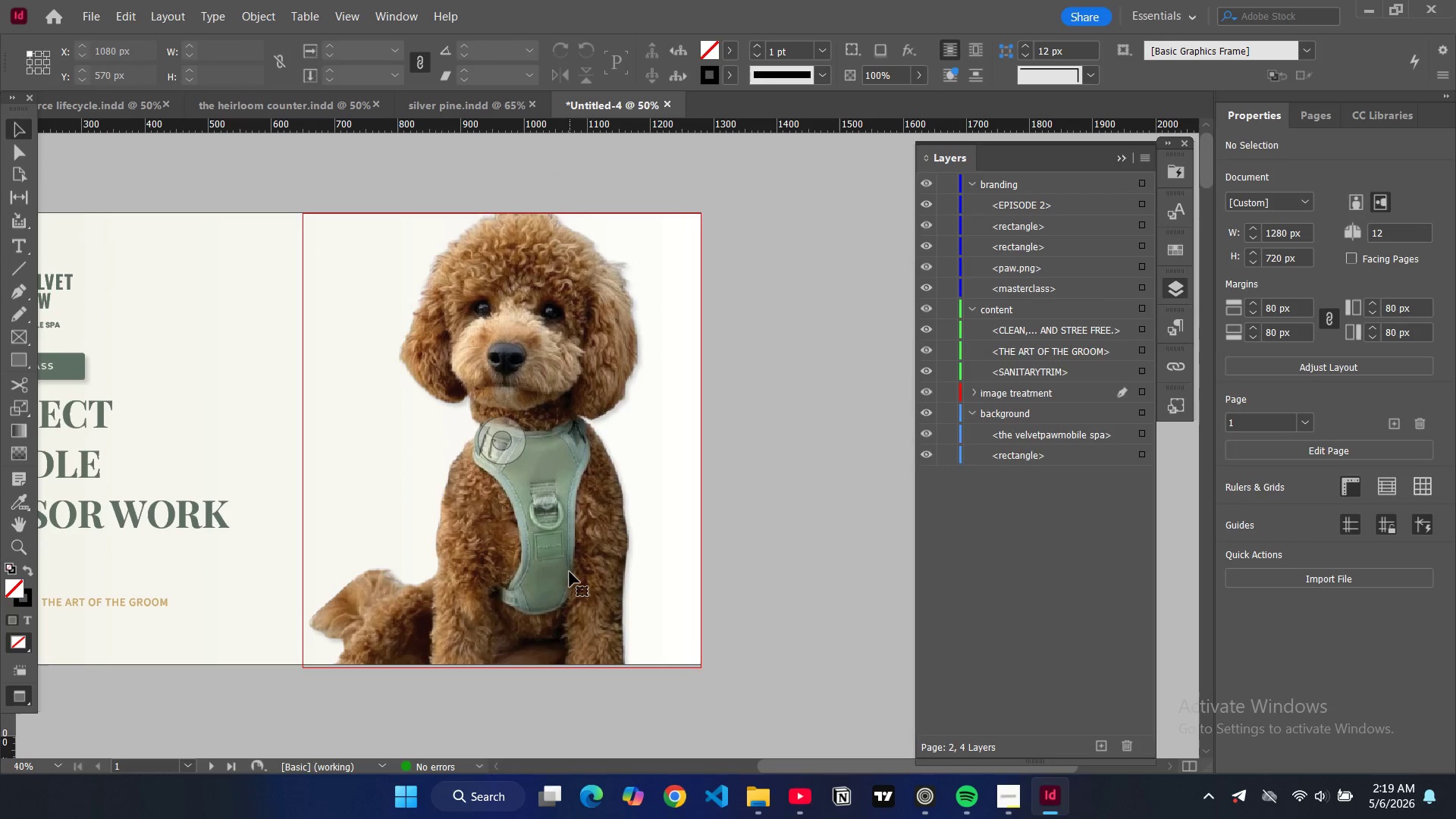 
left_click([570, 572])
 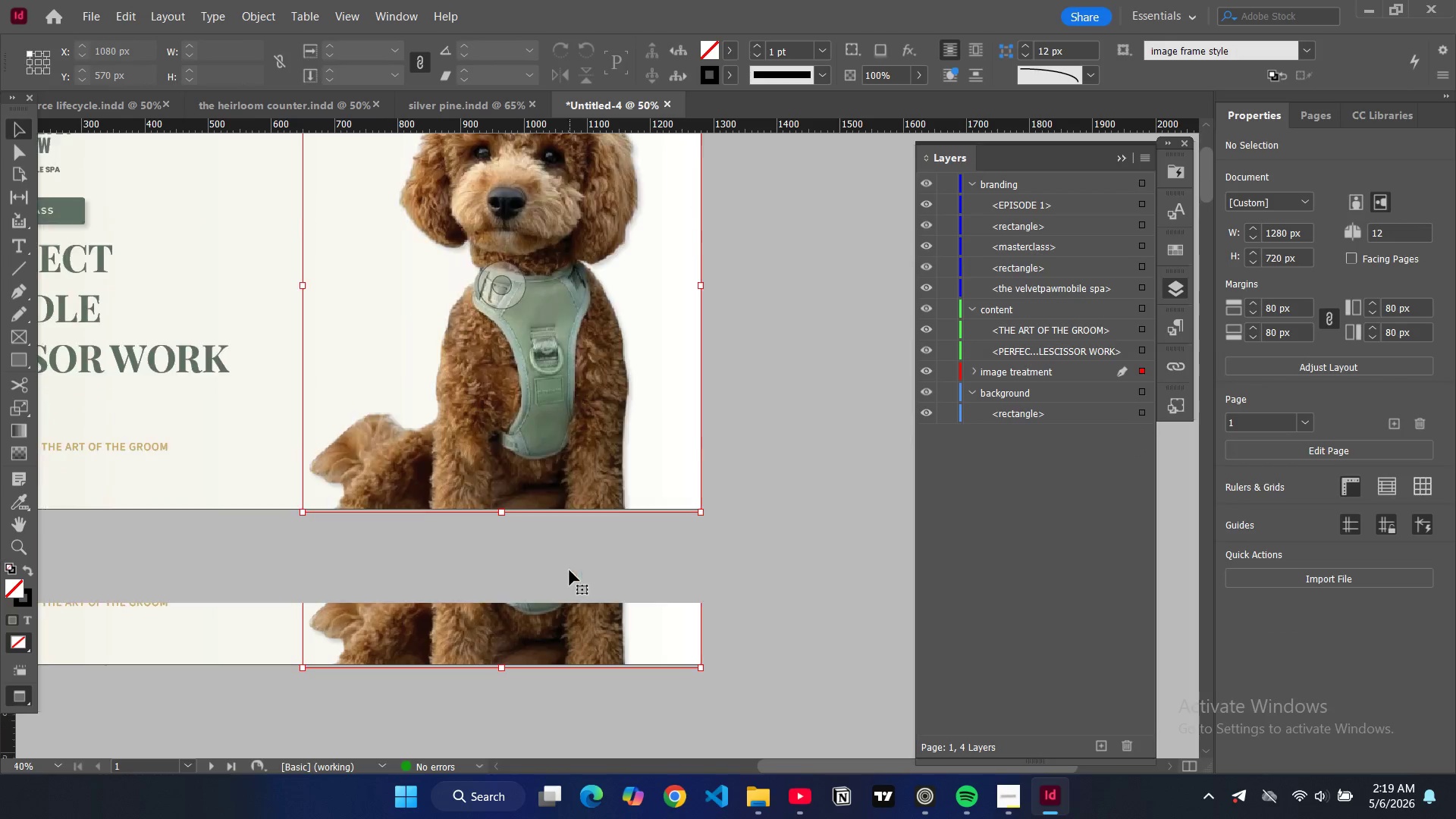 
scroll: coordinate [570, 570], scroll_direction: down, amount: 3.0
 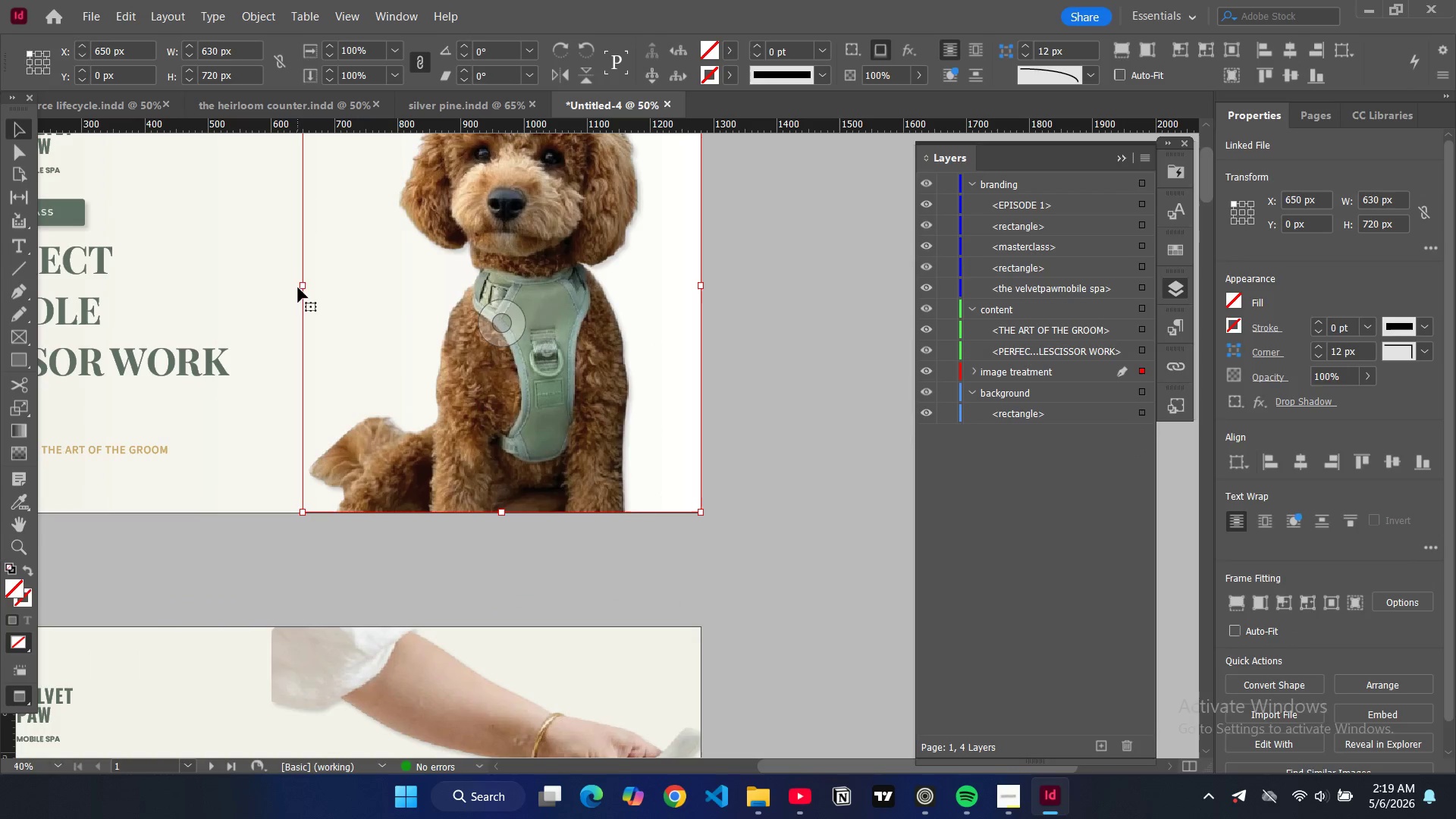 
left_click_drag(start_coordinate=[300, 284], to_coordinate=[271, 290])
 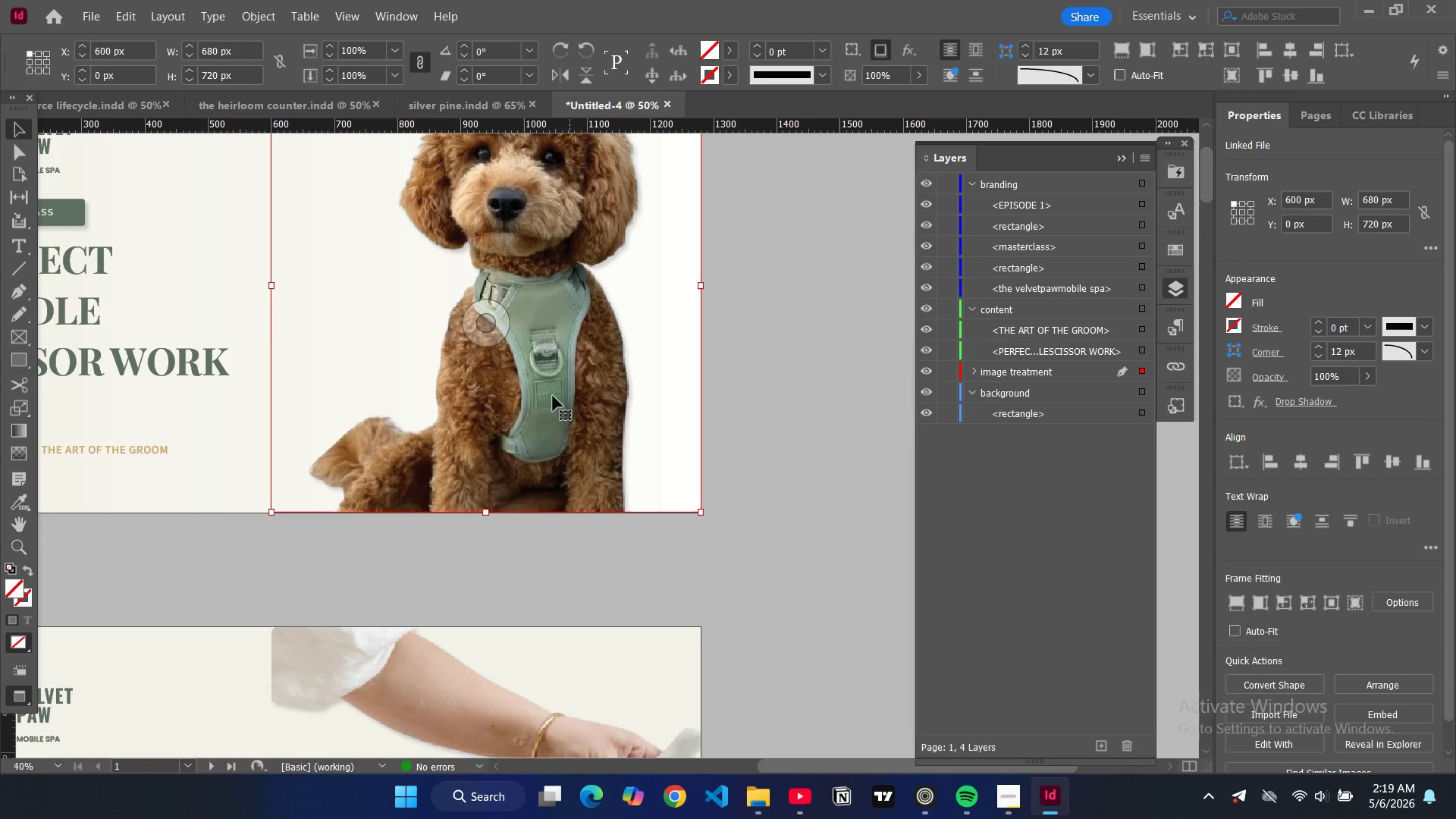 
key(W)
 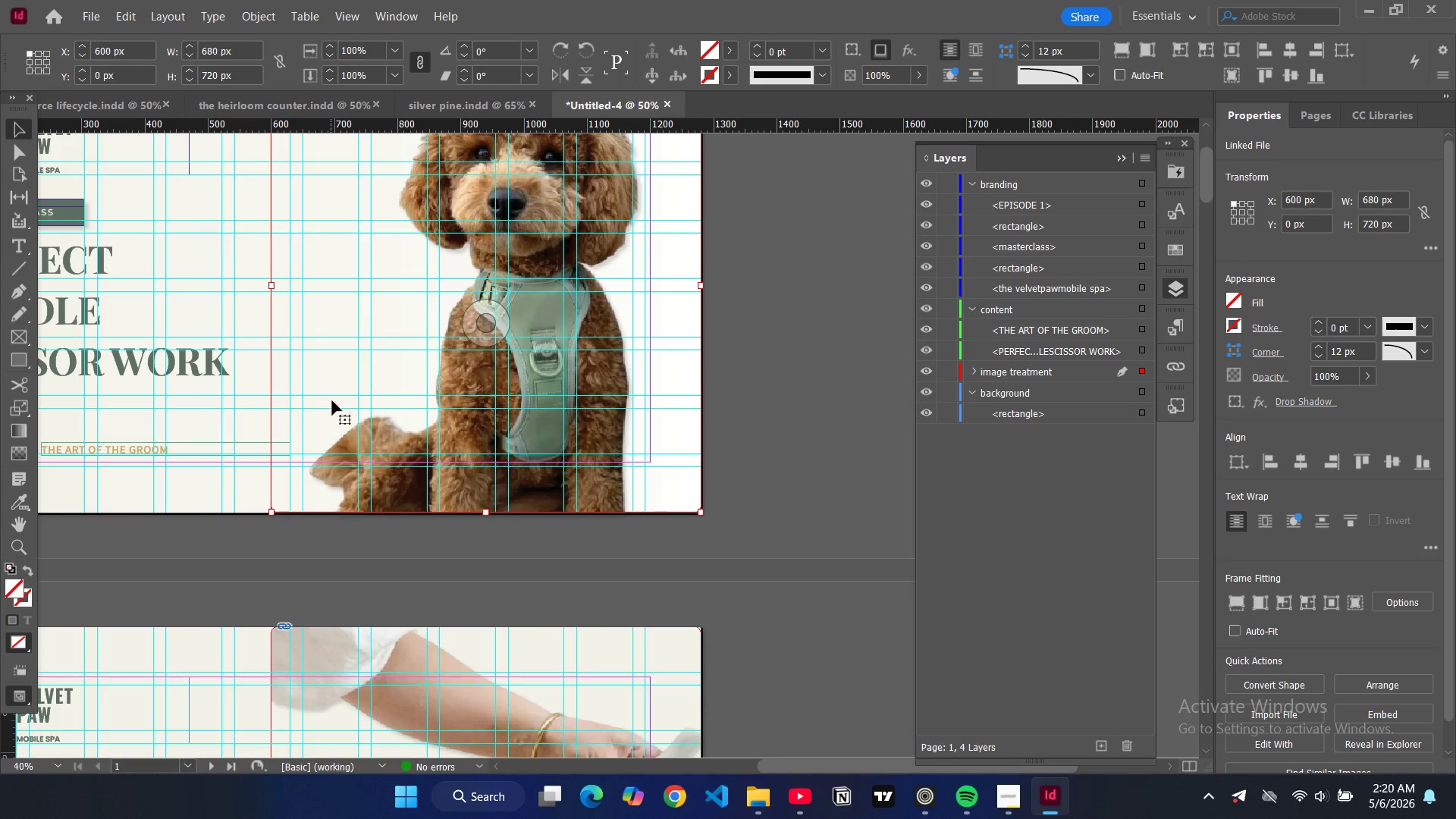 
scroll: coordinate [338, 472], scroll_direction: down, amount: 3.0
 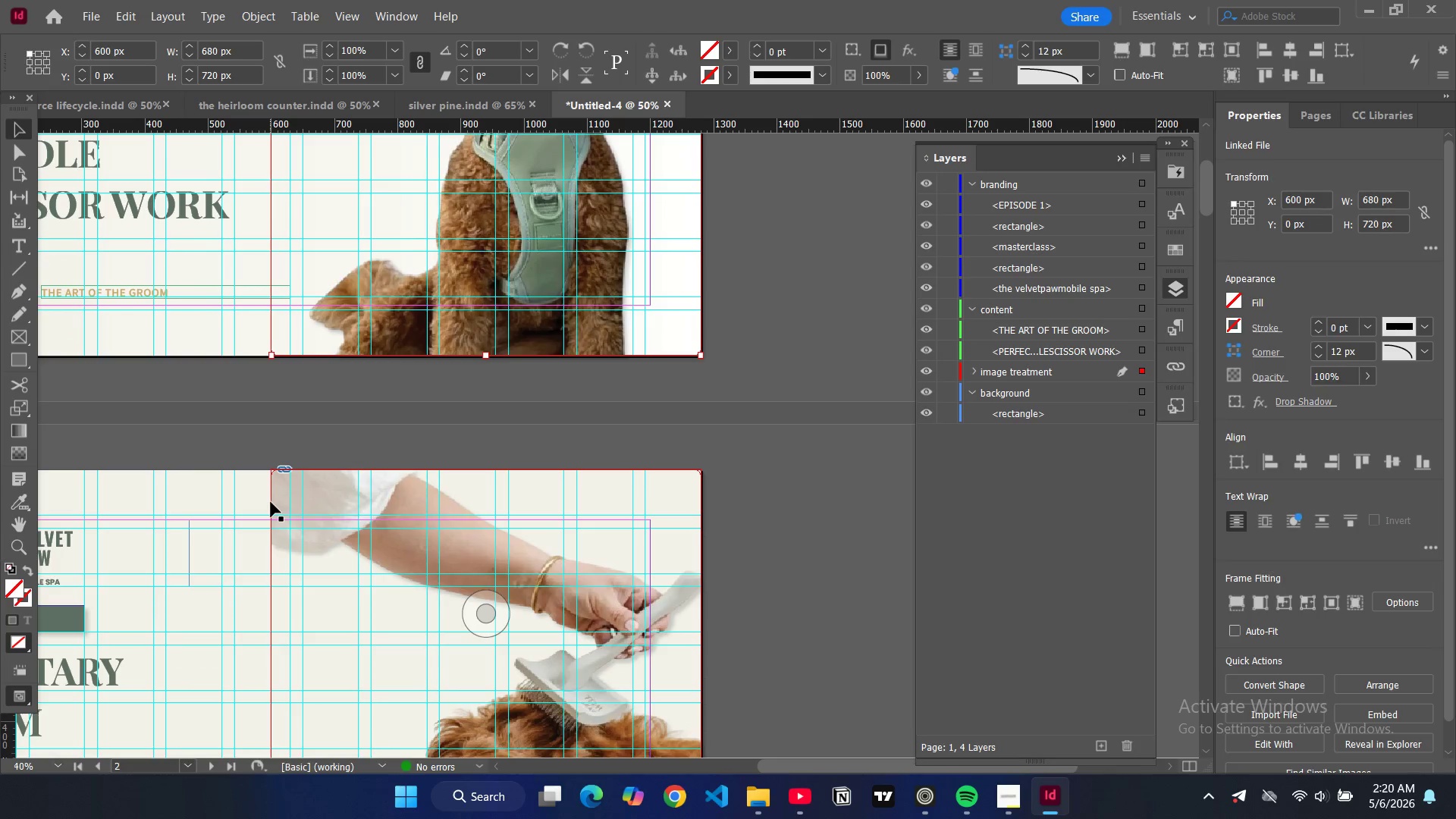 
left_click([271, 502])
 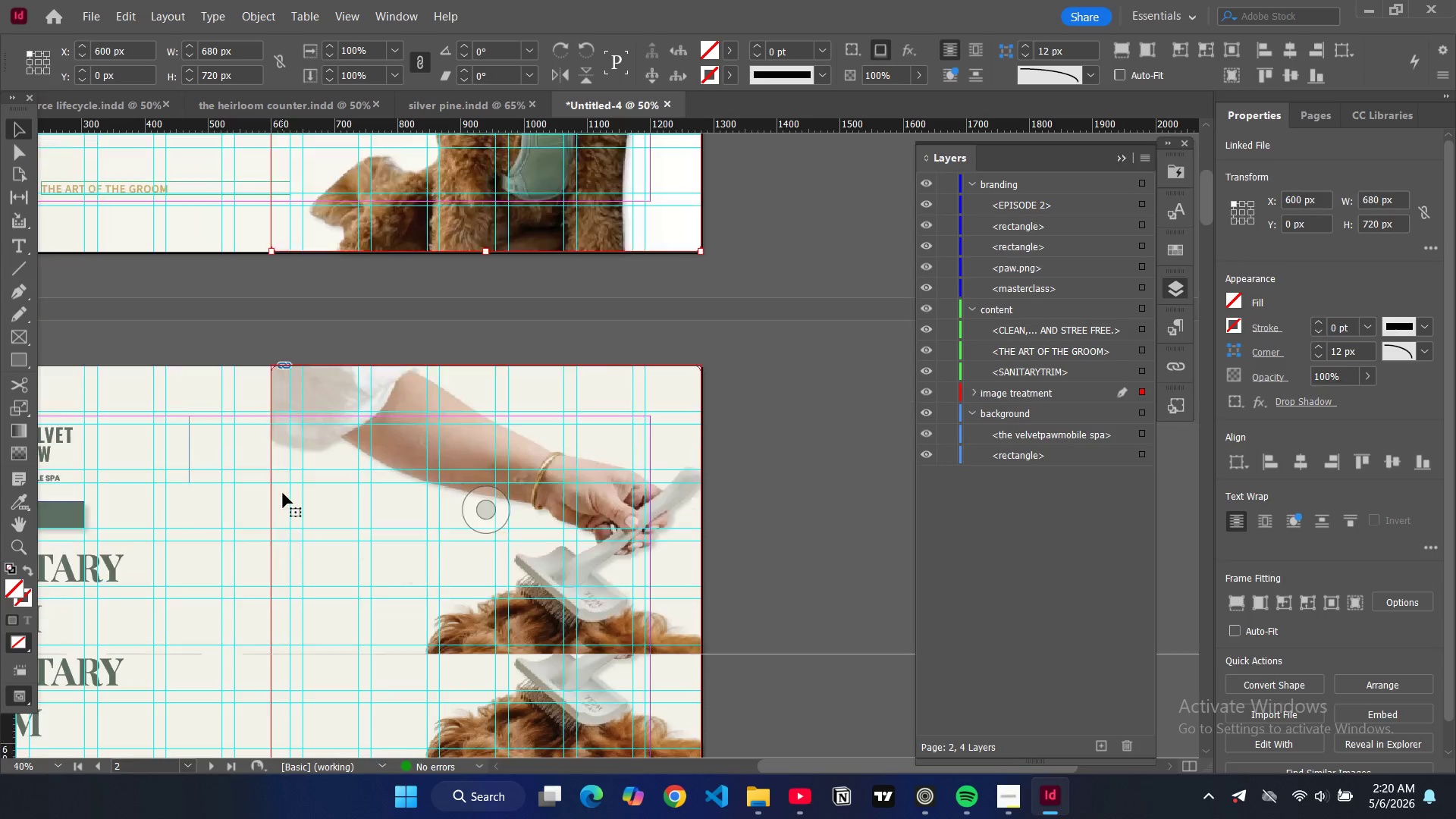 
scroll: coordinate [283, 494], scroll_direction: down, amount: 3.0
 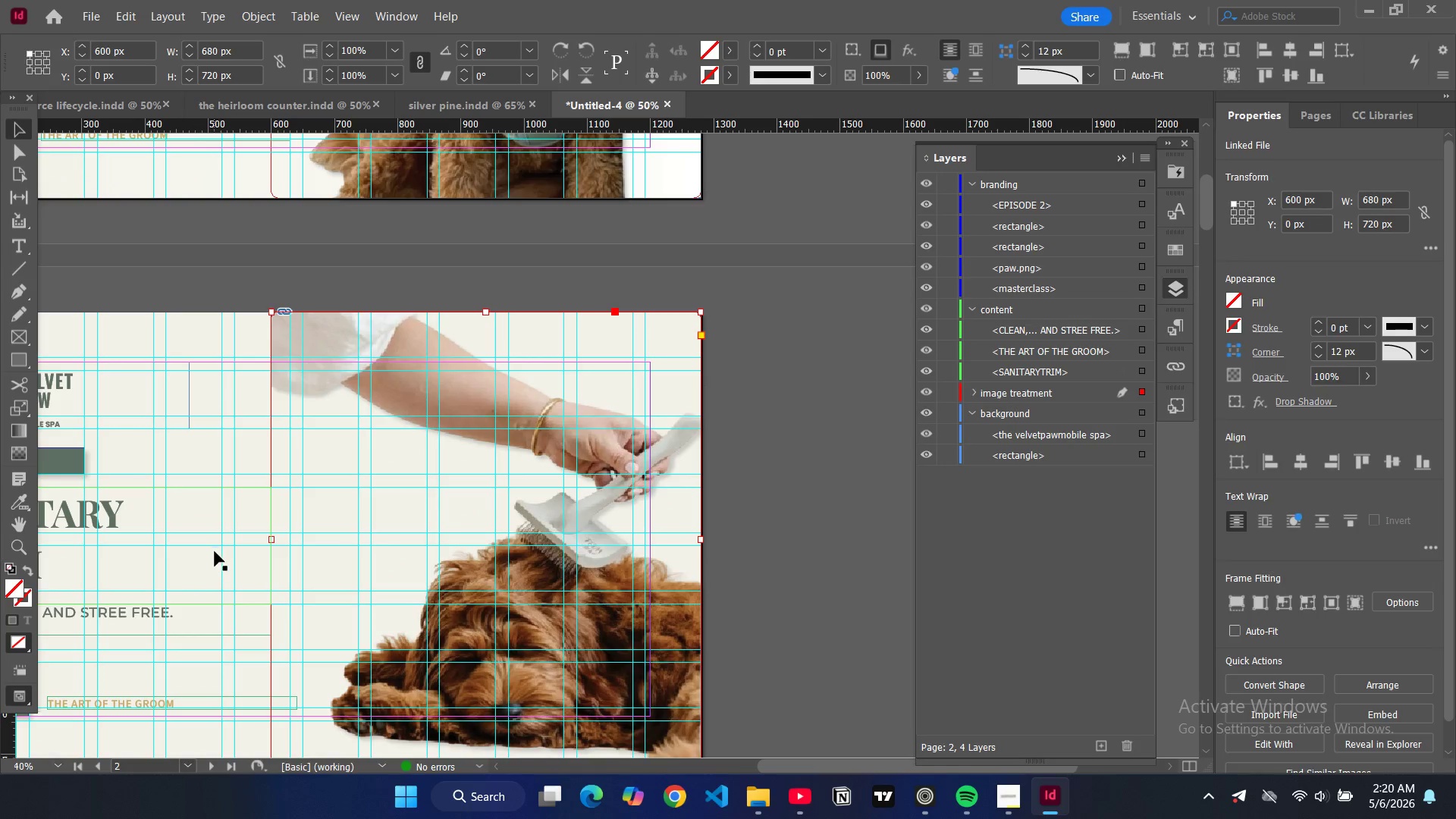 
left_click([215, 552])
 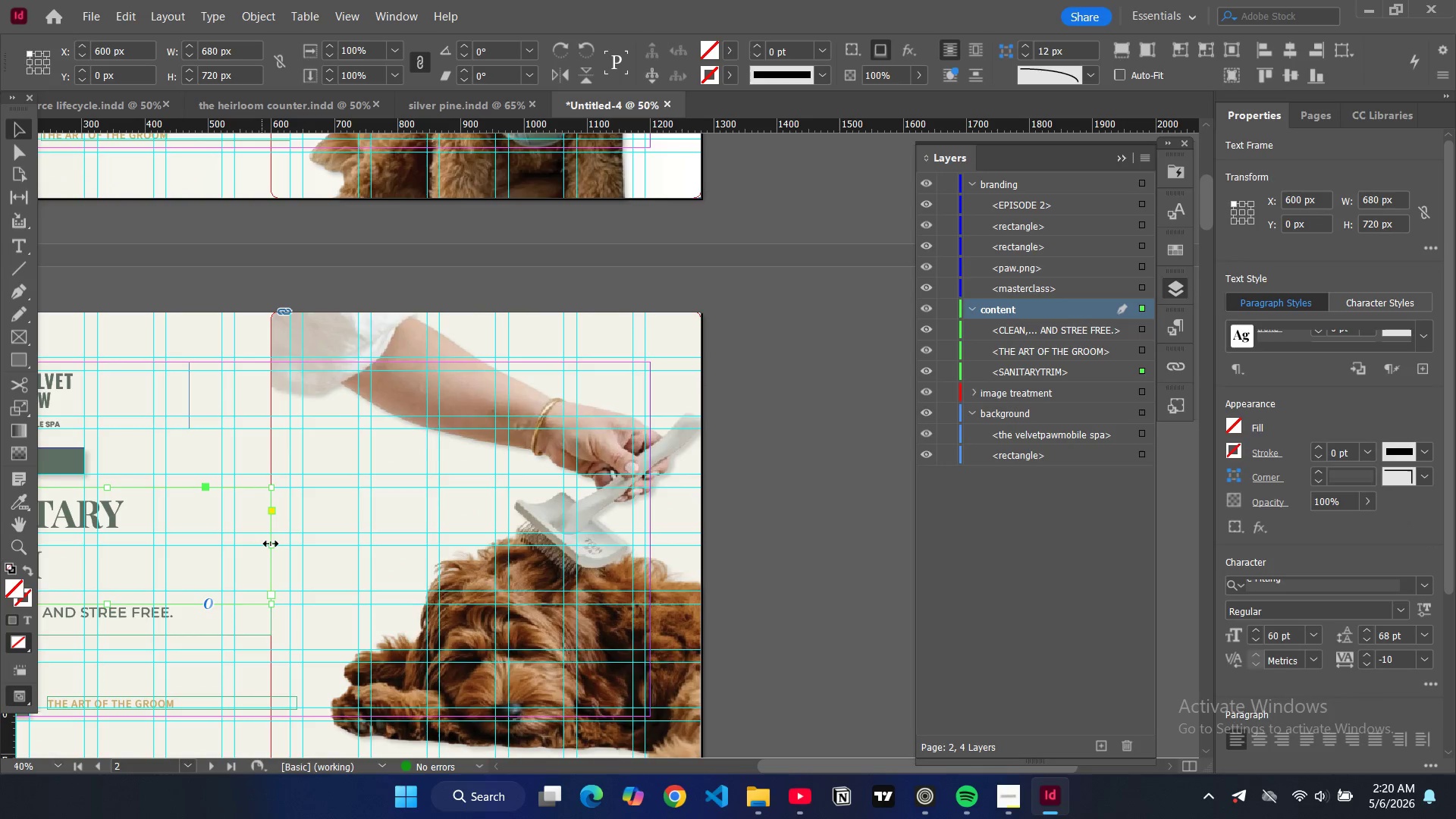 
left_click_drag(start_coordinate=[271, 544], to_coordinate=[167, 532])
 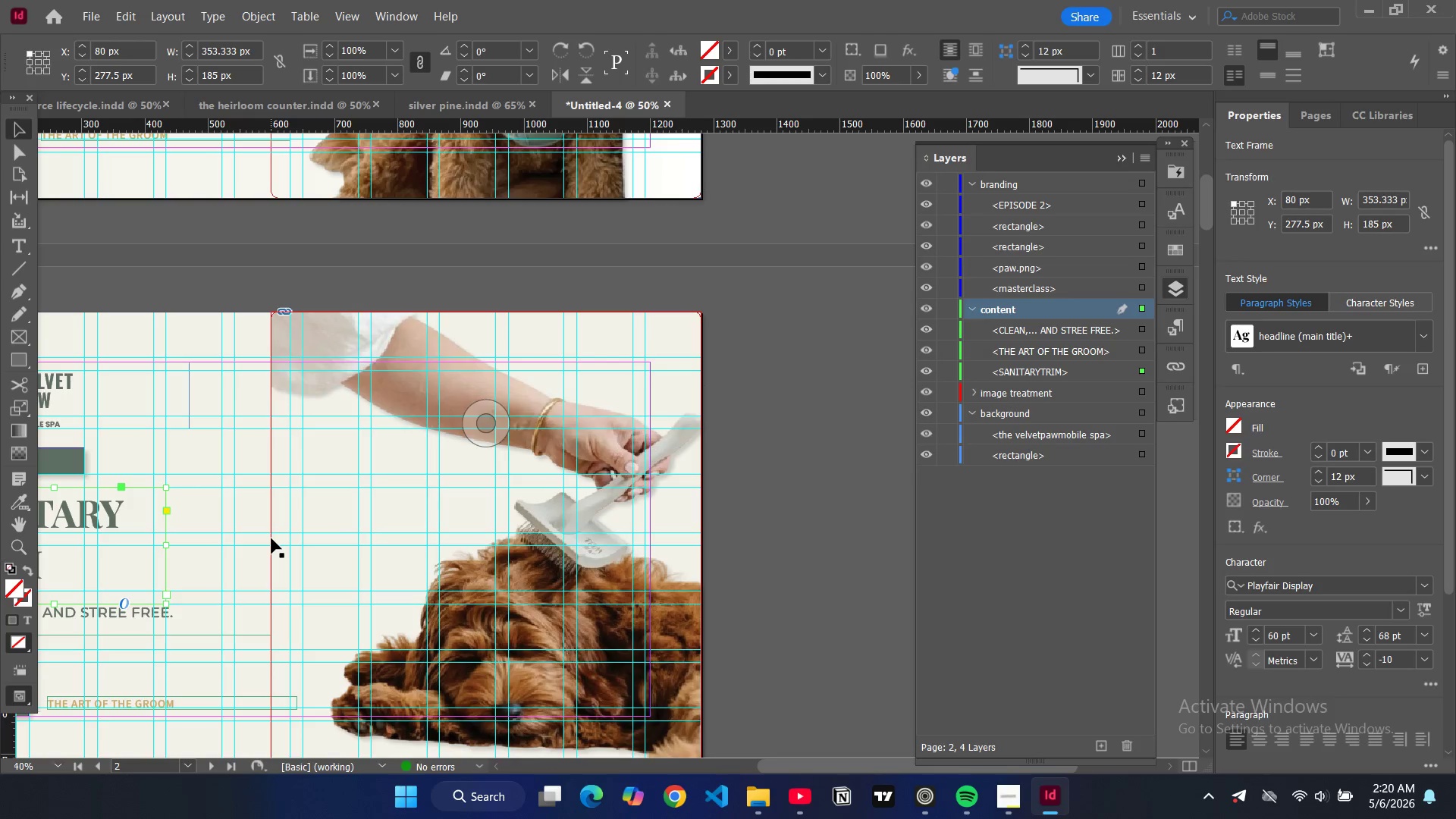 
left_click([271, 538])
 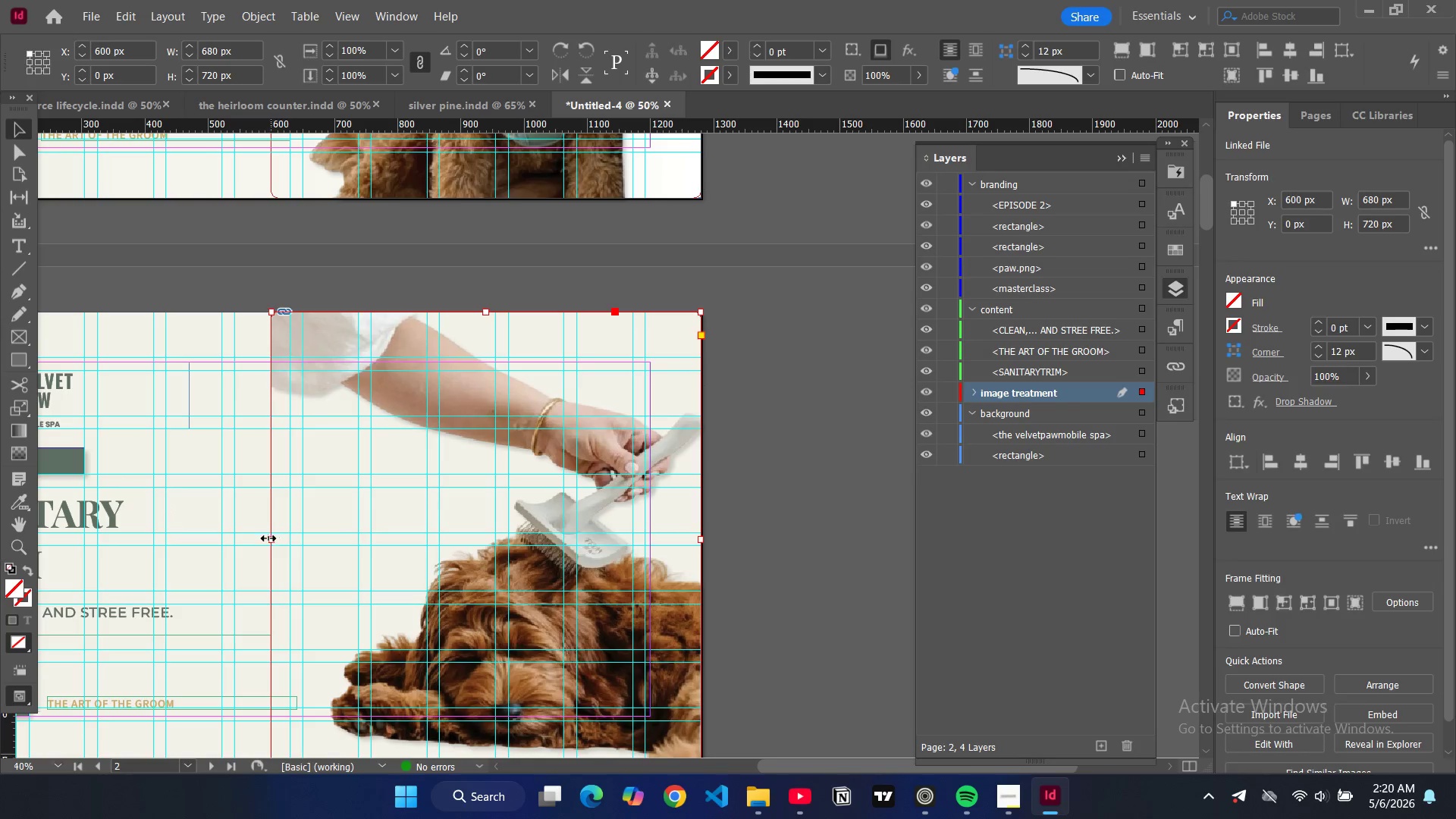 
left_click_drag(start_coordinate=[271, 538], to_coordinate=[225, 535])
 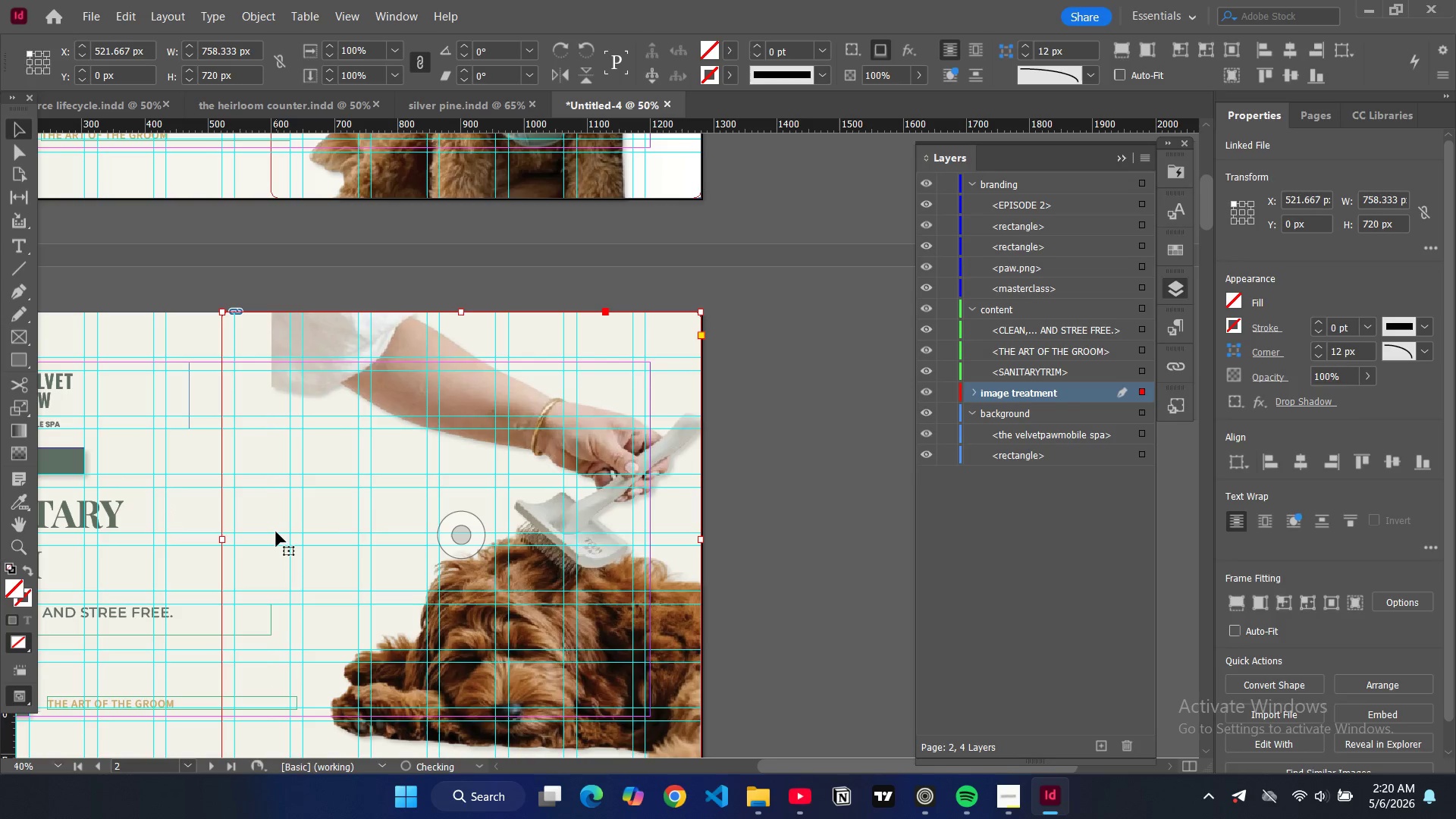 
key(Alt+Control+Shift+AltLeft)
 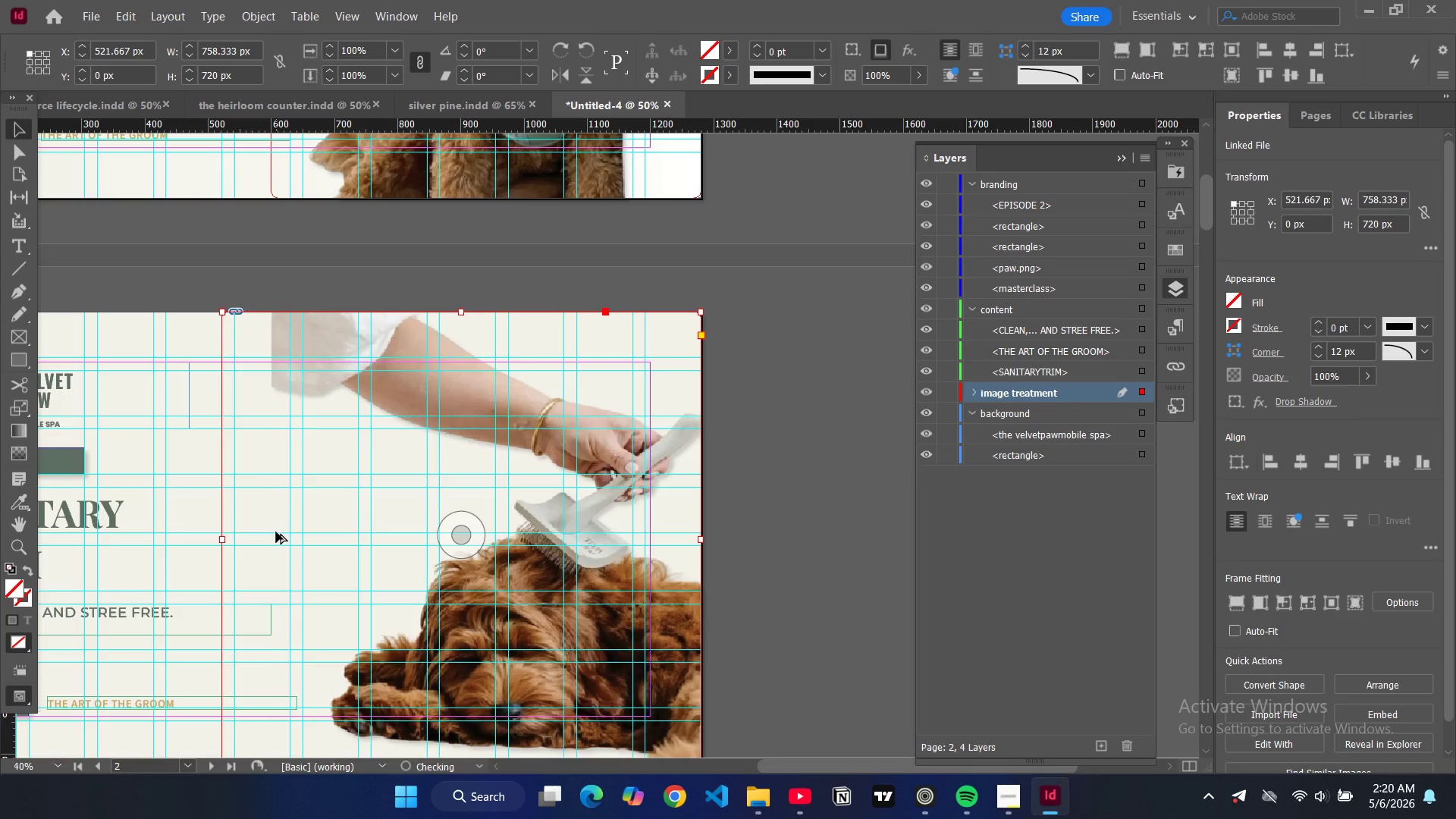 
key(Alt+Control+Shift+C)
 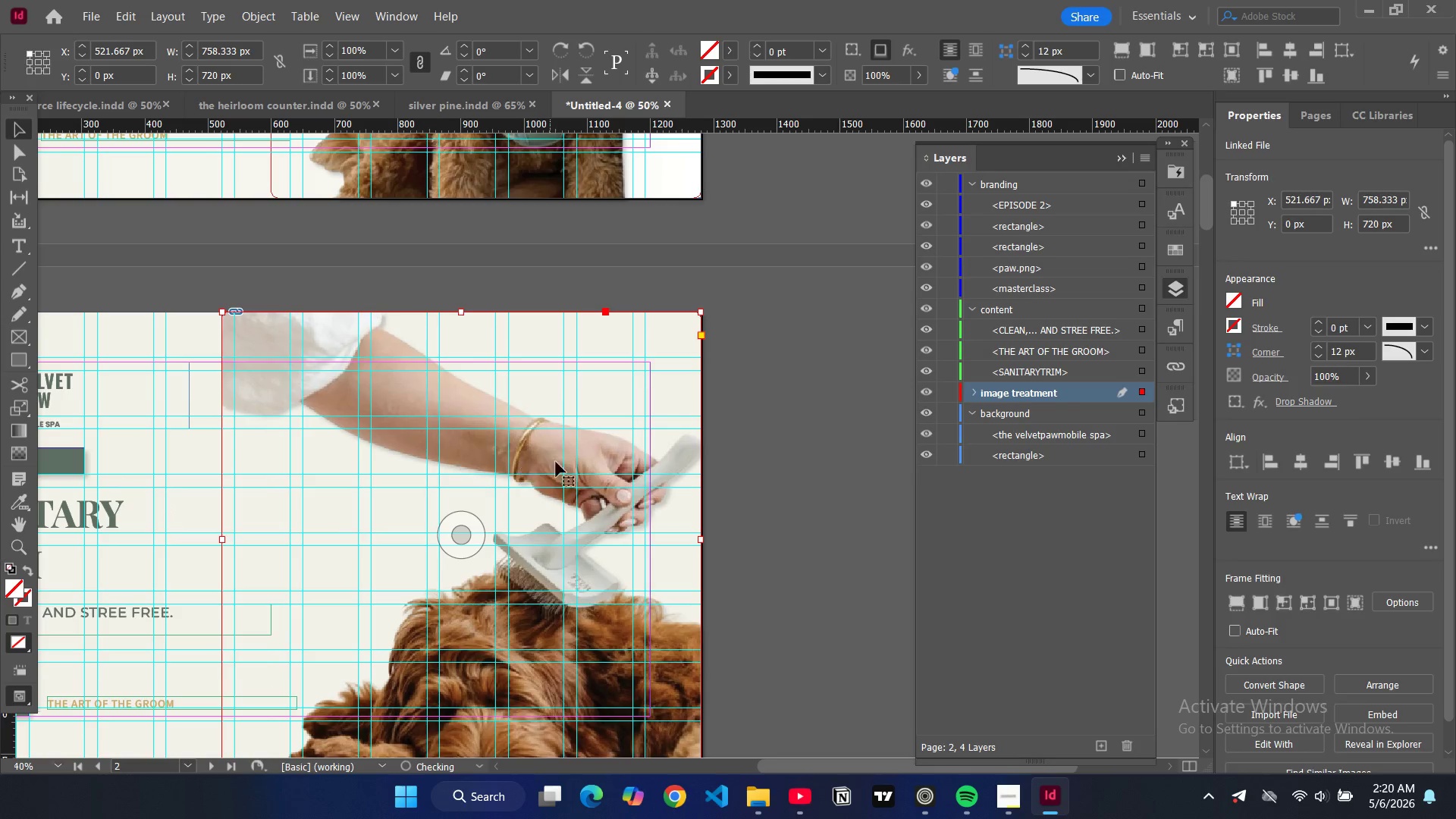 
left_click([859, 402])
 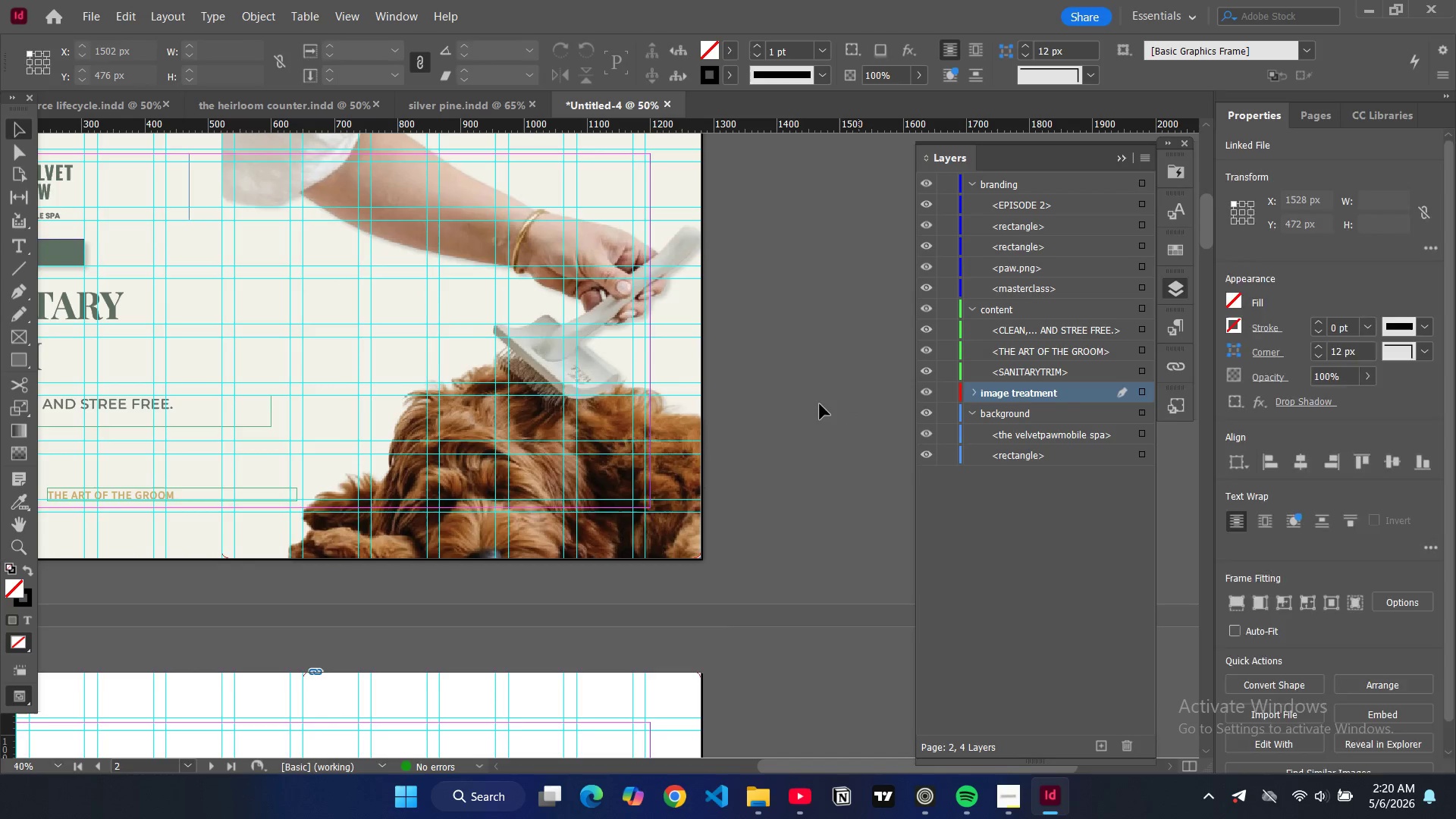 
scroll: coordinate [566, 449], scroll_direction: down, amount: 4.0
 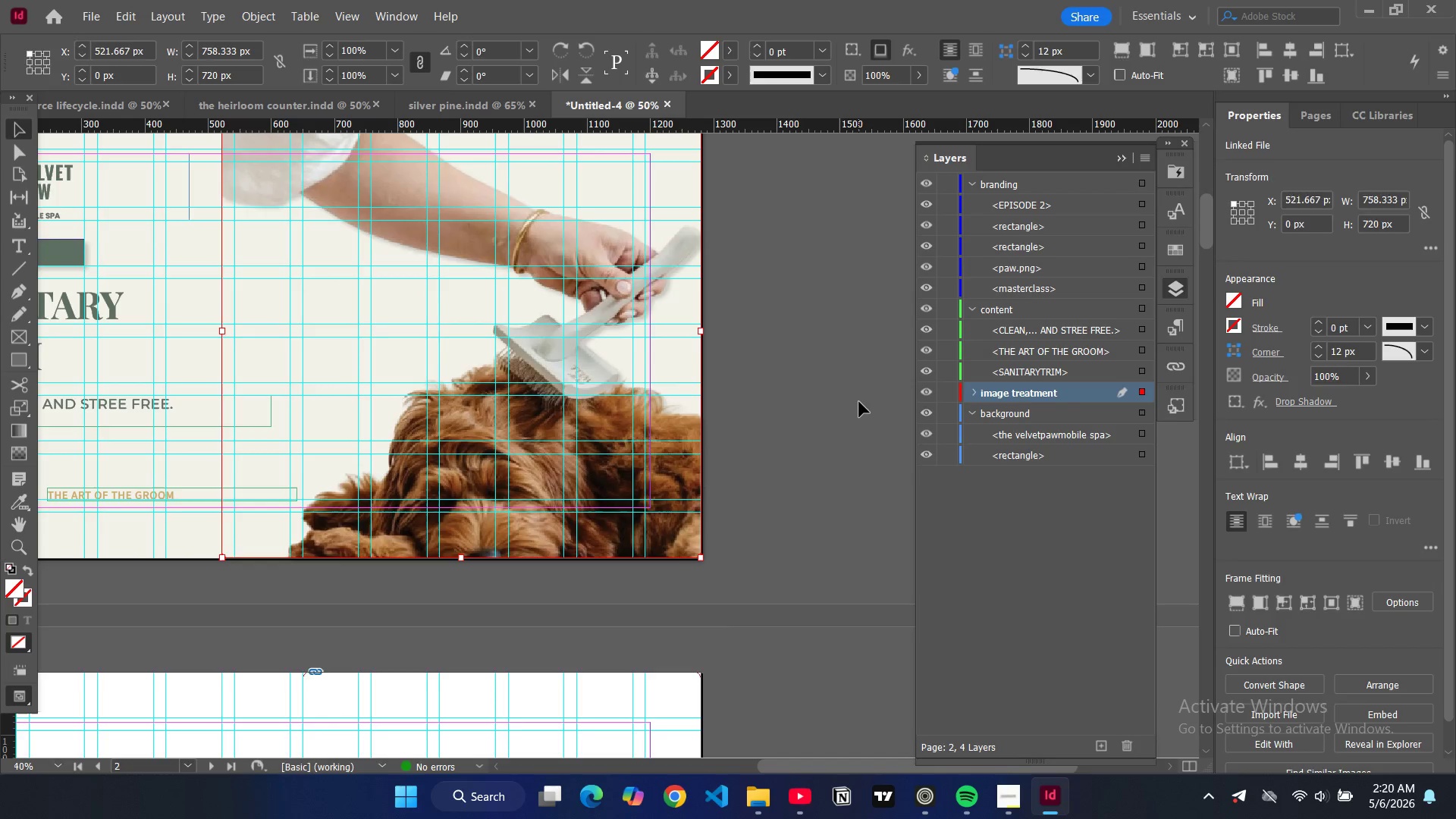 
key(W)
 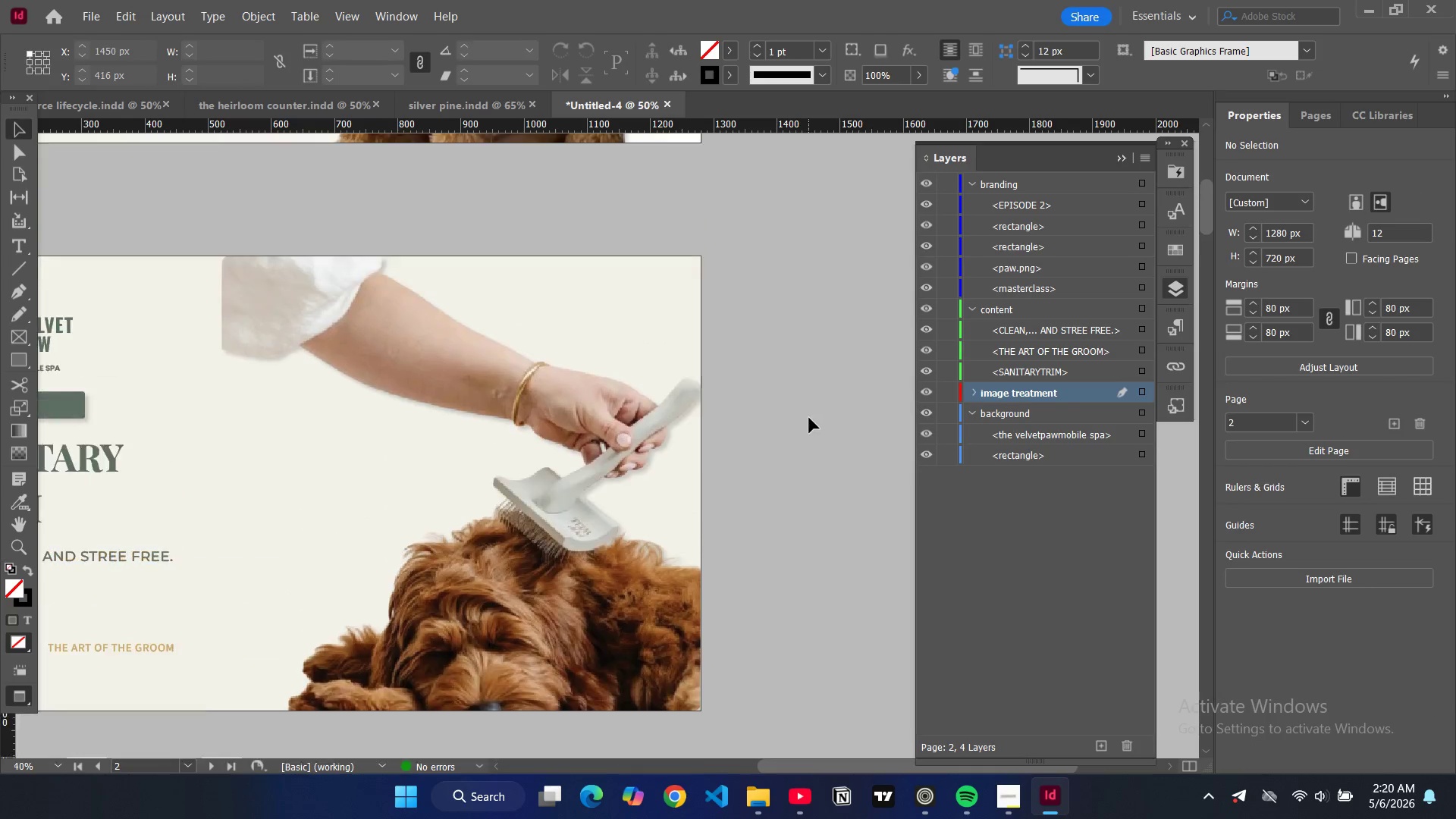 
scroll: coordinate [809, 418], scroll_direction: up, amount: 3.0
 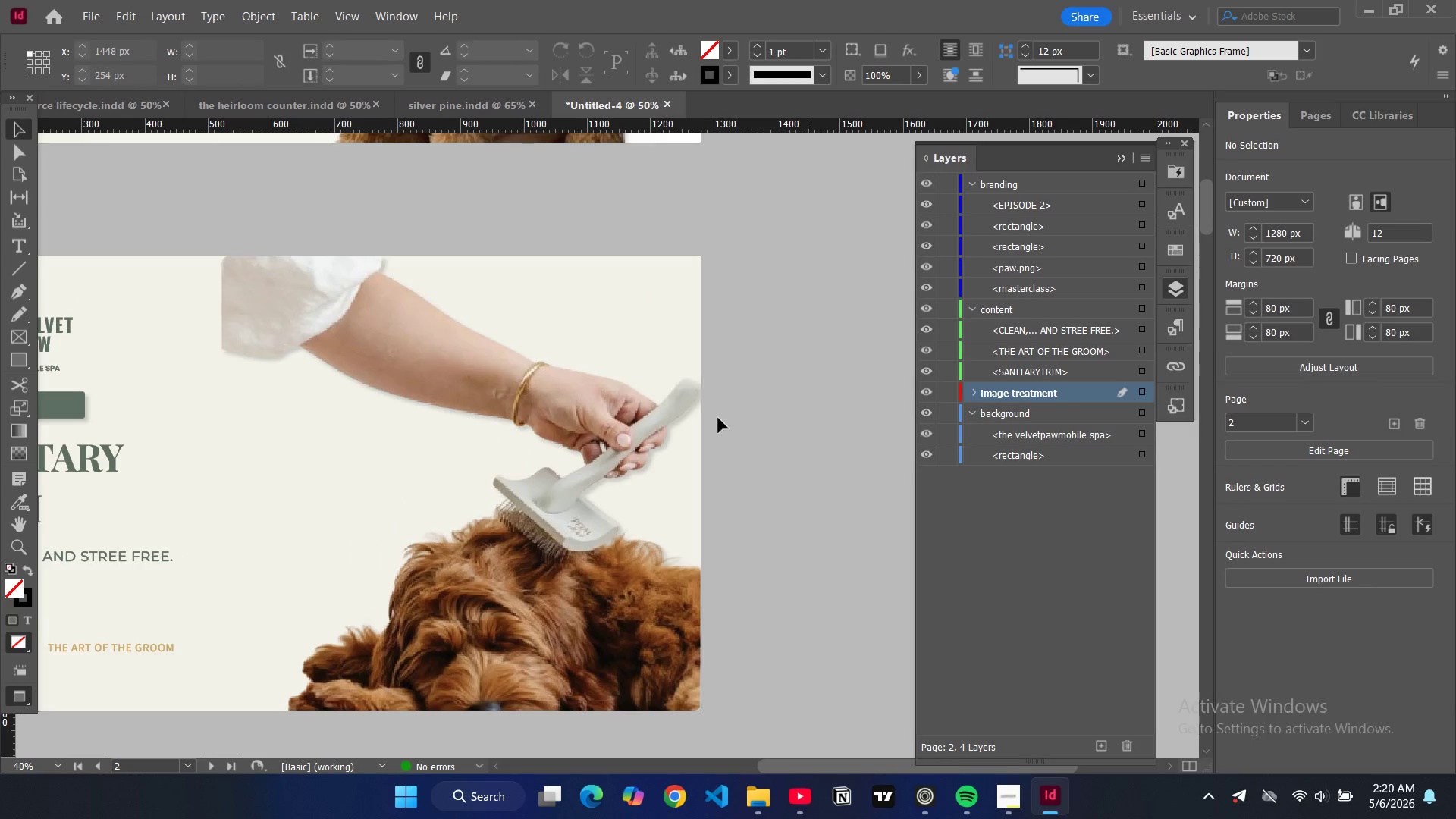 
key(W)
 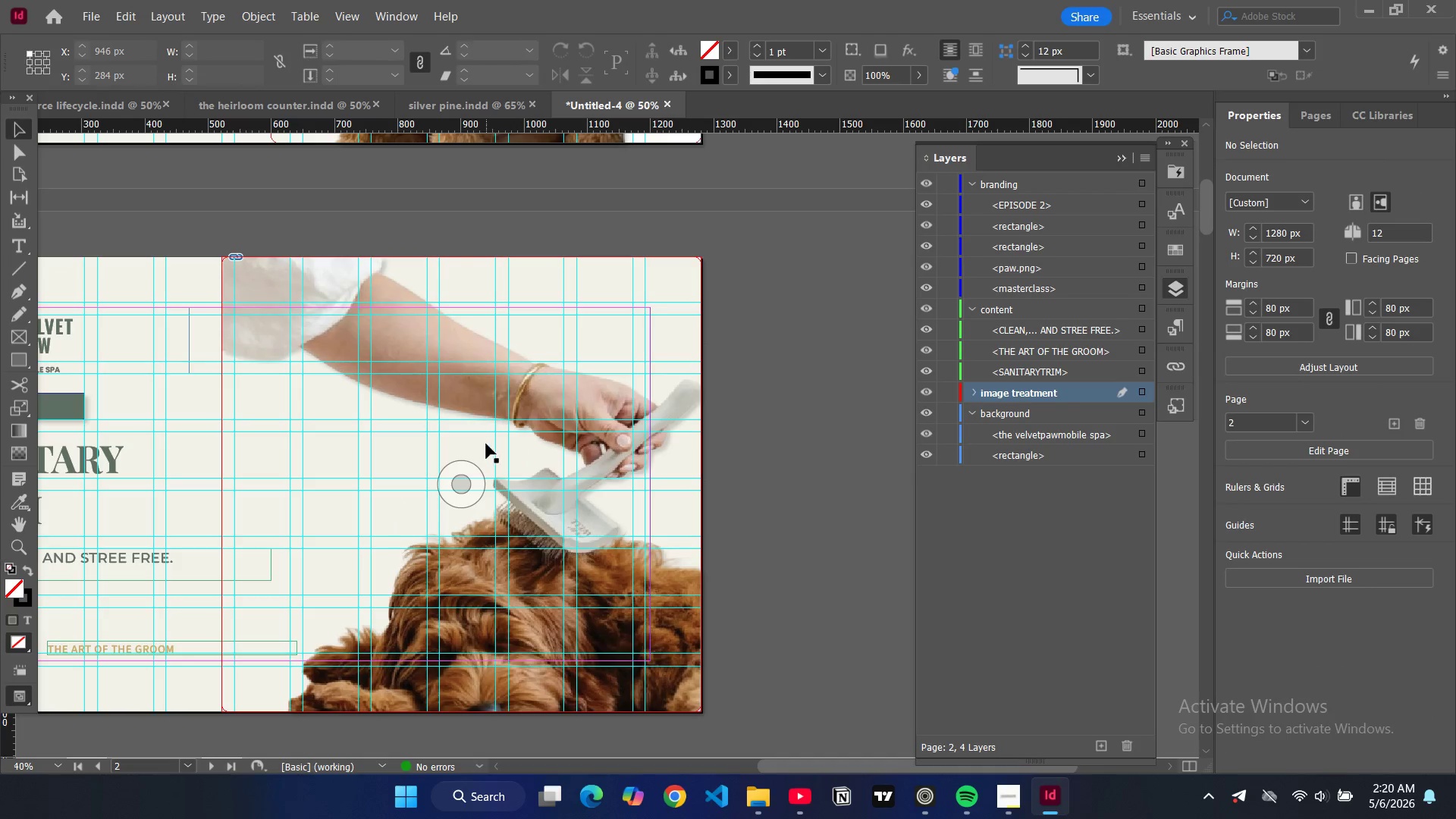 
left_click([486, 444])
 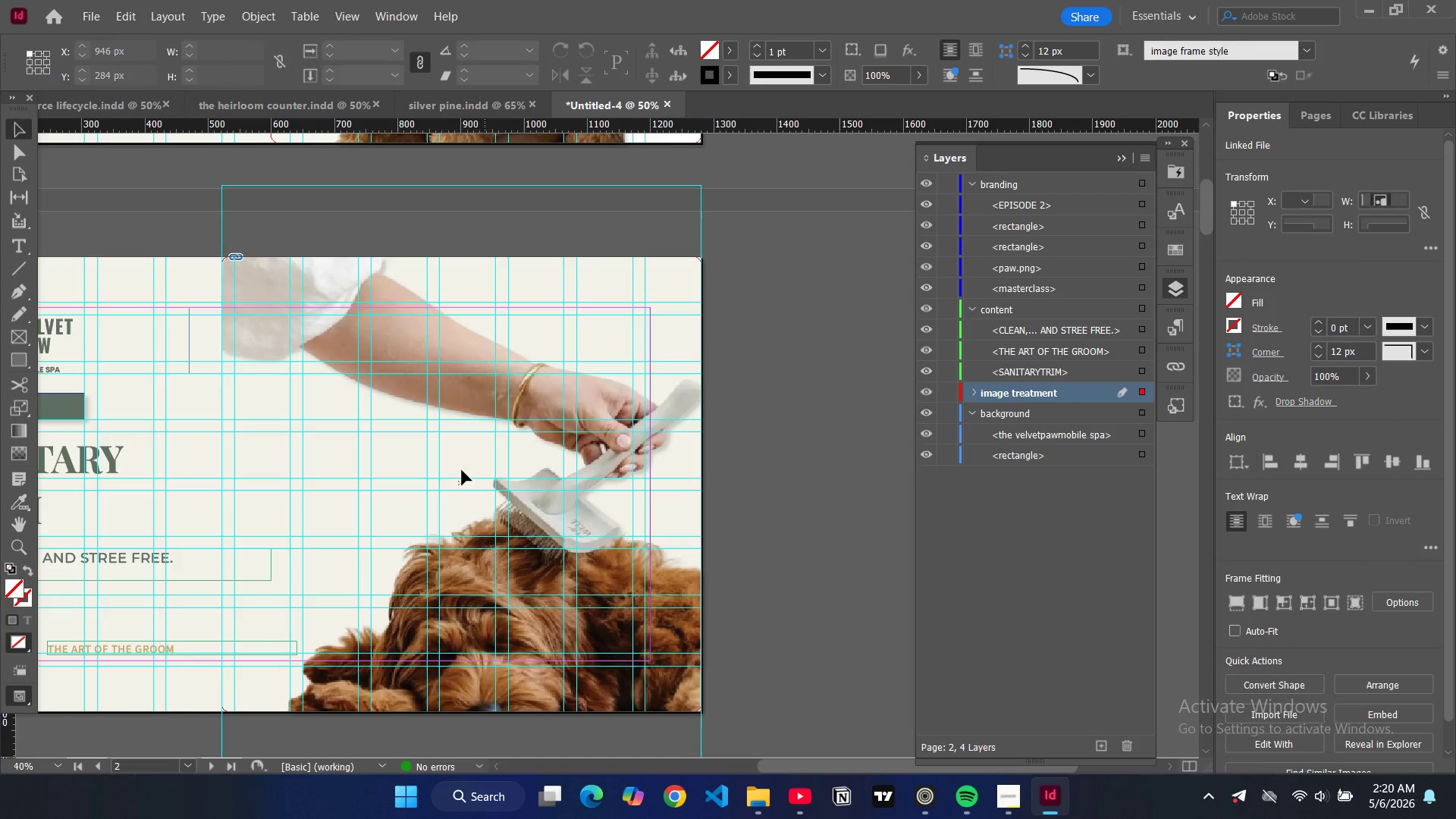 
left_click_drag(start_coordinate=[461, 479], to_coordinate=[463, 441])
 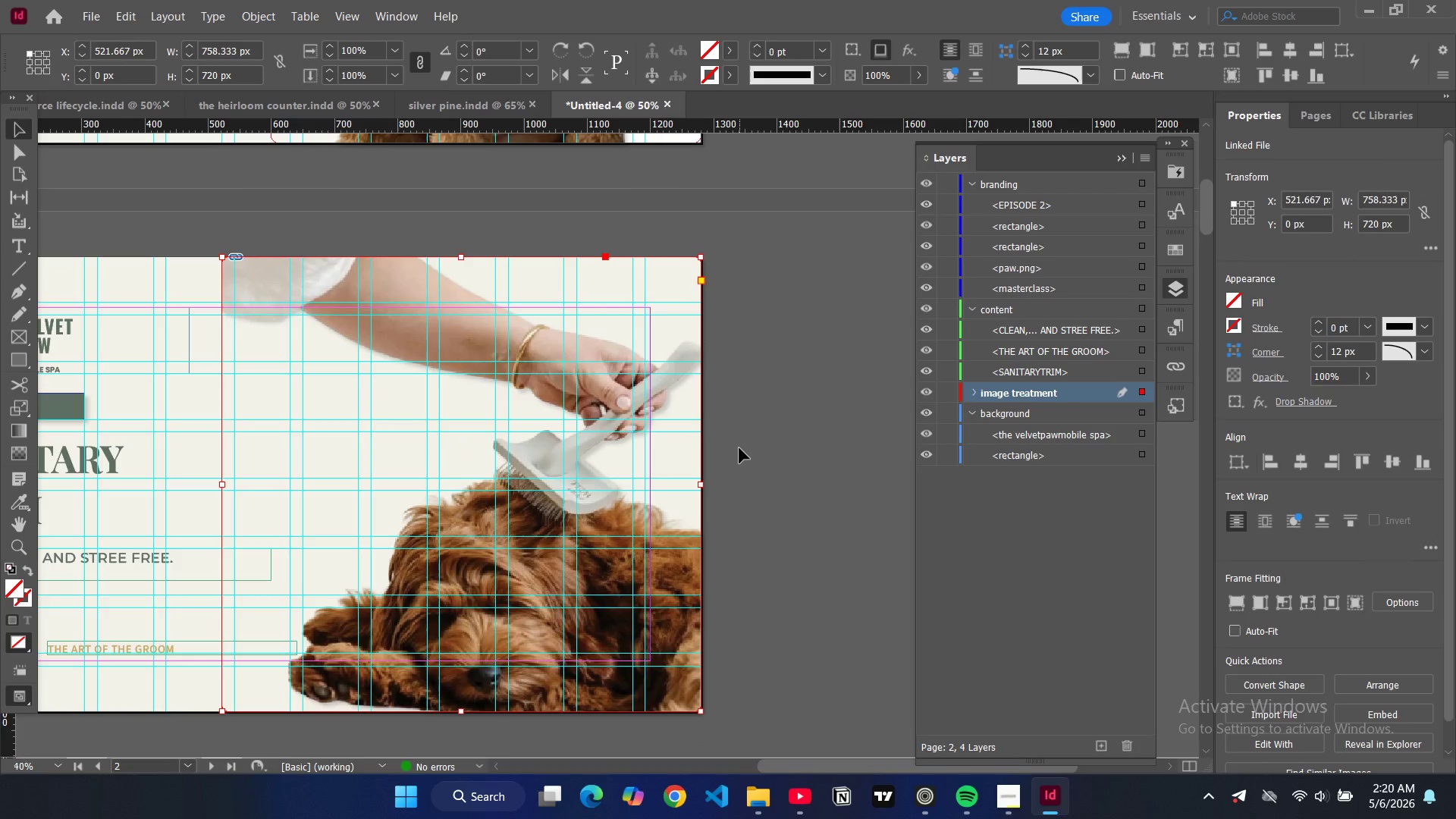 
left_click([739, 448])
 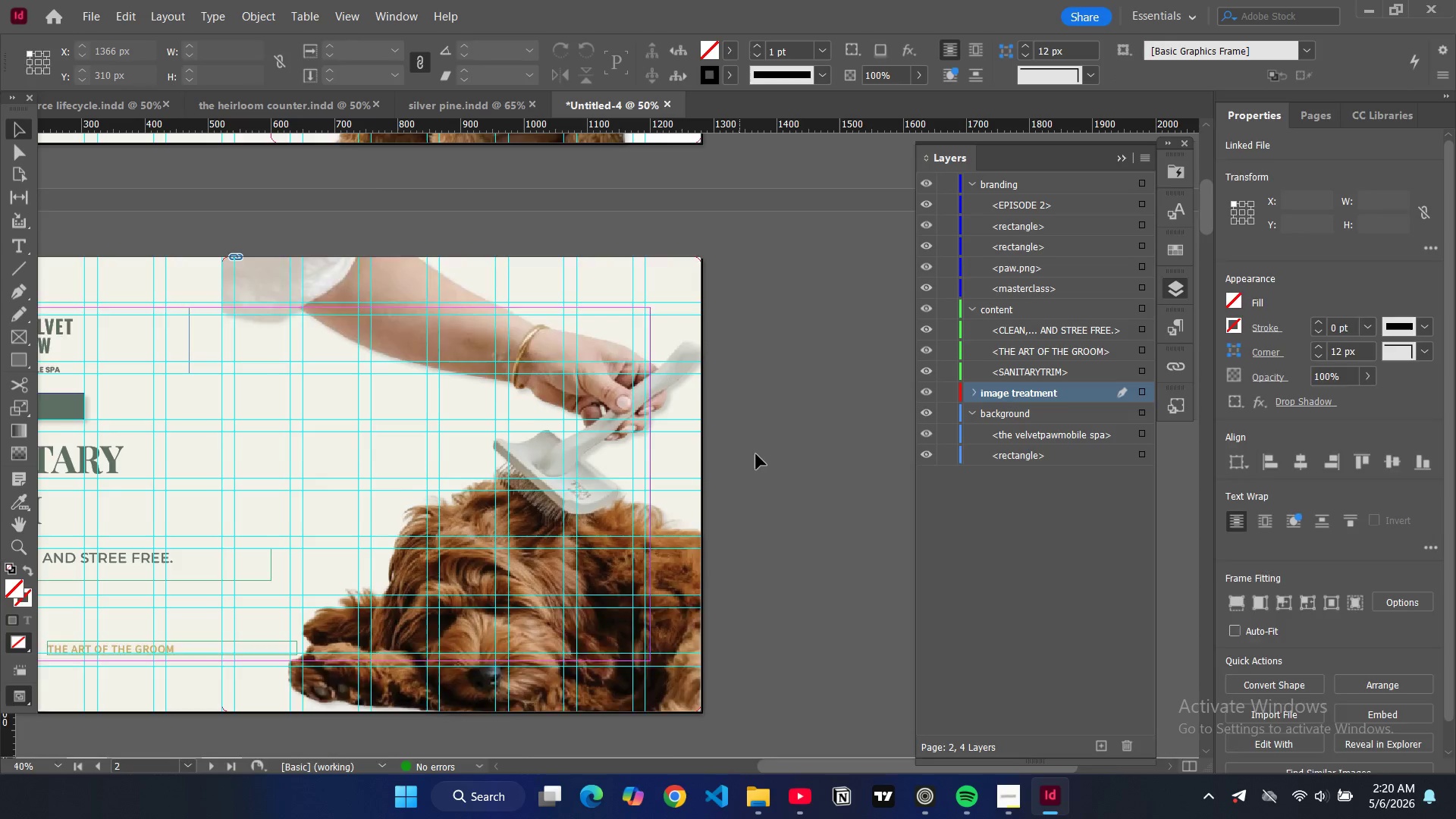 
scroll: coordinate [756, 454], scroll_direction: up, amount: 1.0
 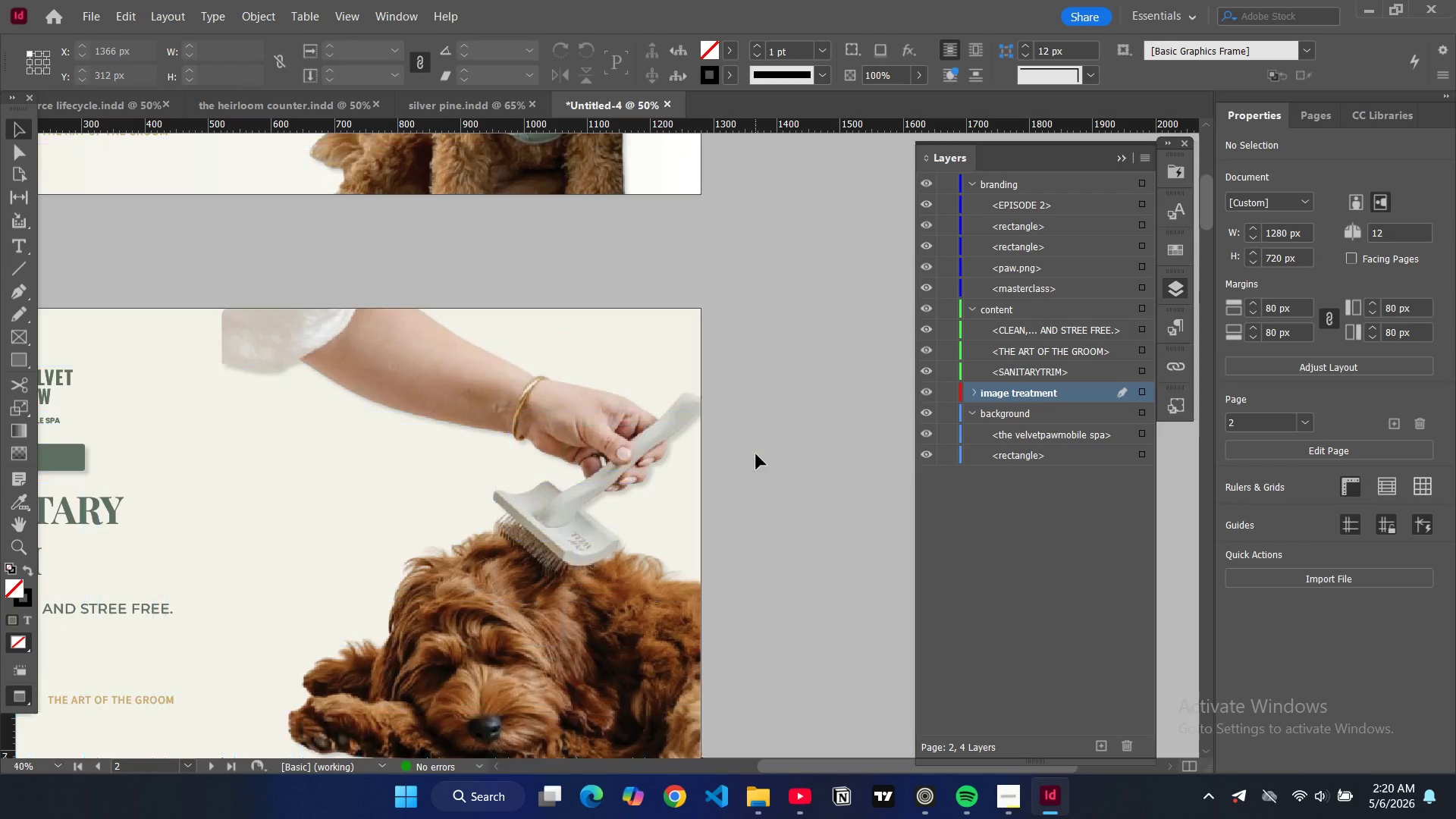 
key(W)
 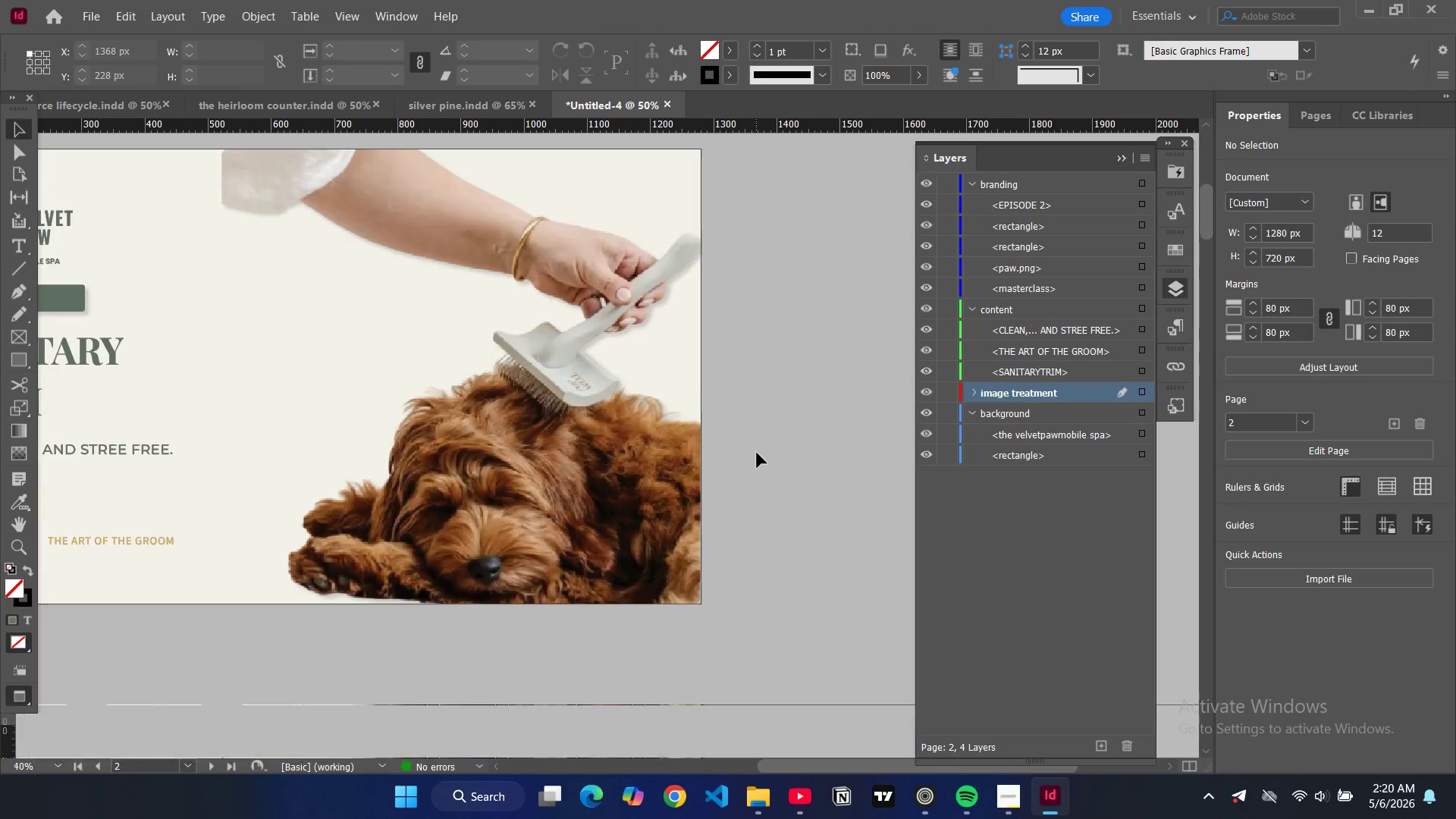 
scroll: coordinate [757, 453], scroll_direction: down, amount: 3.0
 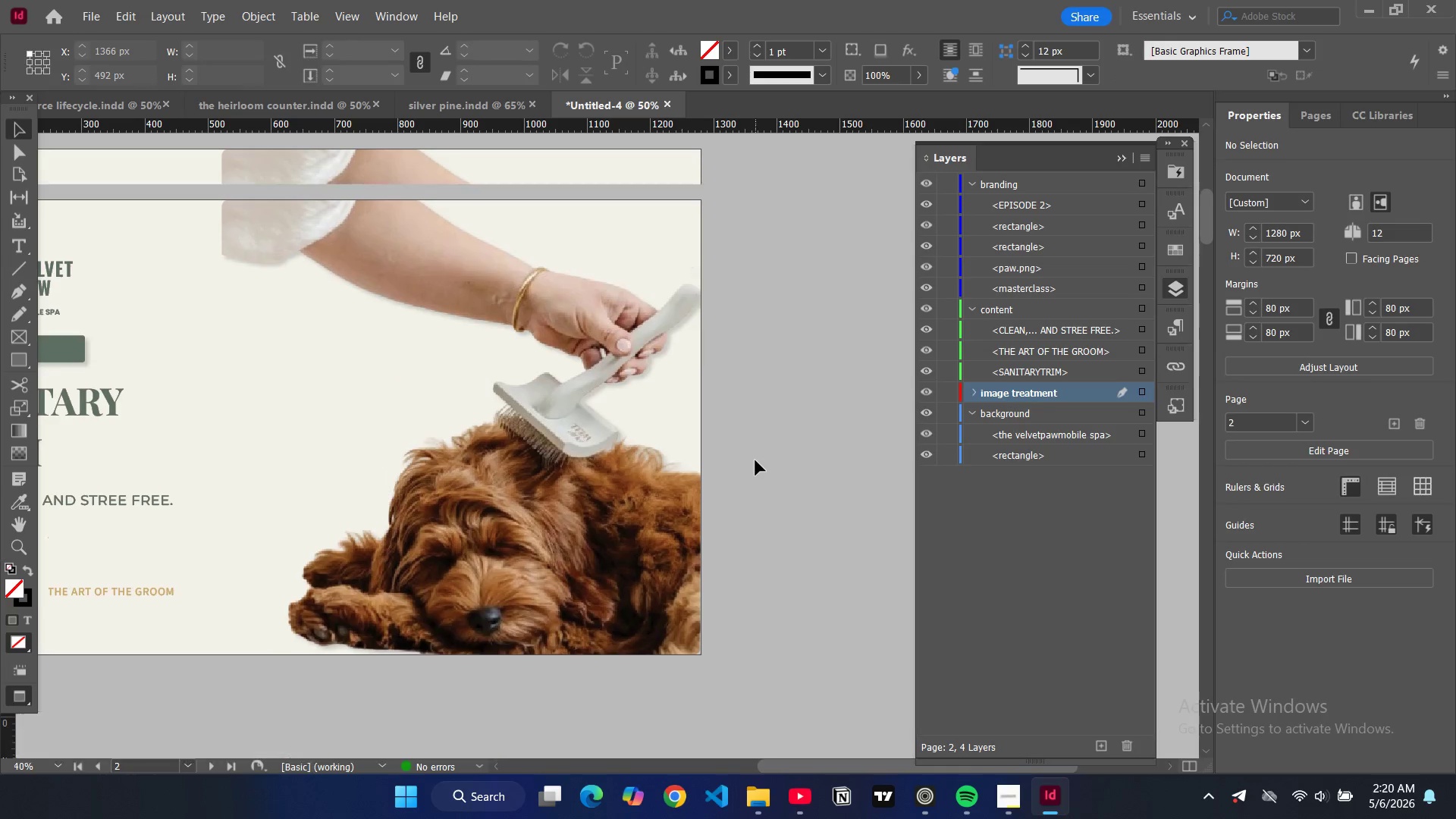 
scroll: coordinate [741, 474], scroll_direction: up, amount: 9.0
 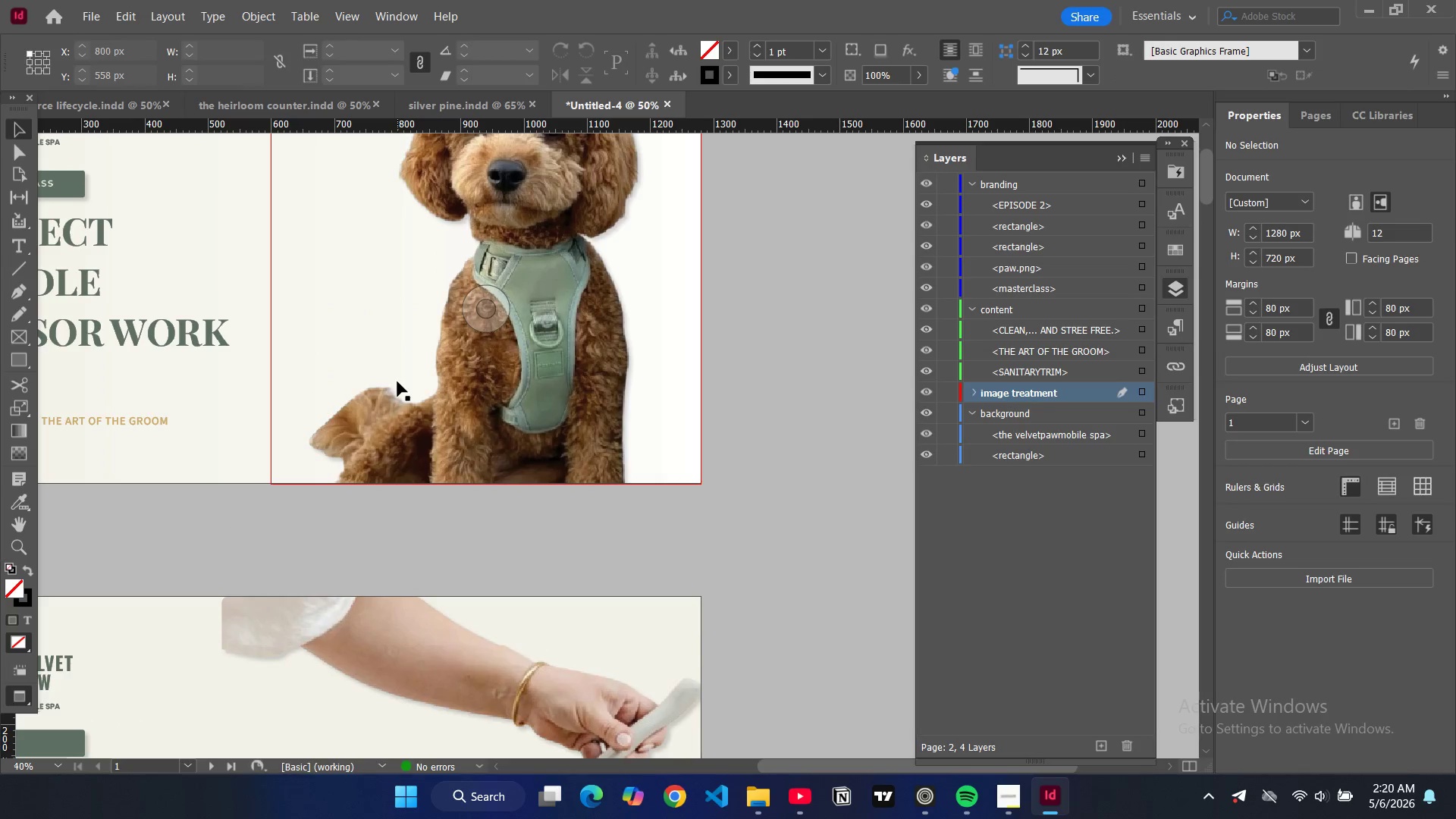 
left_click([397, 381])
 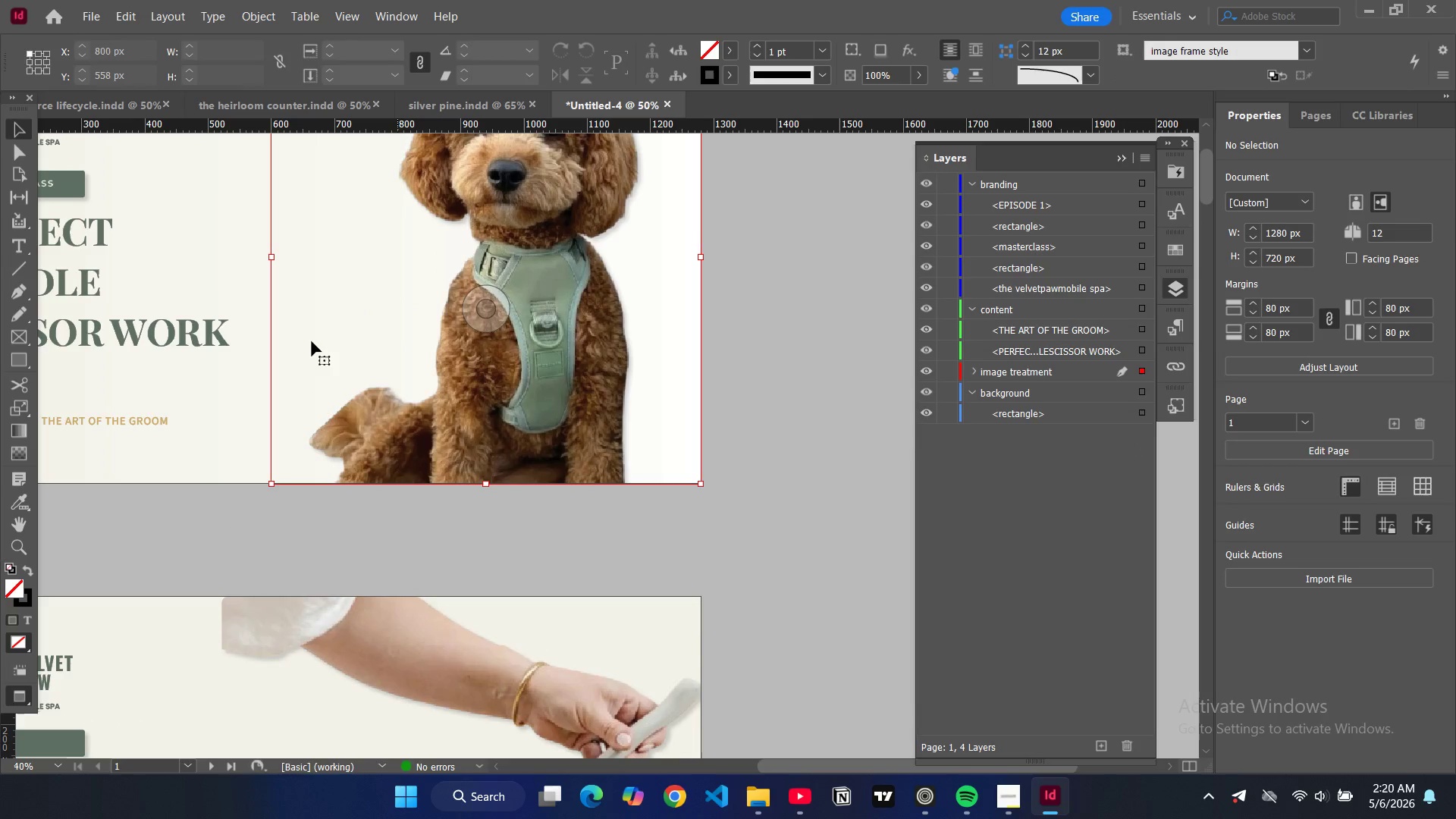 
key(W)
 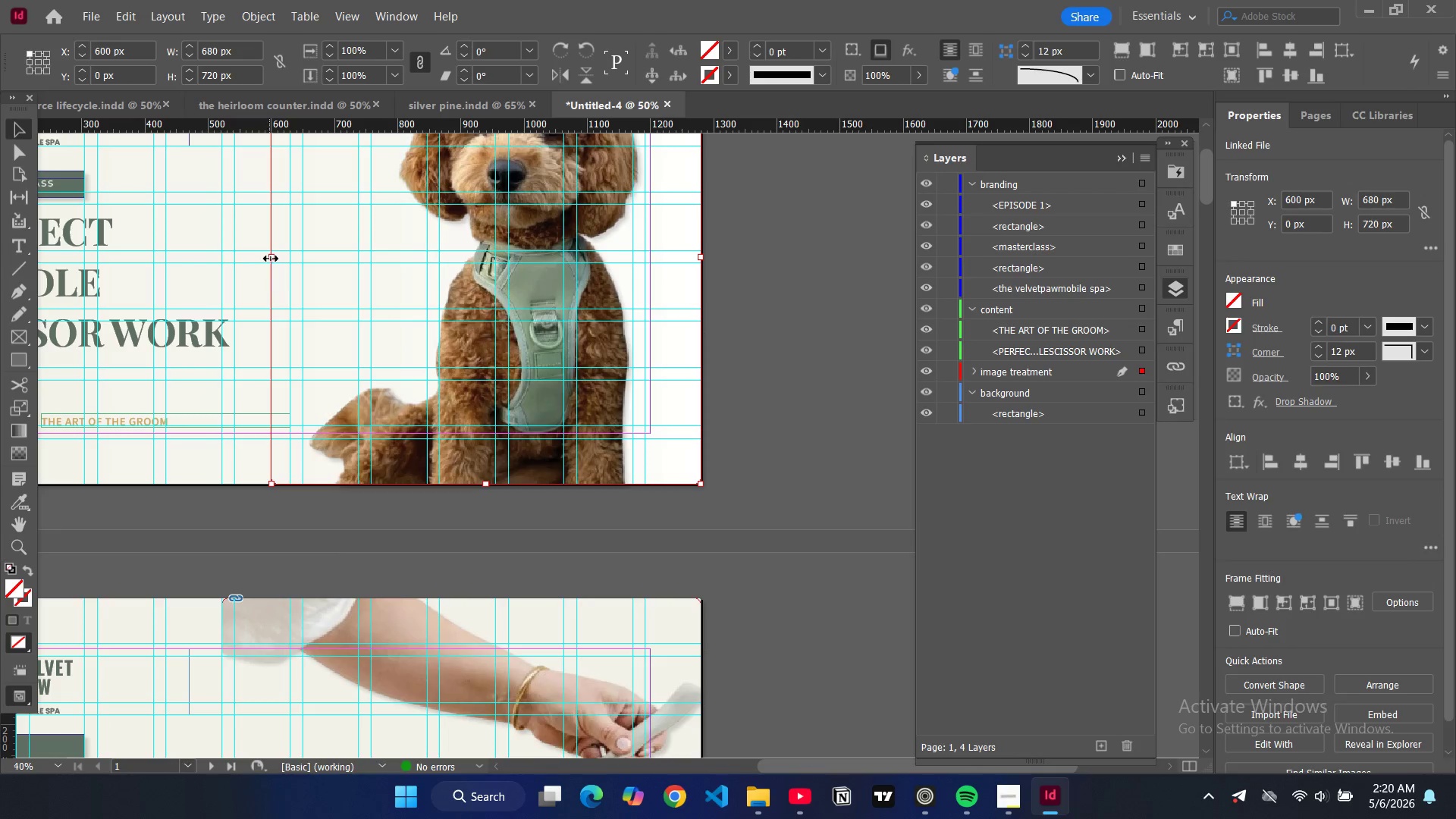 
left_click_drag(start_coordinate=[271, 259], to_coordinate=[234, 256])
 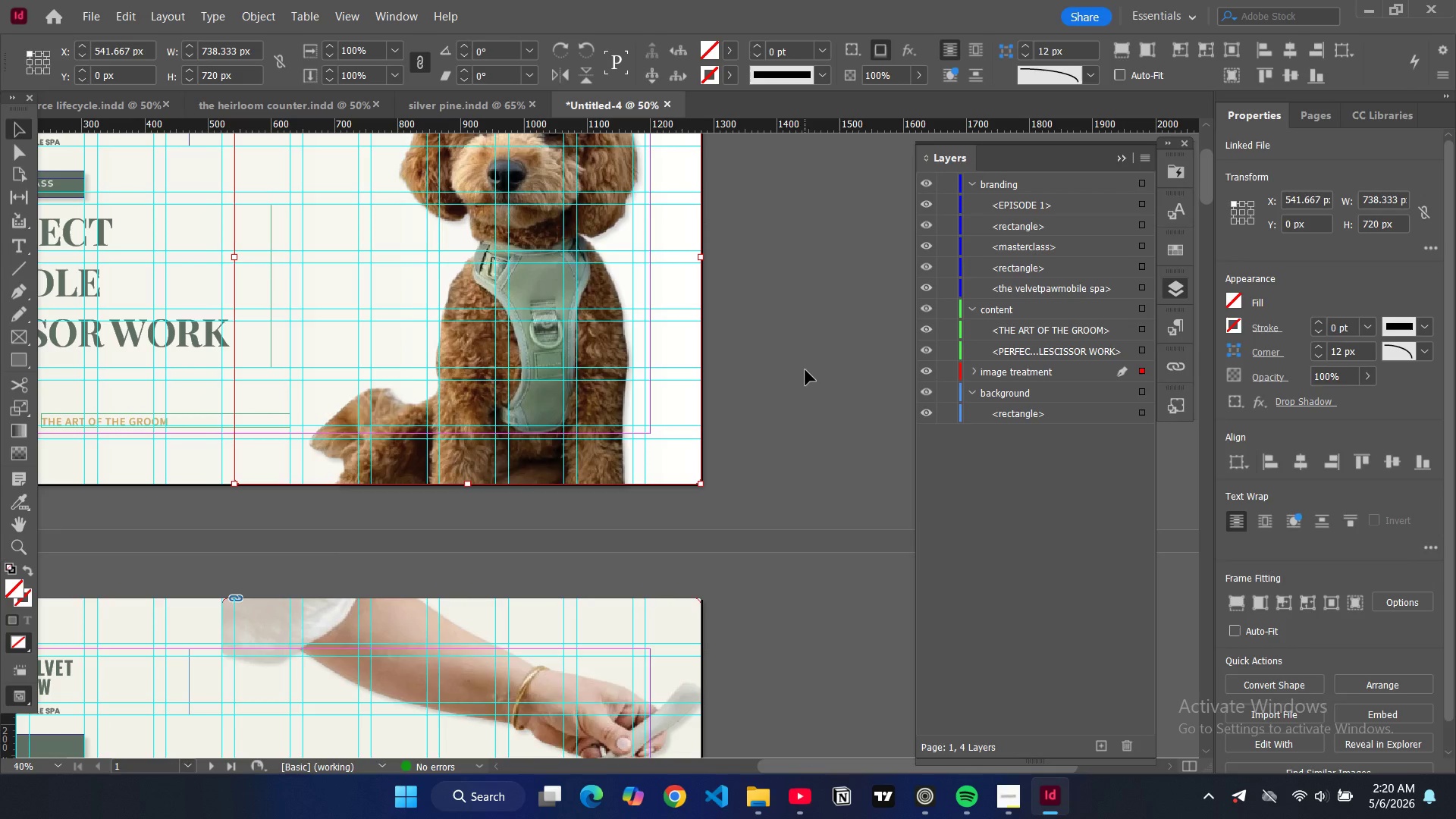 
left_click([805, 370])
 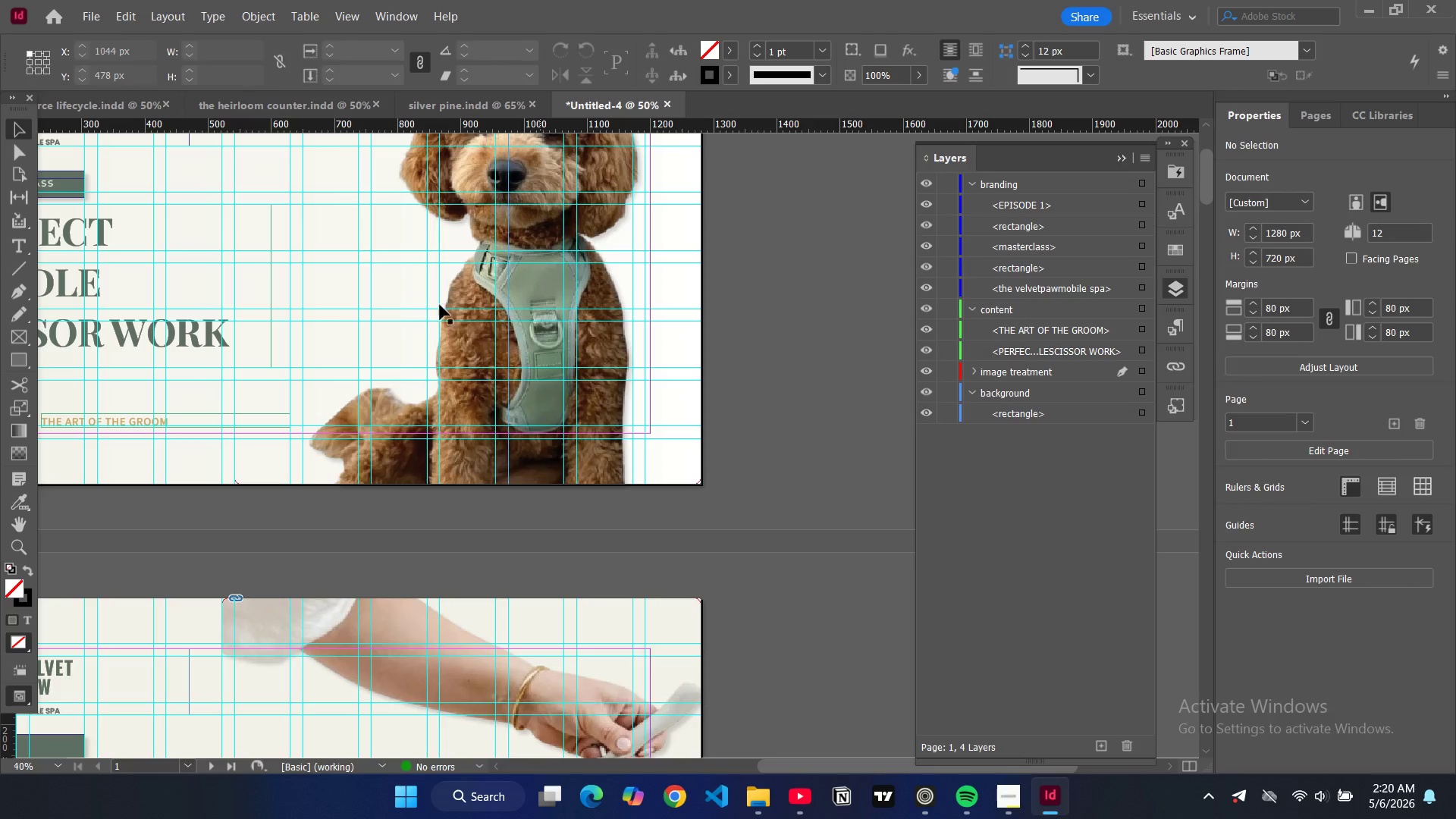 
left_click([375, 301])
 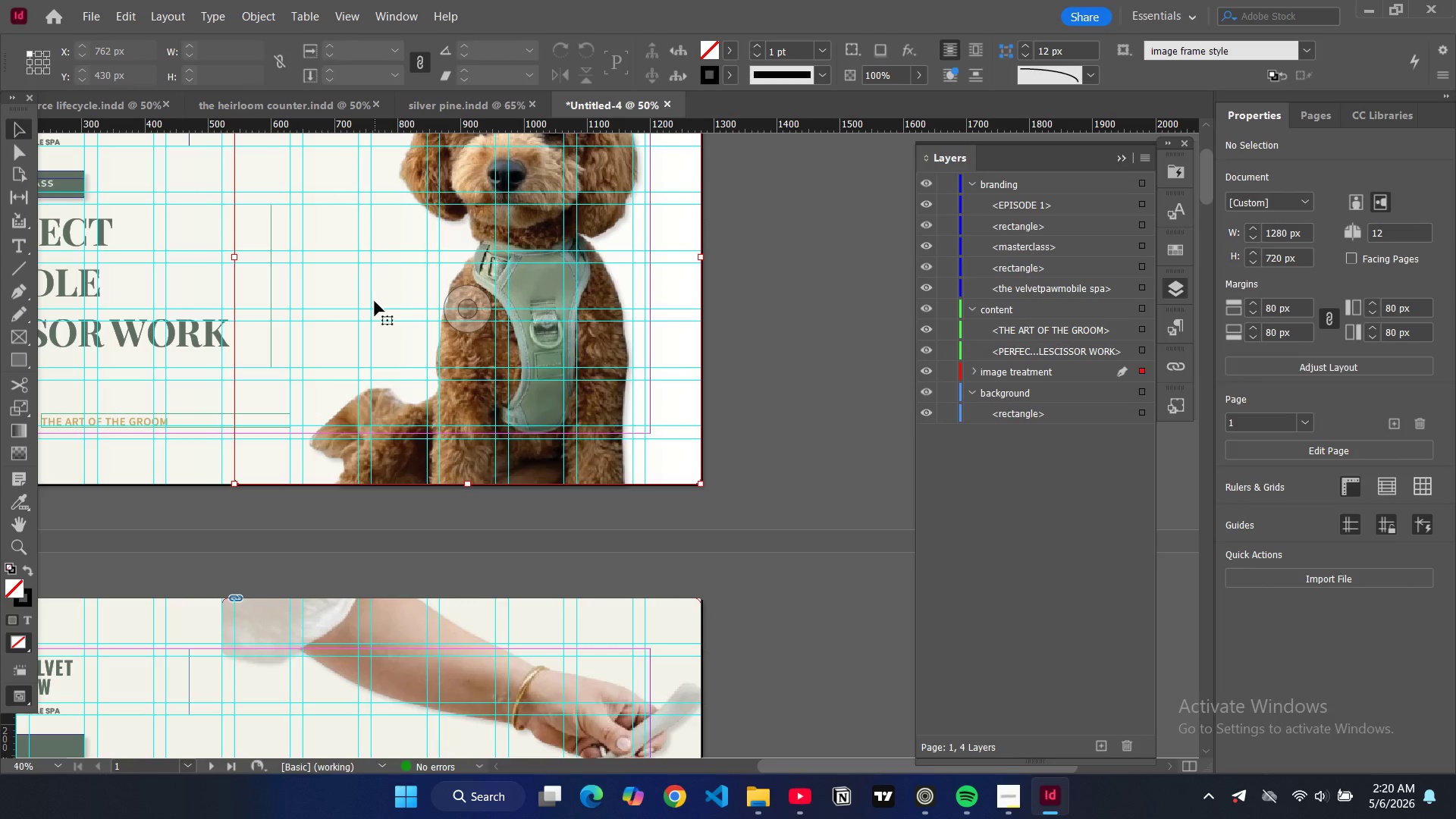 
key(Alt+Control+Shift+AltLeft)
 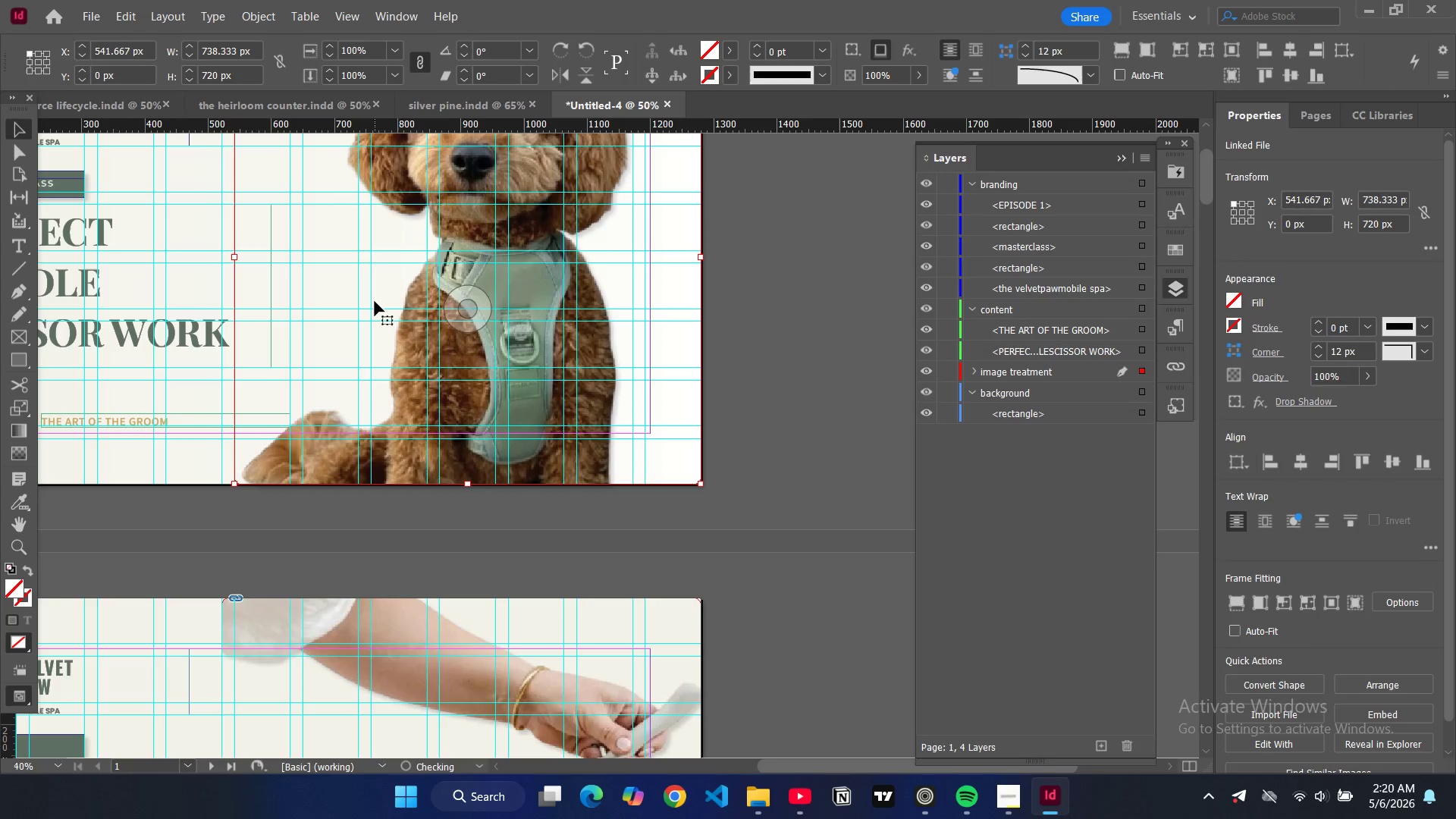 
key(Alt+Control+Shift+C)
 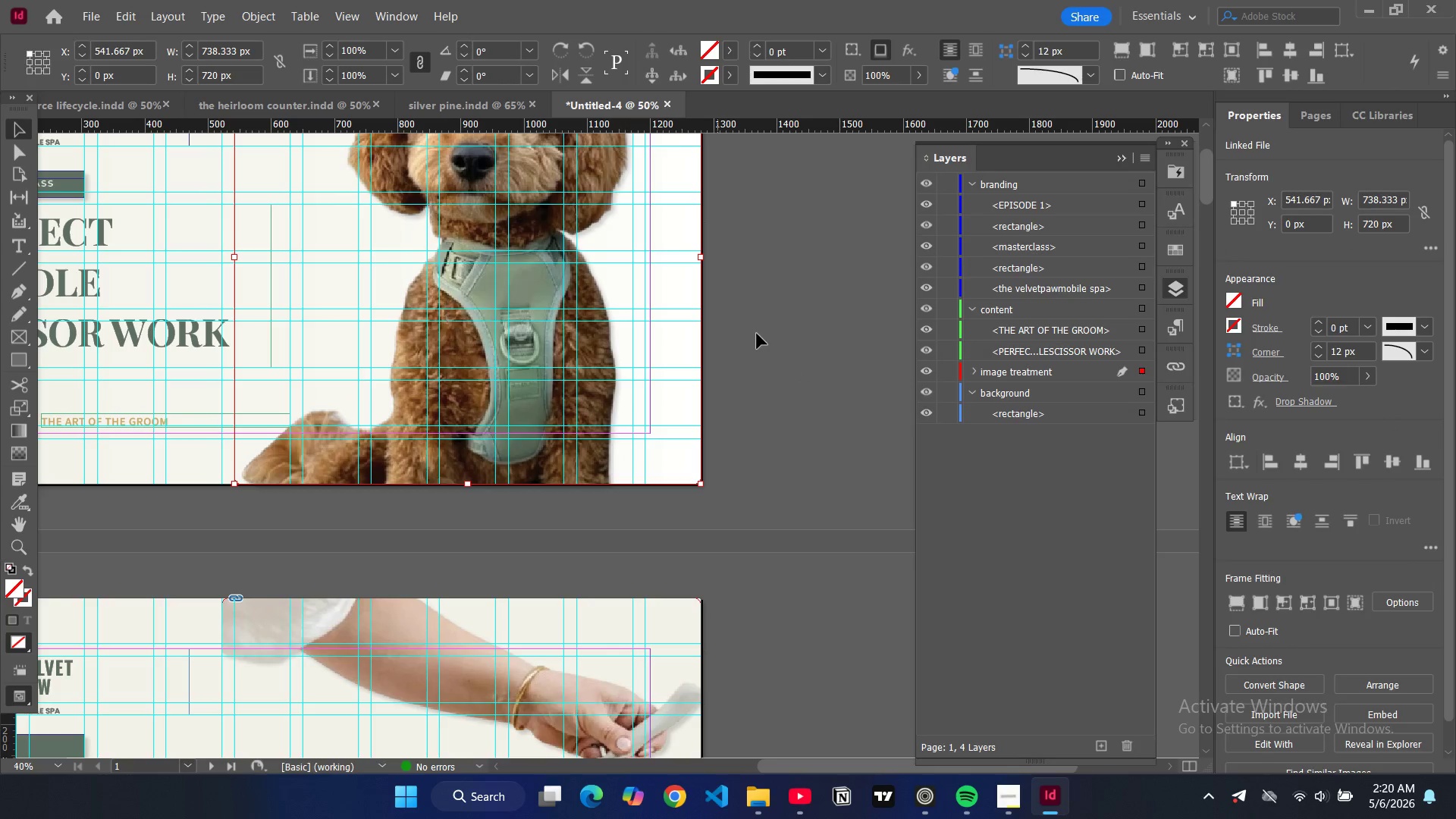 
left_click([757, 334])
 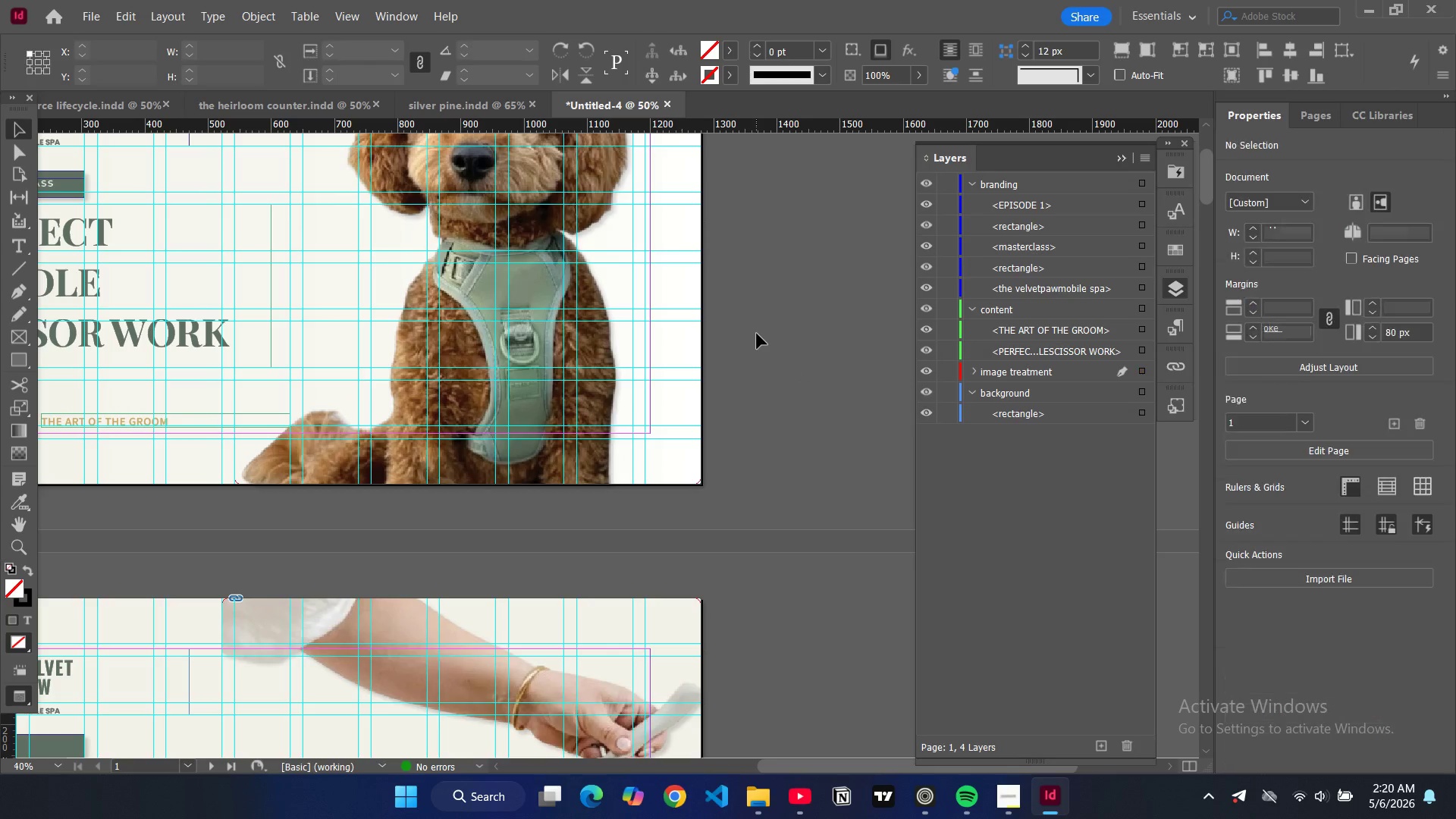 
key(W)
 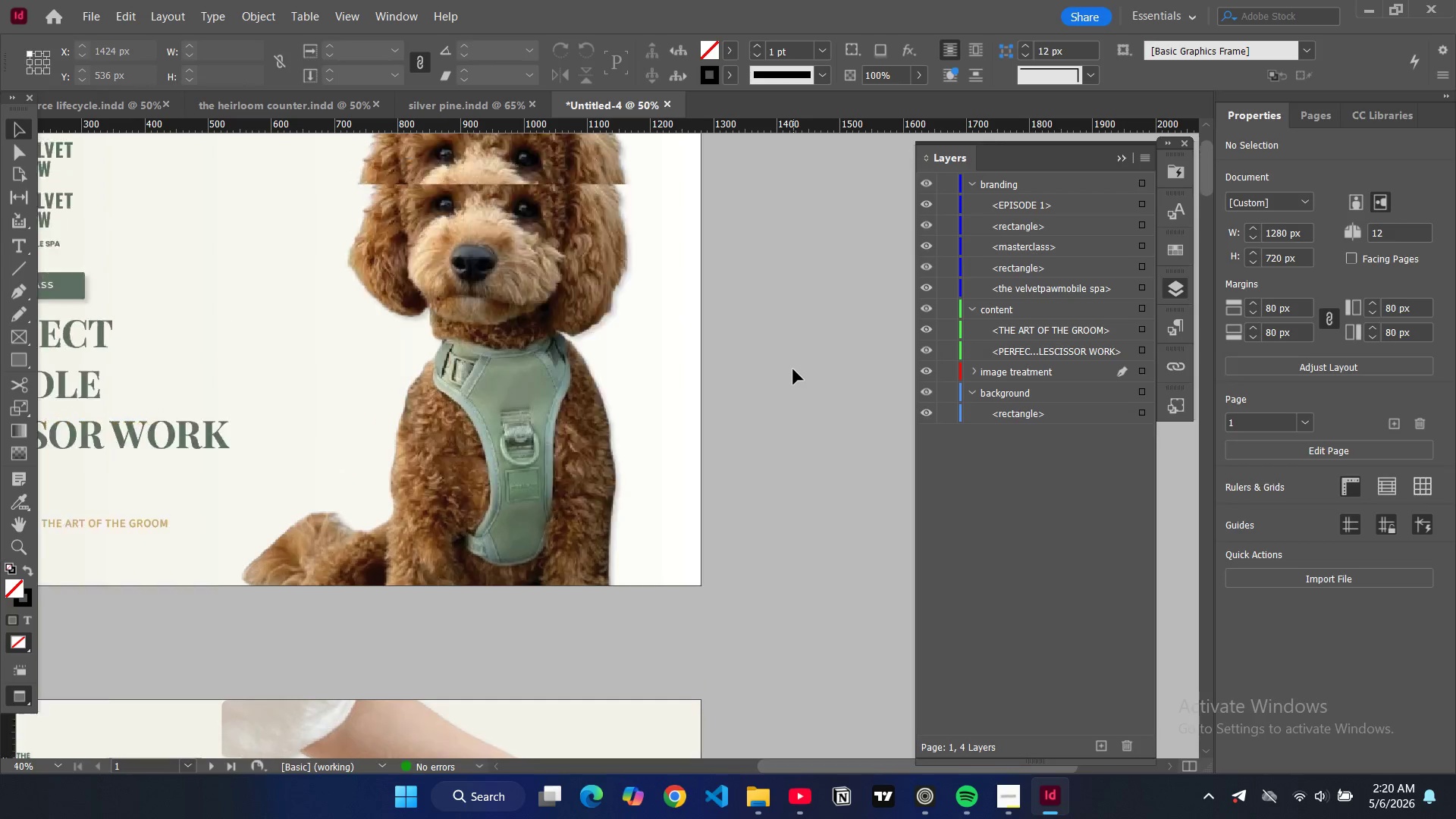 
scroll: coordinate [793, 369], scroll_direction: up, amount: 4.0
 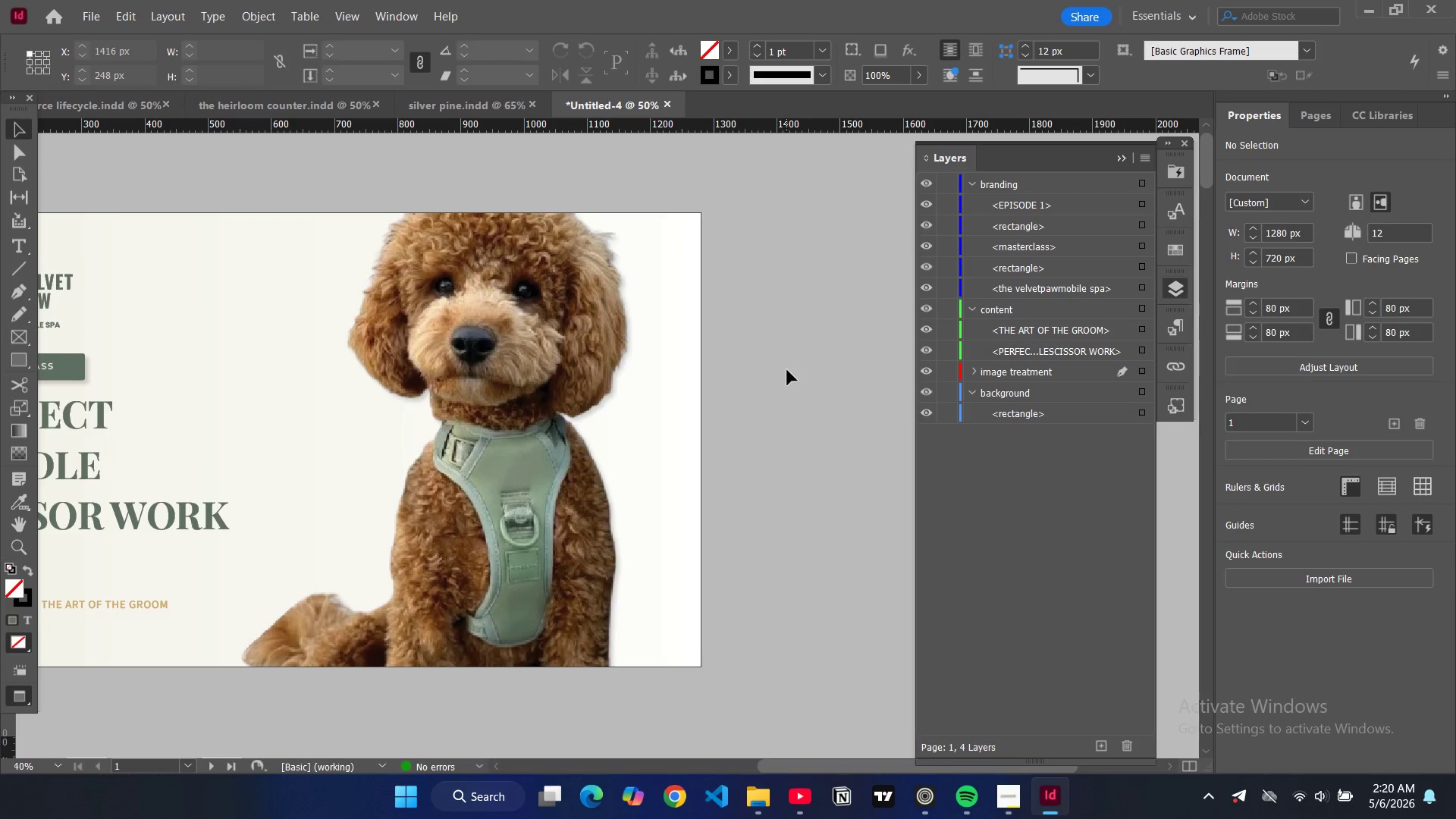 
scroll: coordinate [787, 370], scroll_direction: down, amount: 1.0
 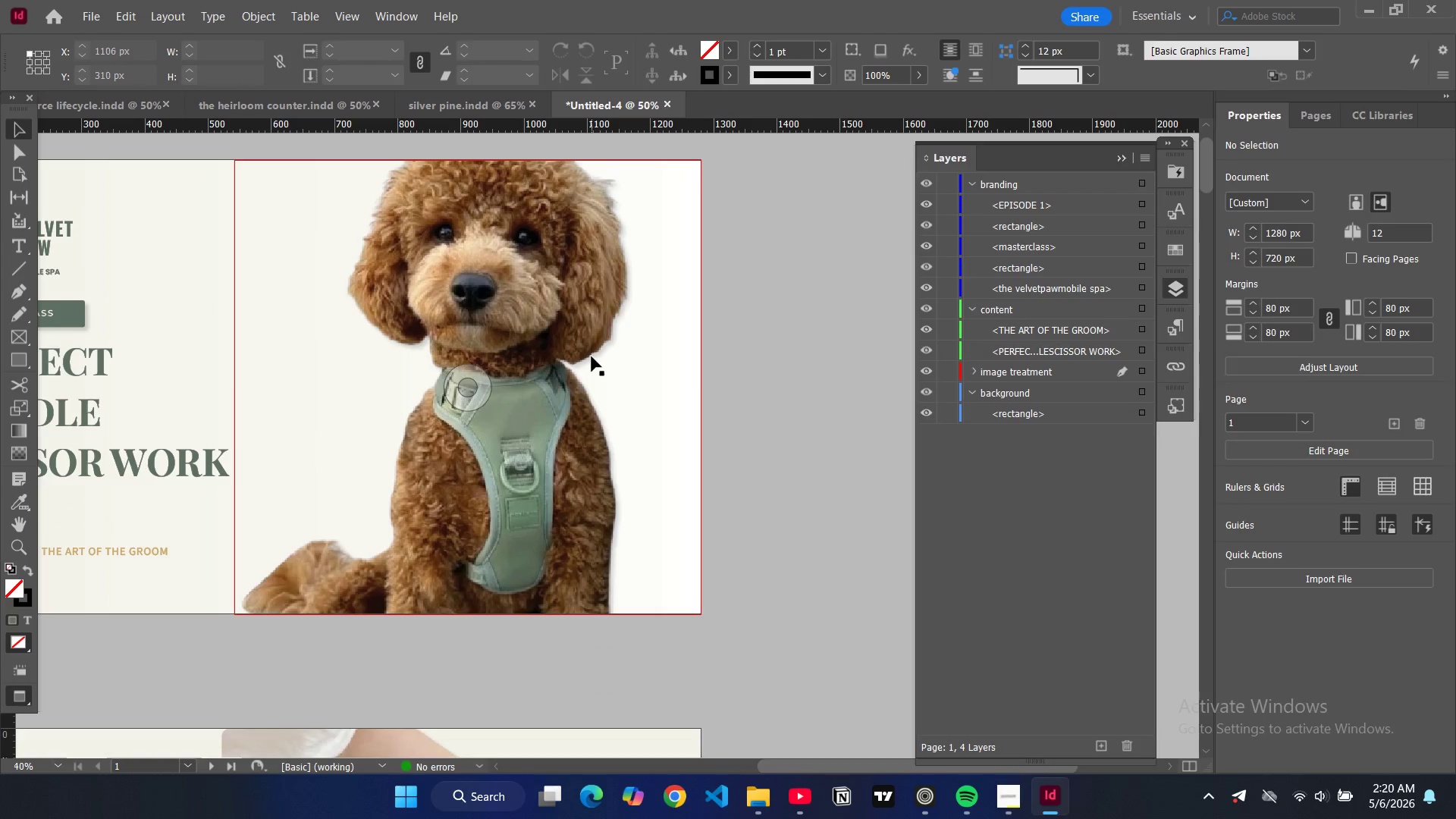 
left_click([592, 356])
 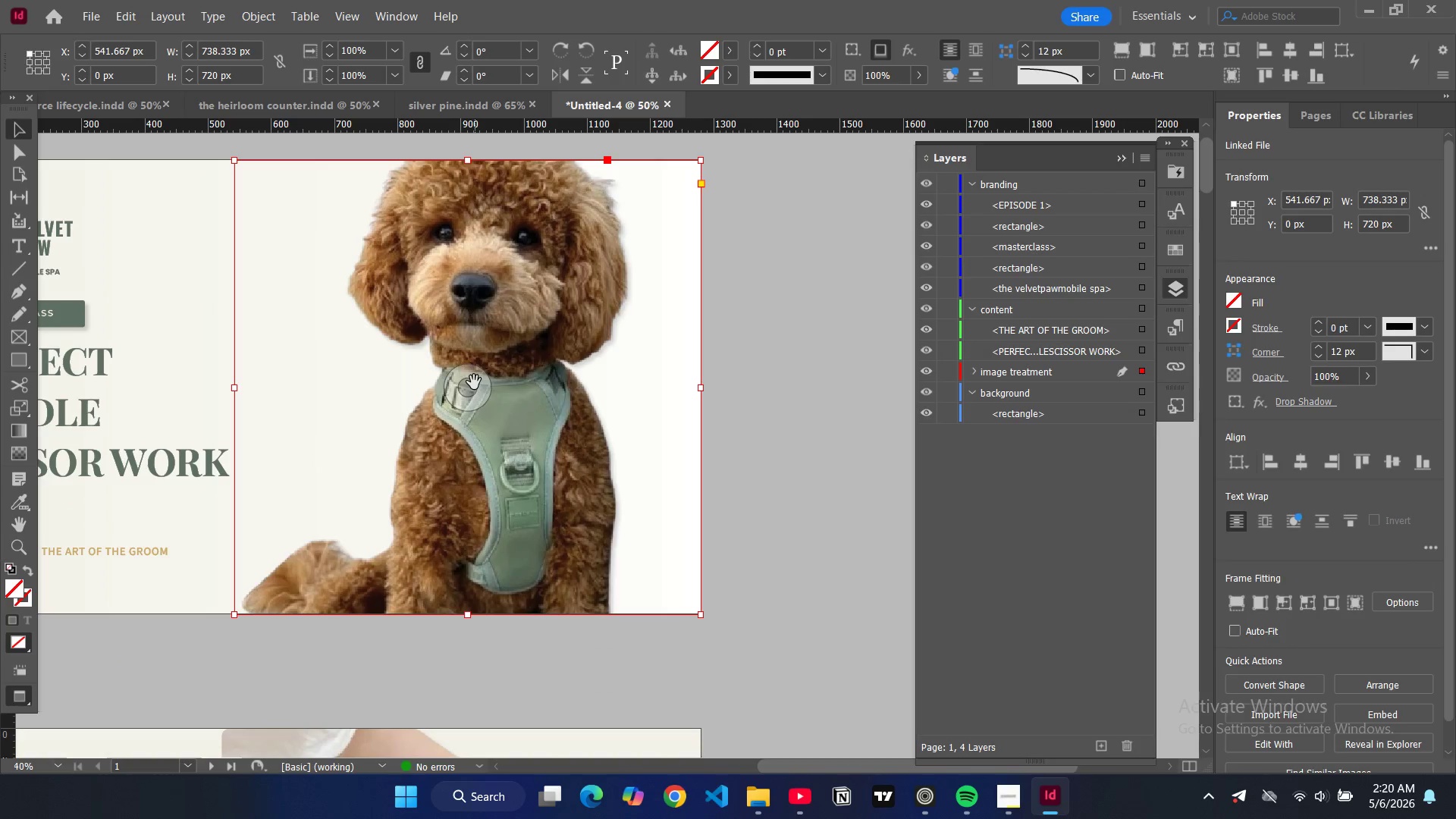 
left_click_drag(start_coordinate=[474, 382], to_coordinate=[471, 400])
 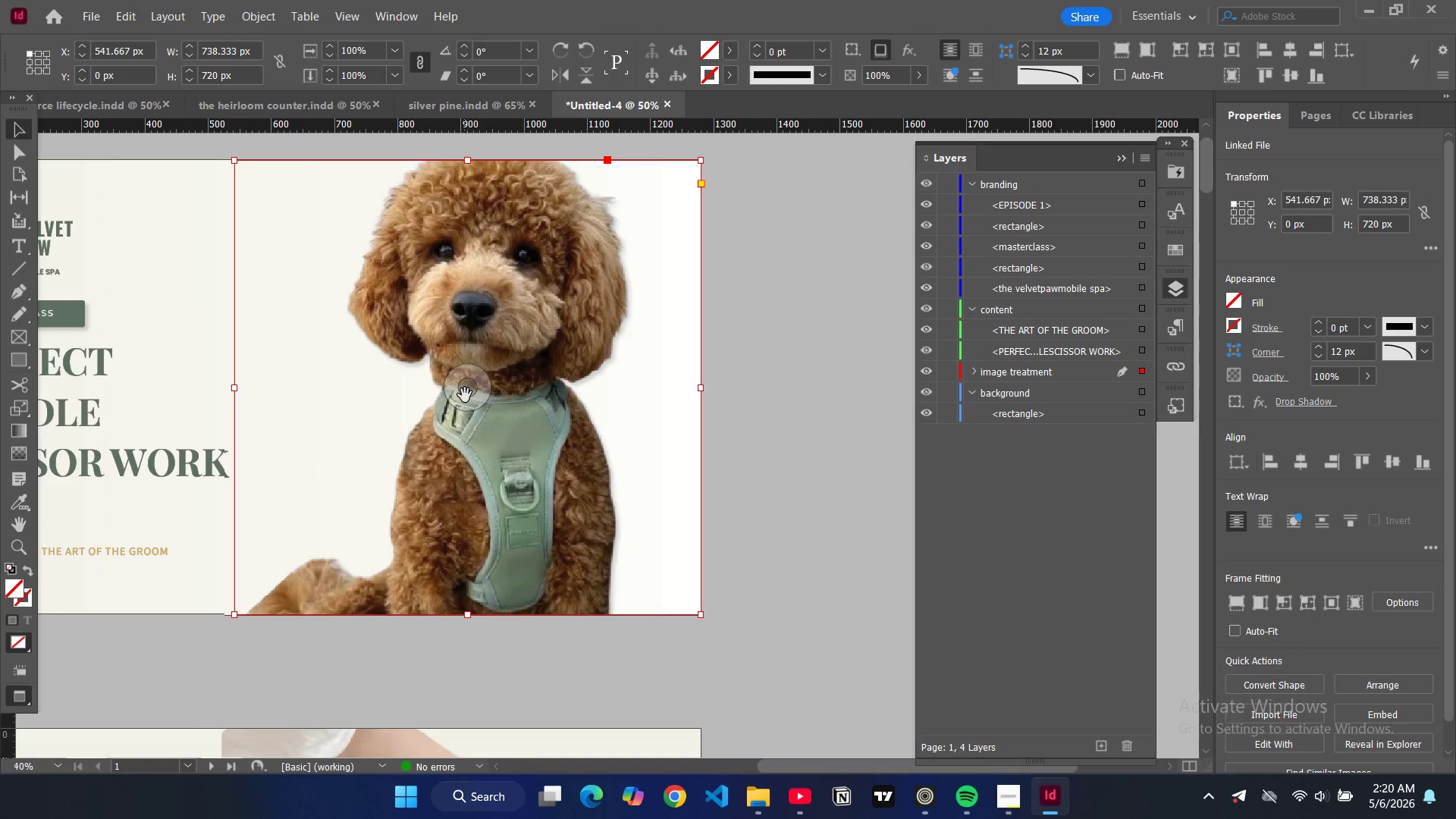 
left_click_drag(start_coordinate=[465, 395], to_coordinate=[468, 426])
 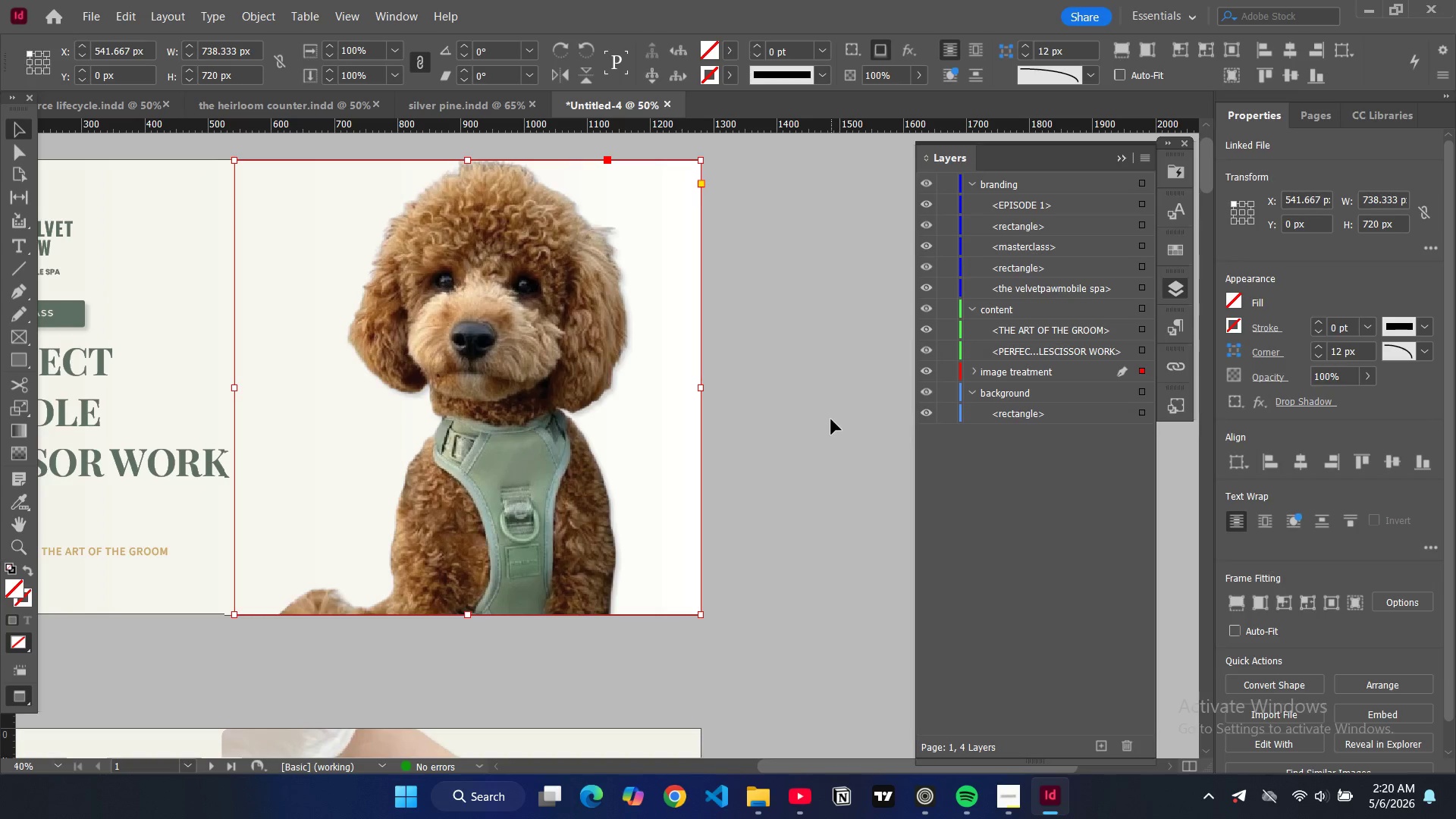 
left_click([831, 419])
 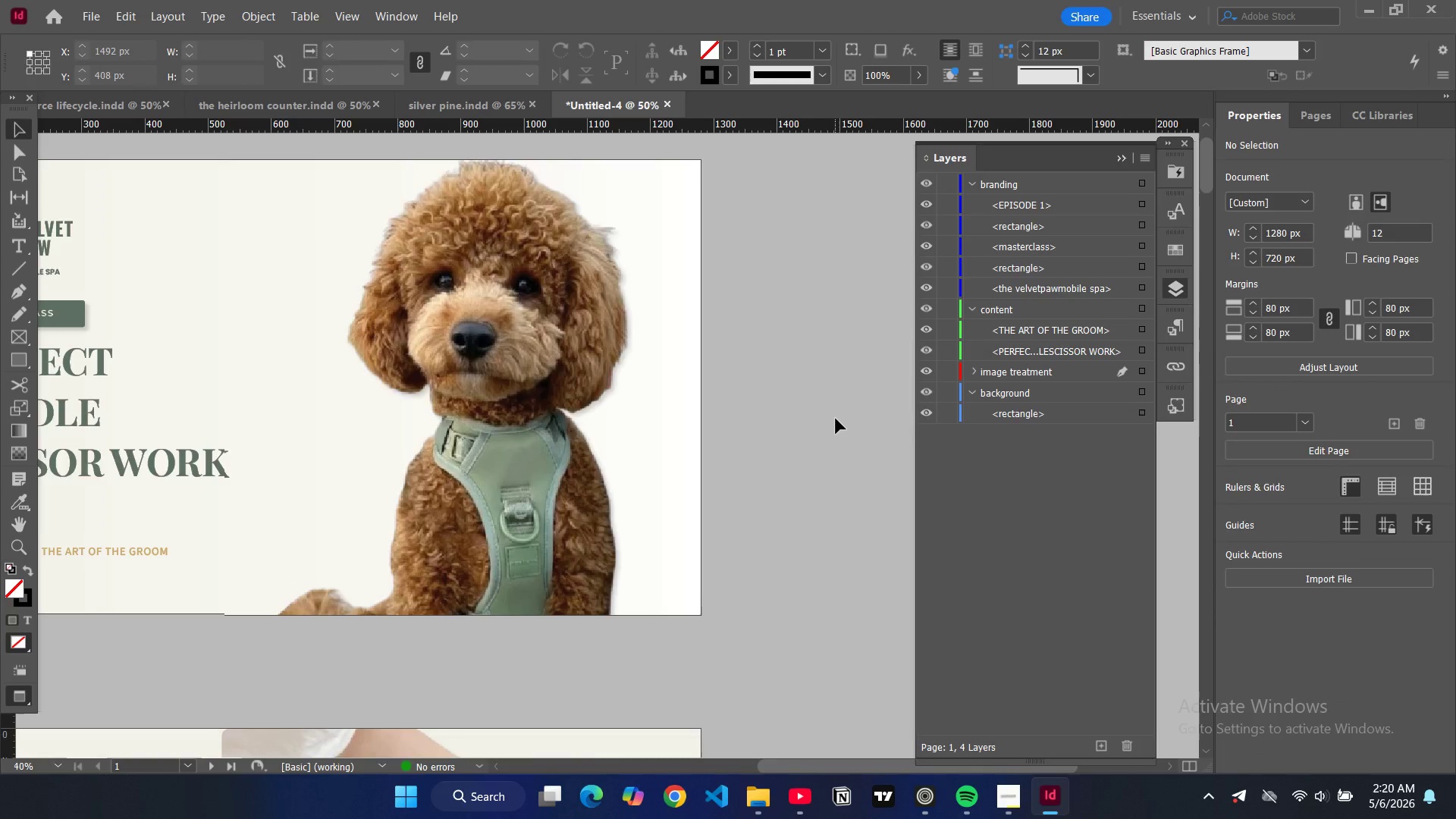 
scroll: coordinate [832, 418], scroll_direction: down, amount: 20.0
 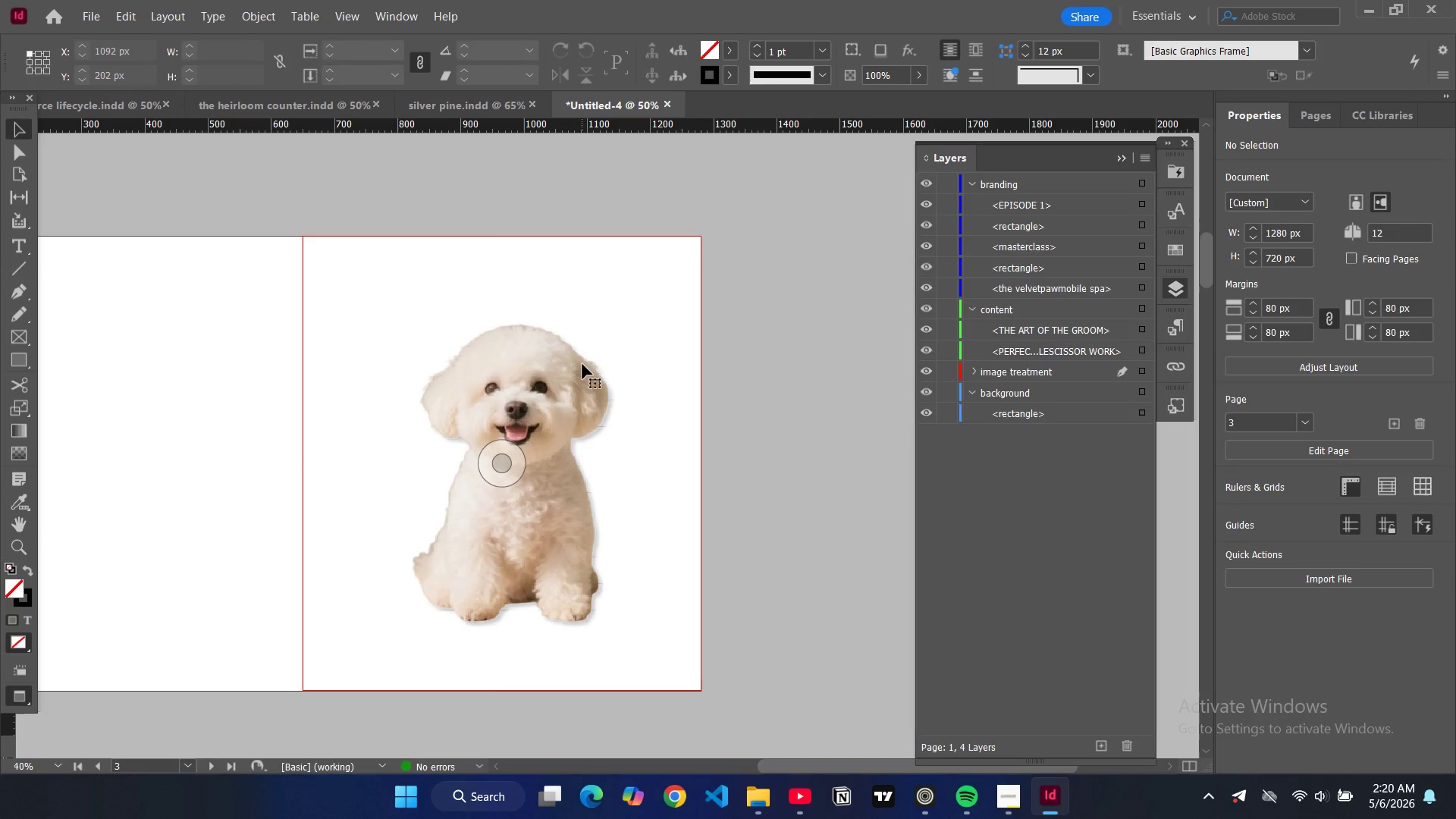 
left_click([582, 364])
 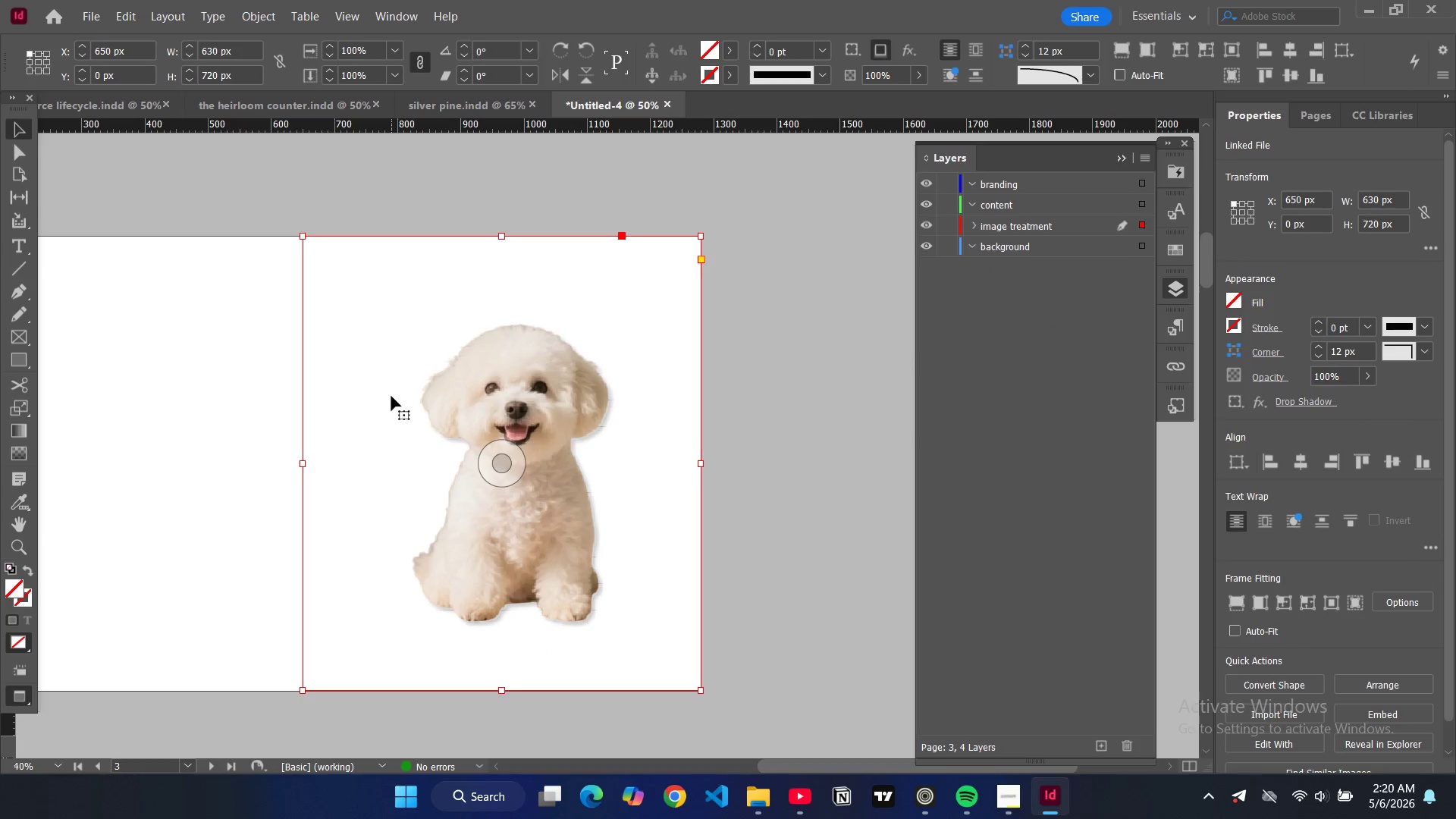 
key(W)
 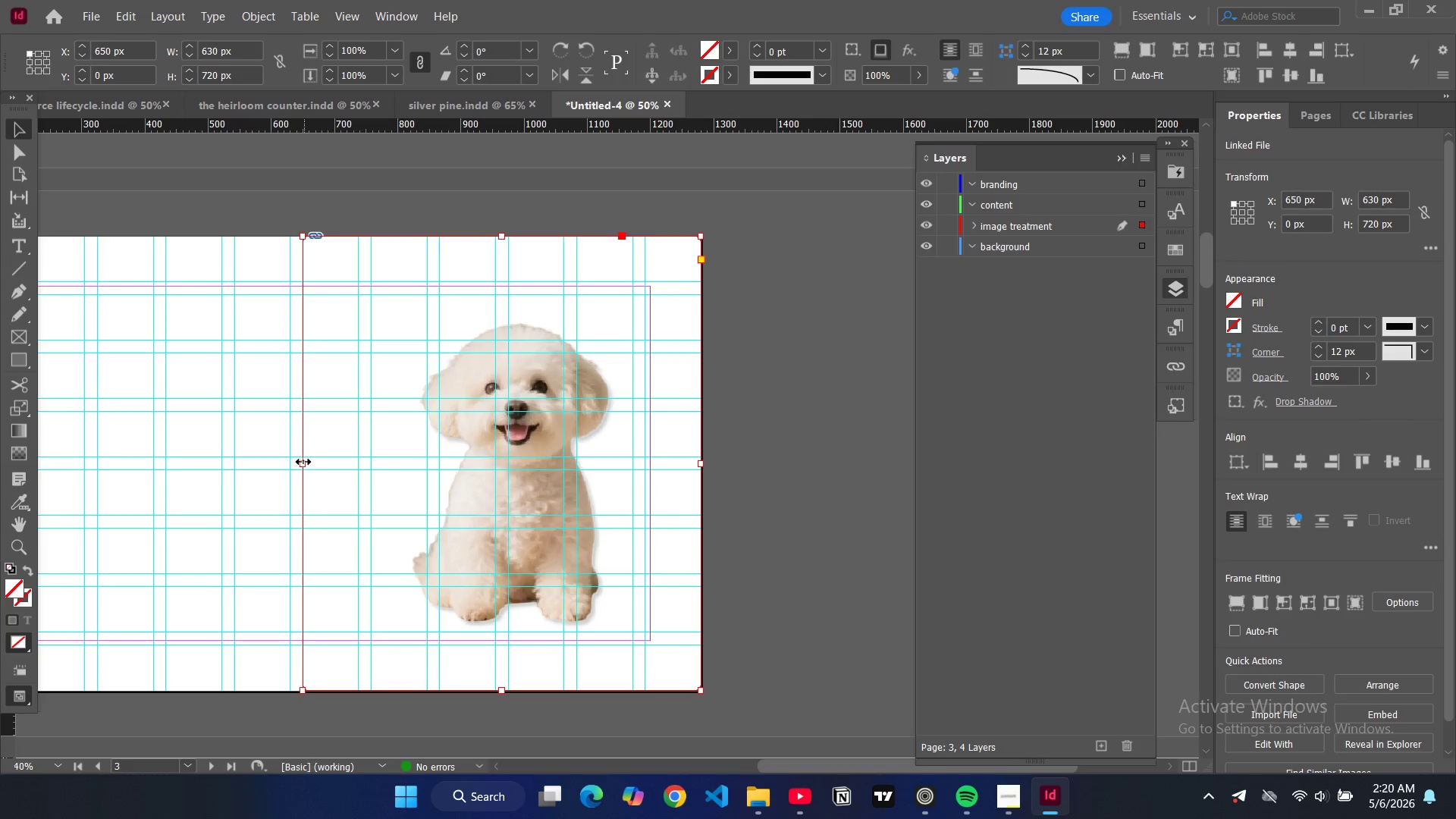 
left_click_drag(start_coordinate=[303, 462], to_coordinate=[237, 459])
 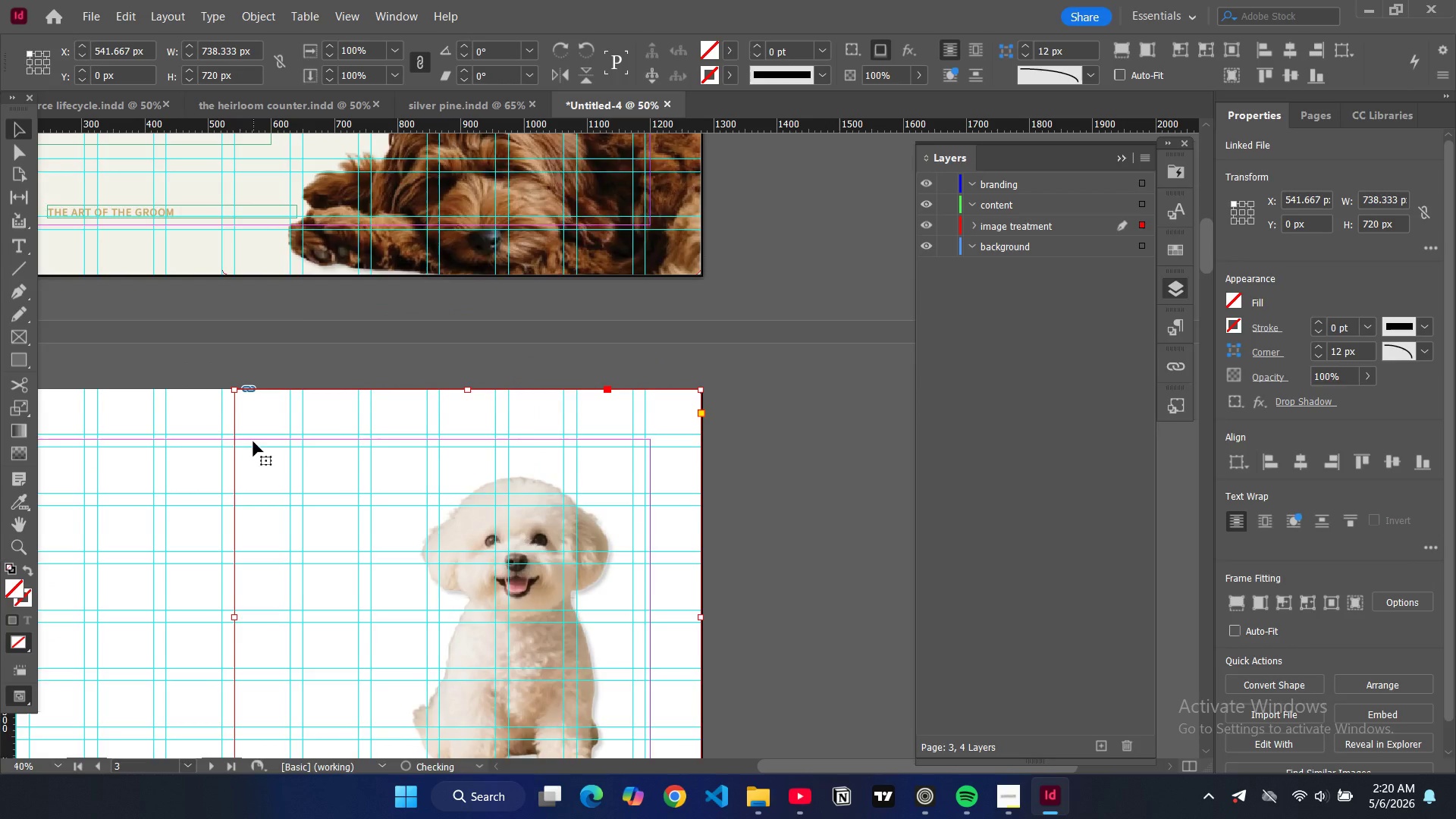 
scroll: coordinate [253, 441], scroll_direction: up, amount: 4.0
 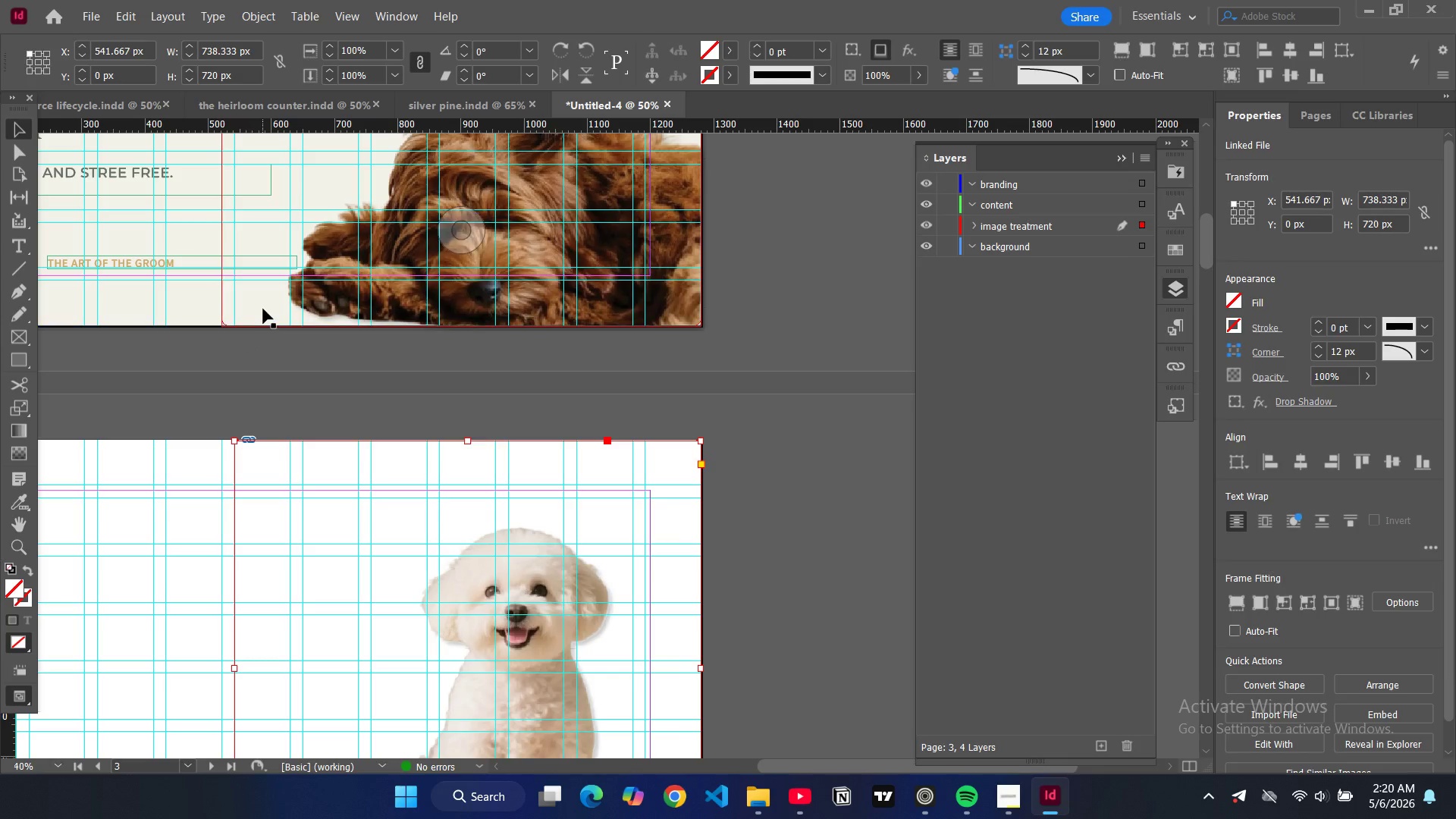 
left_click([263, 309])
 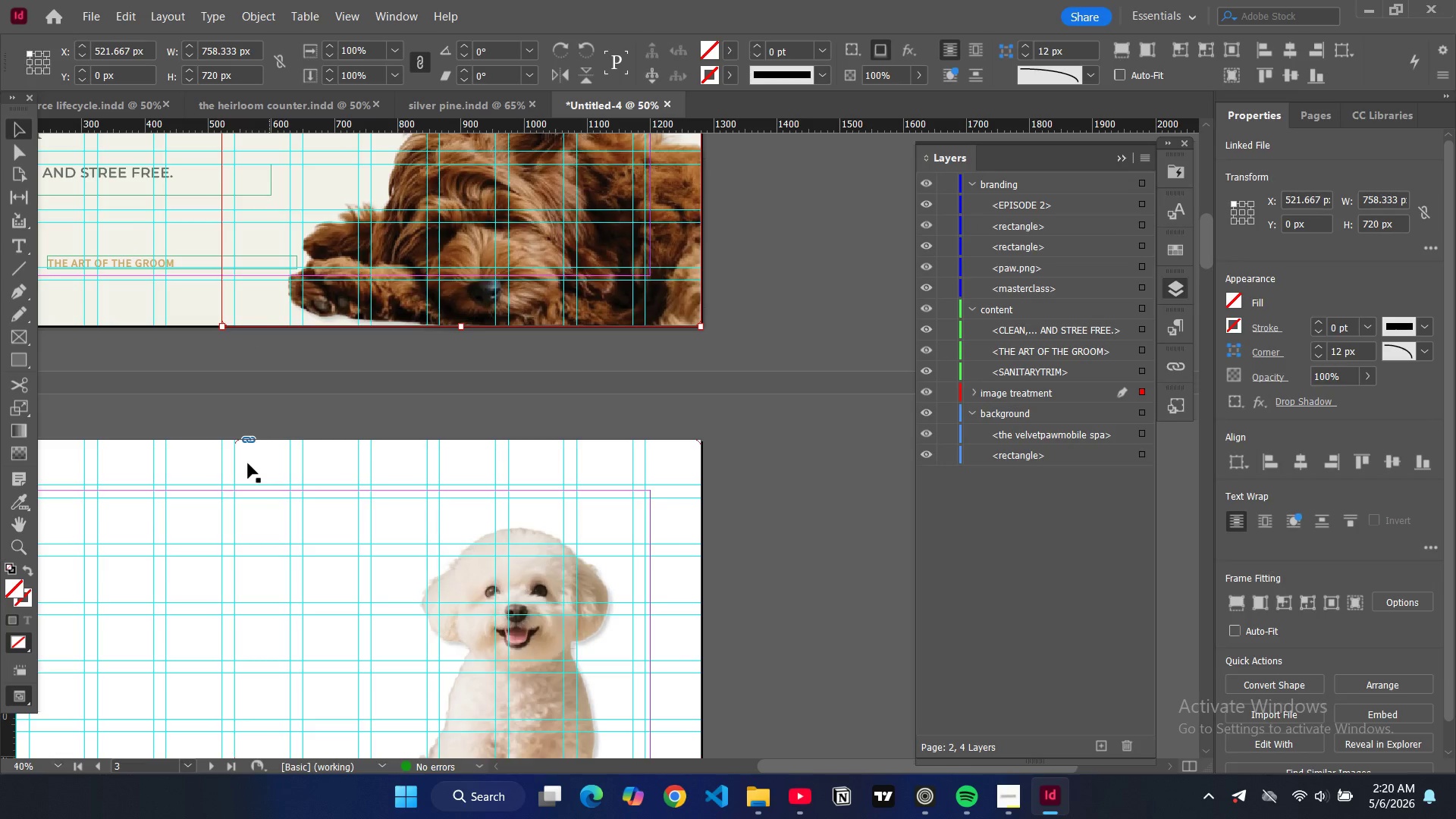 
left_click([252, 474])
 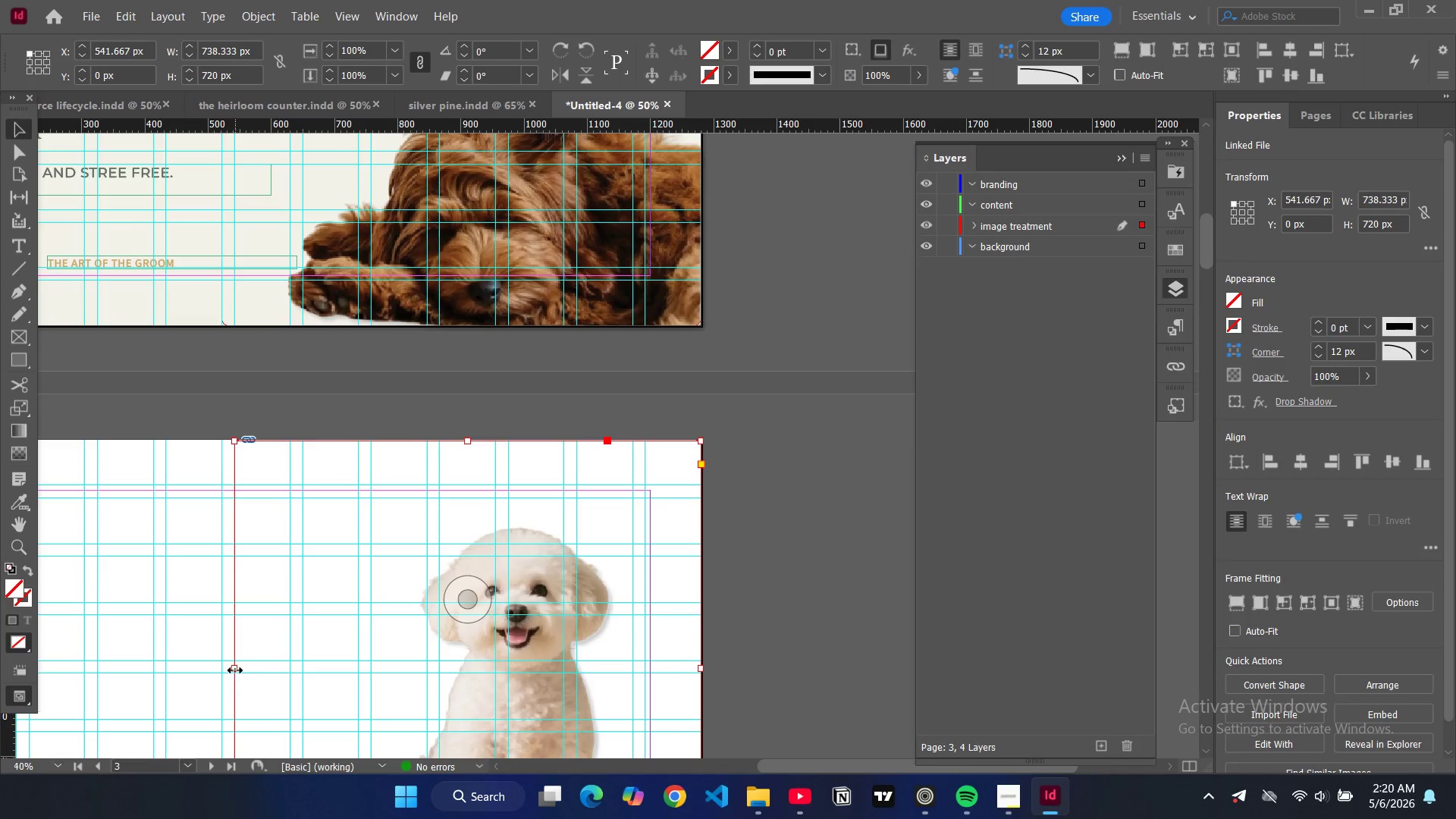 
left_click_drag(start_coordinate=[234, 670], to_coordinate=[224, 672])
 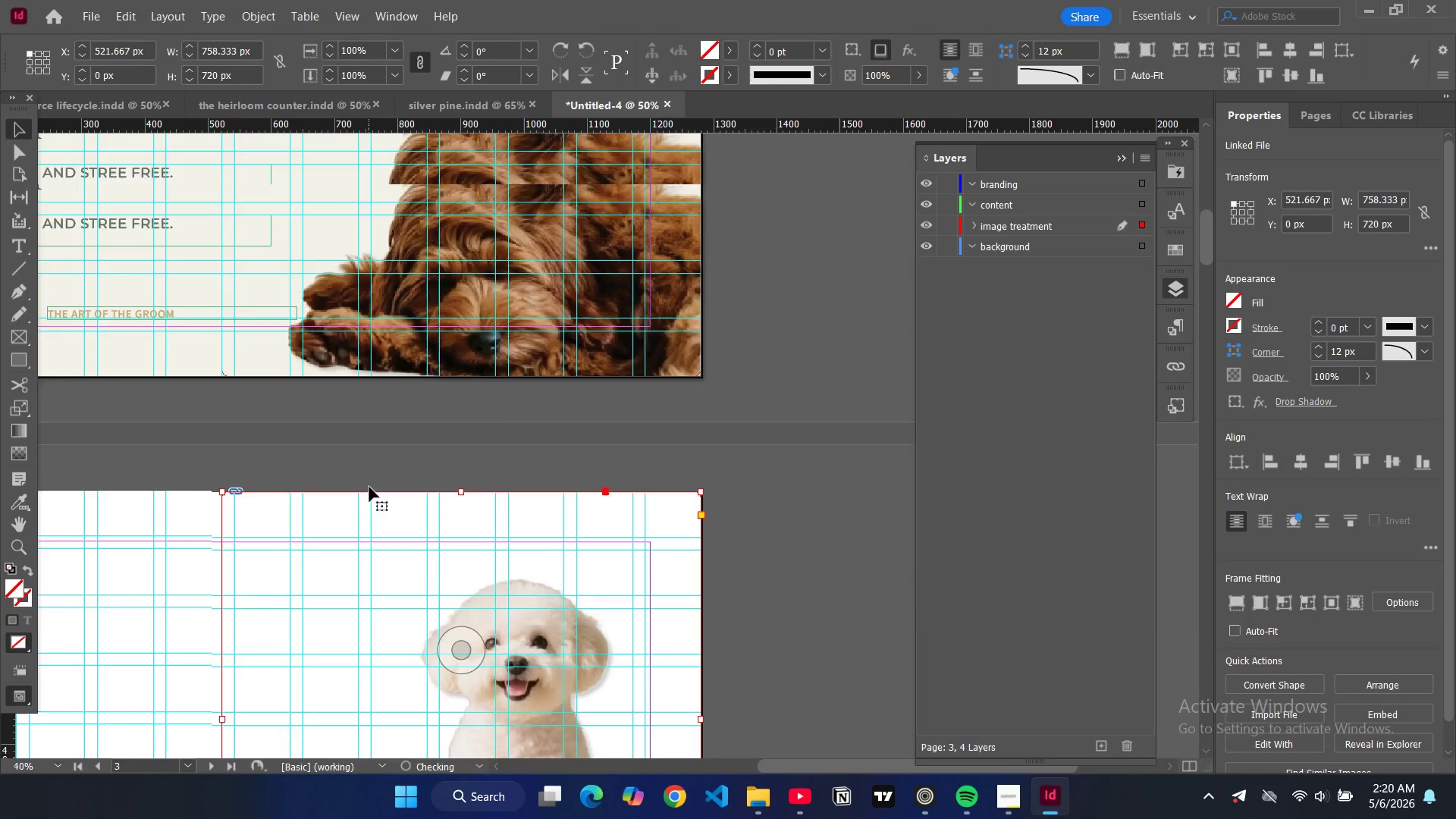 
scroll: coordinate [356, 469], scroll_direction: up, amount: 15.0
 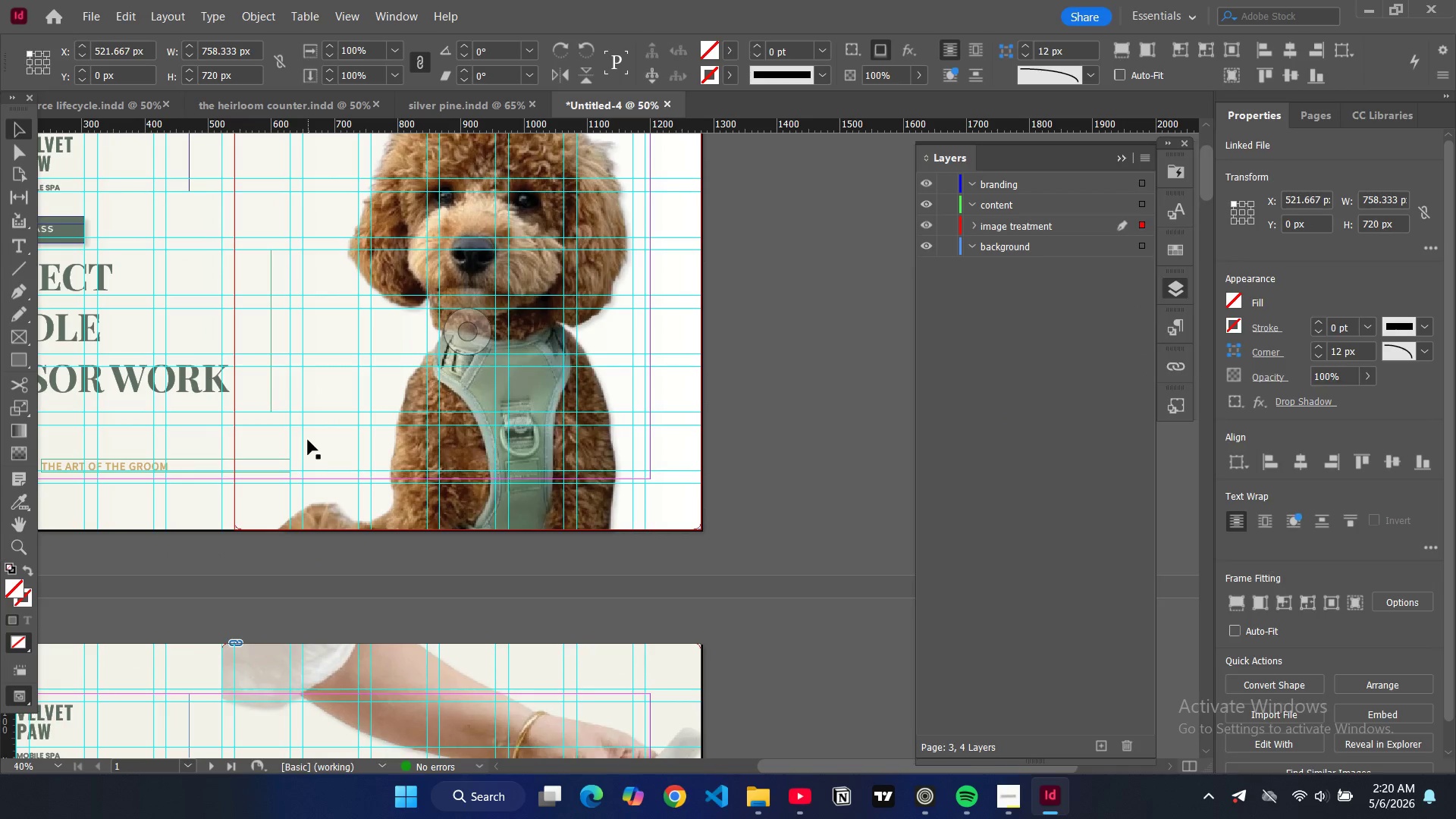 
left_click([308, 440])
 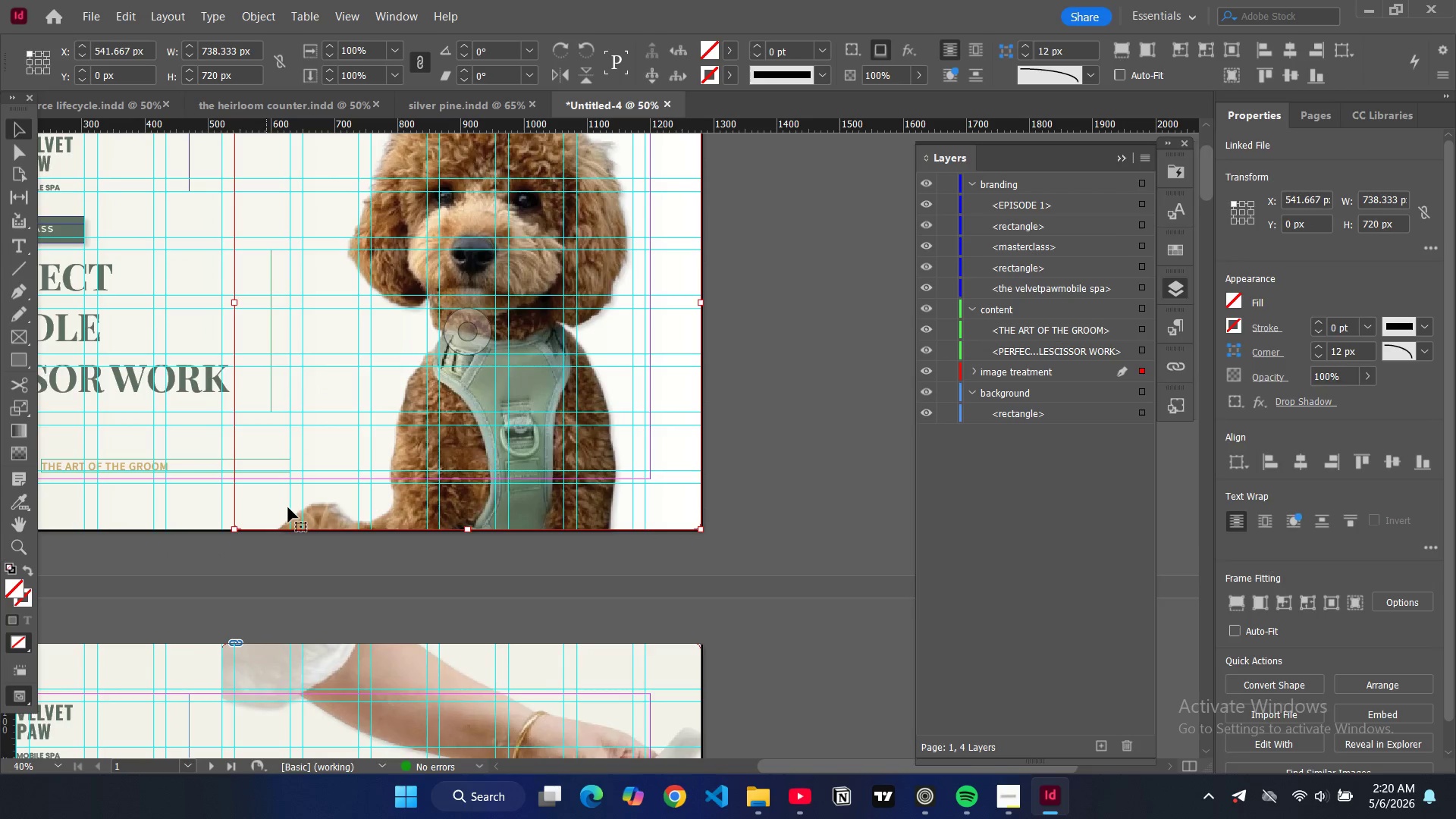 
scroll: coordinate [288, 507], scroll_direction: down, amount: 3.0
 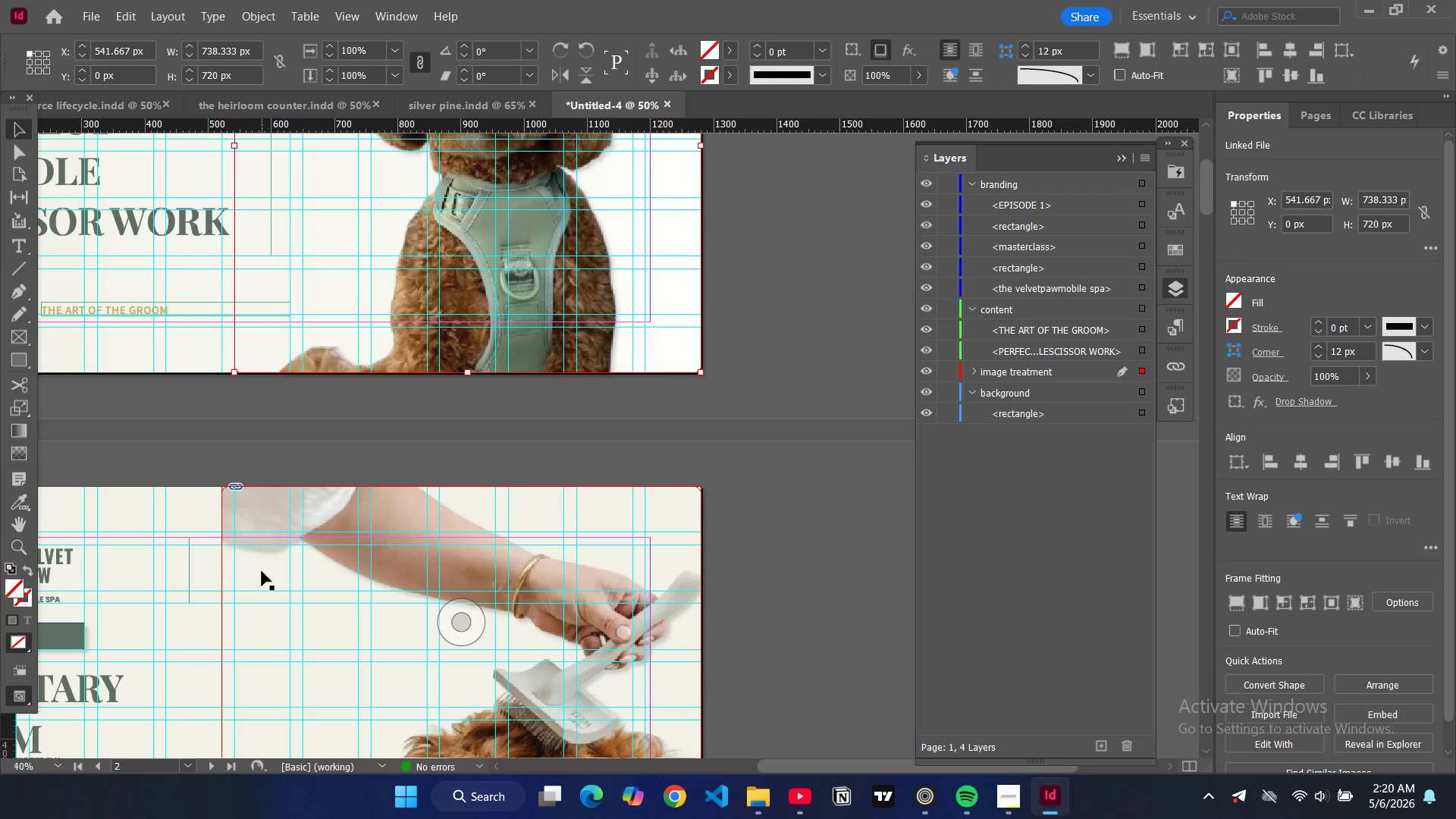 
left_click([262, 571])
 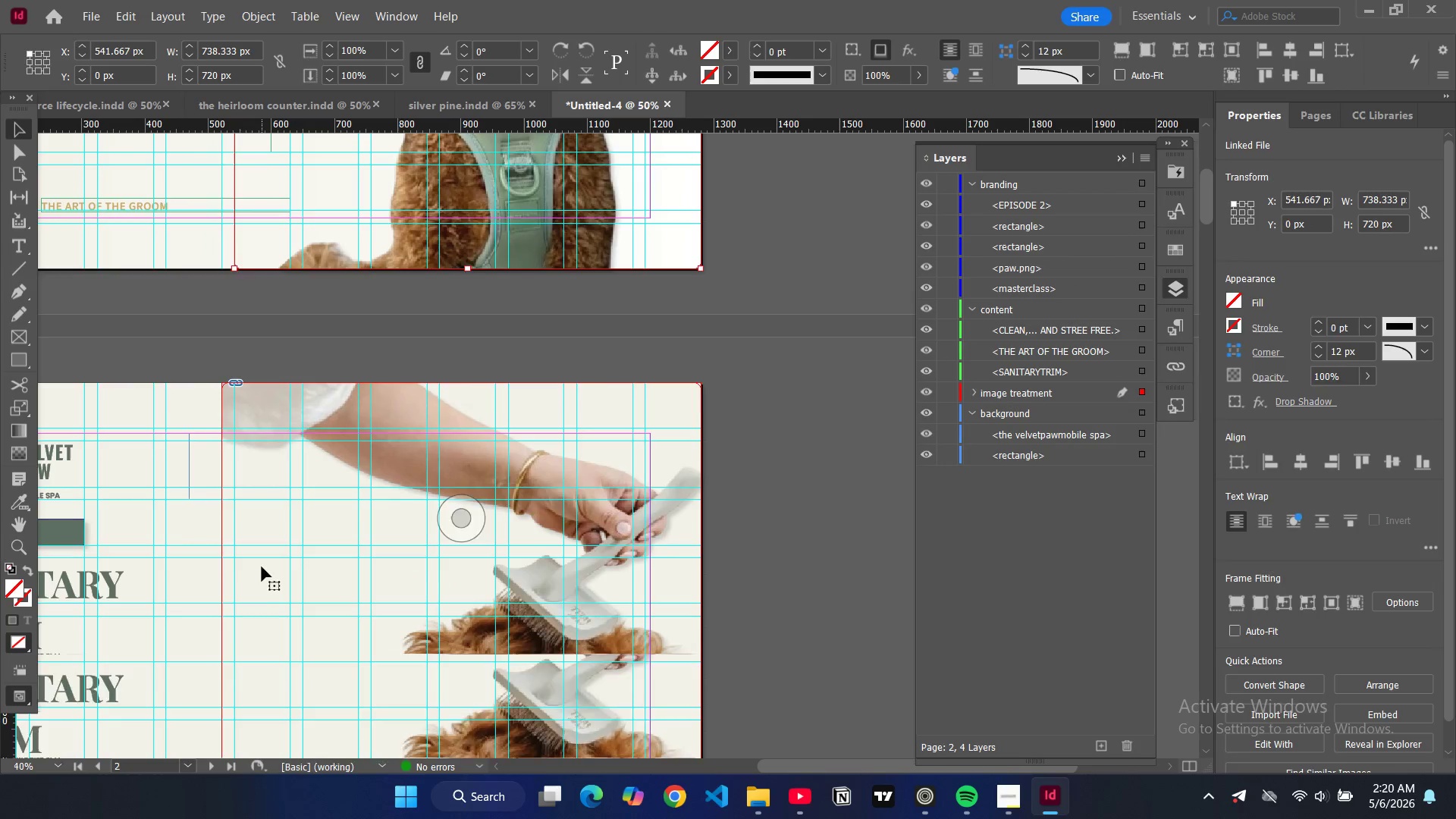 
scroll: coordinate [262, 569], scroll_direction: down, amount: 2.0
 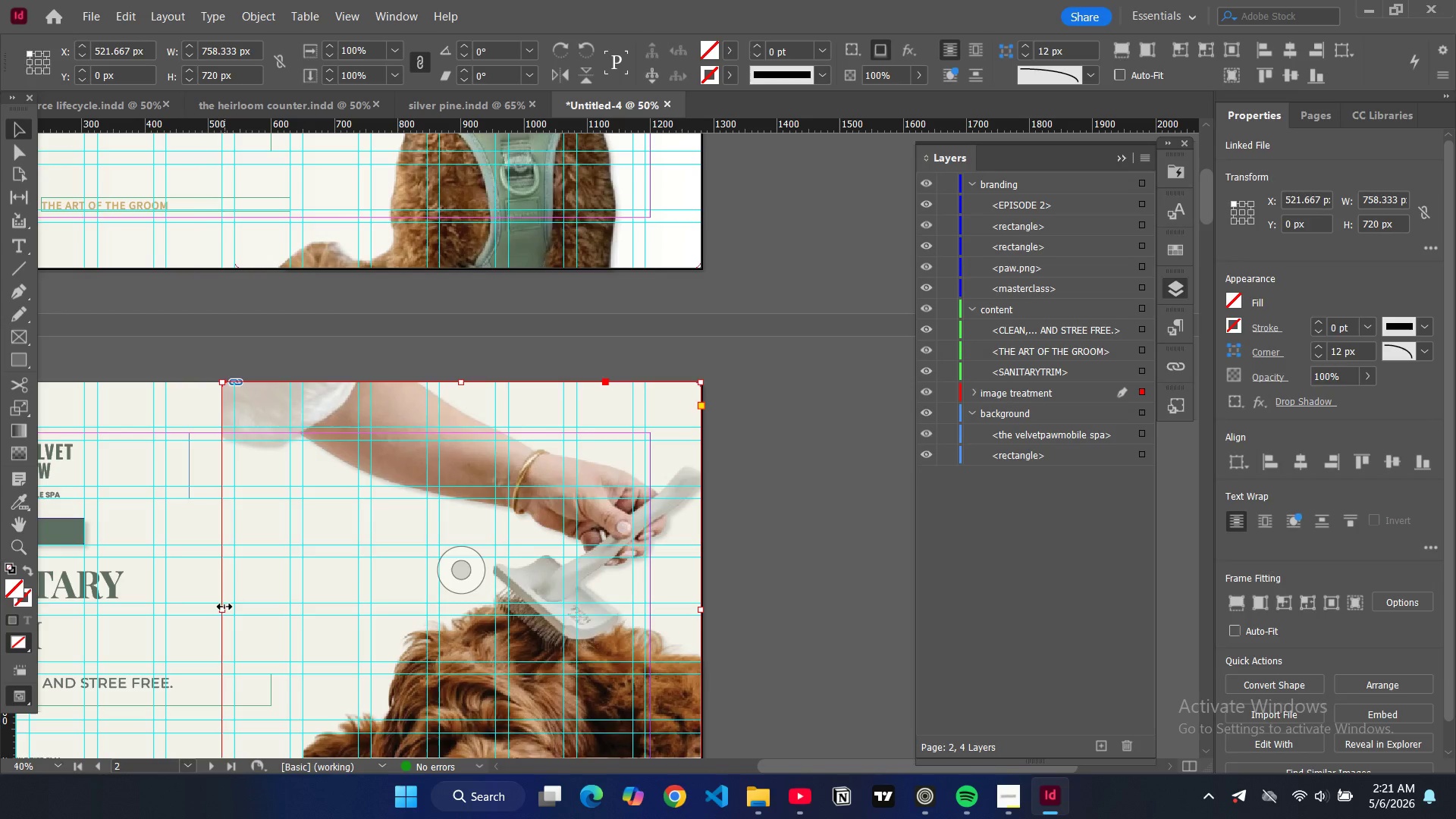 
left_click_drag(start_coordinate=[224, 607], to_coordinate=[236, 609])
 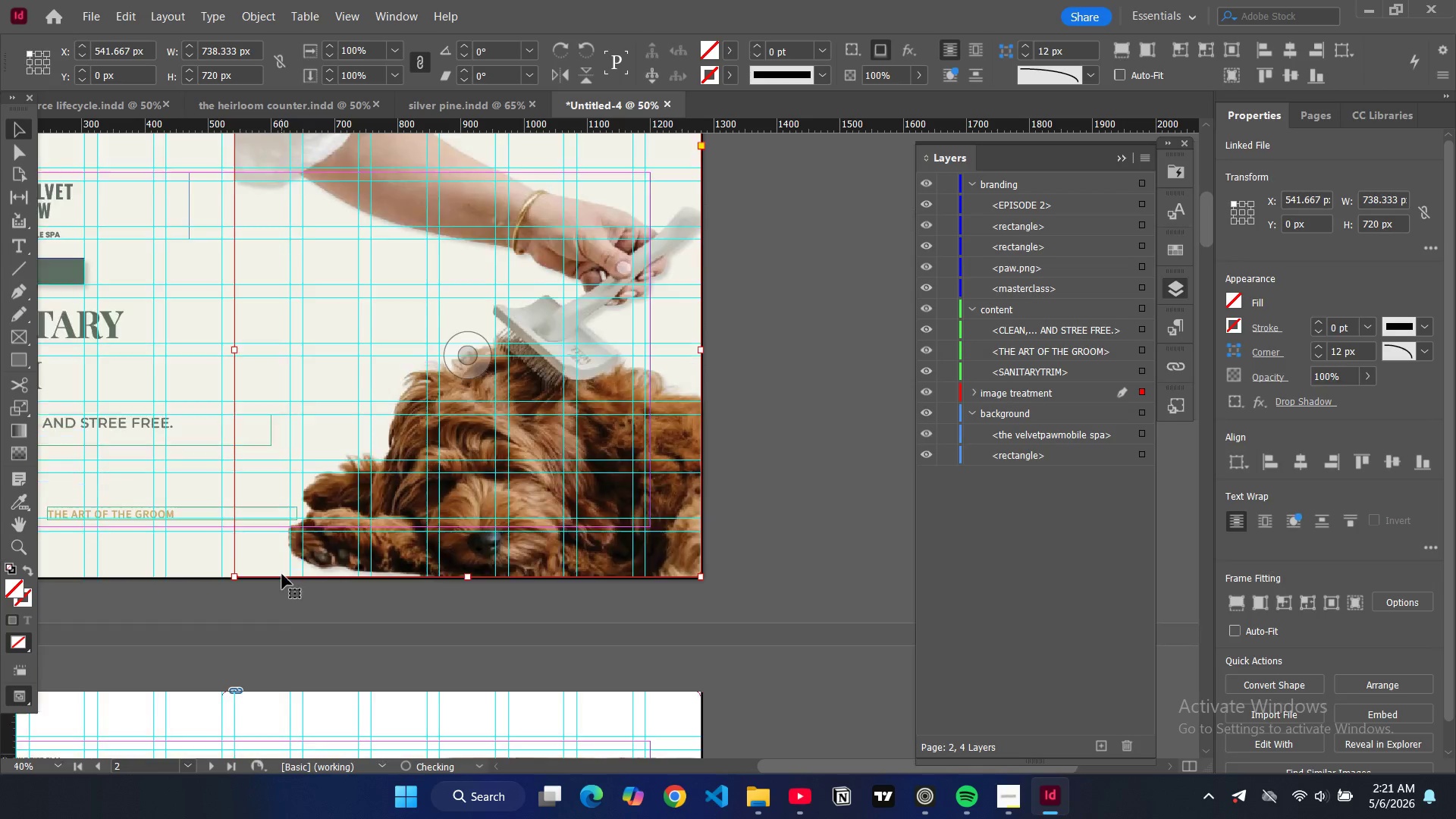 
scroll: coordinate [282, 574], scroll_direction: down, amount: 10.0
 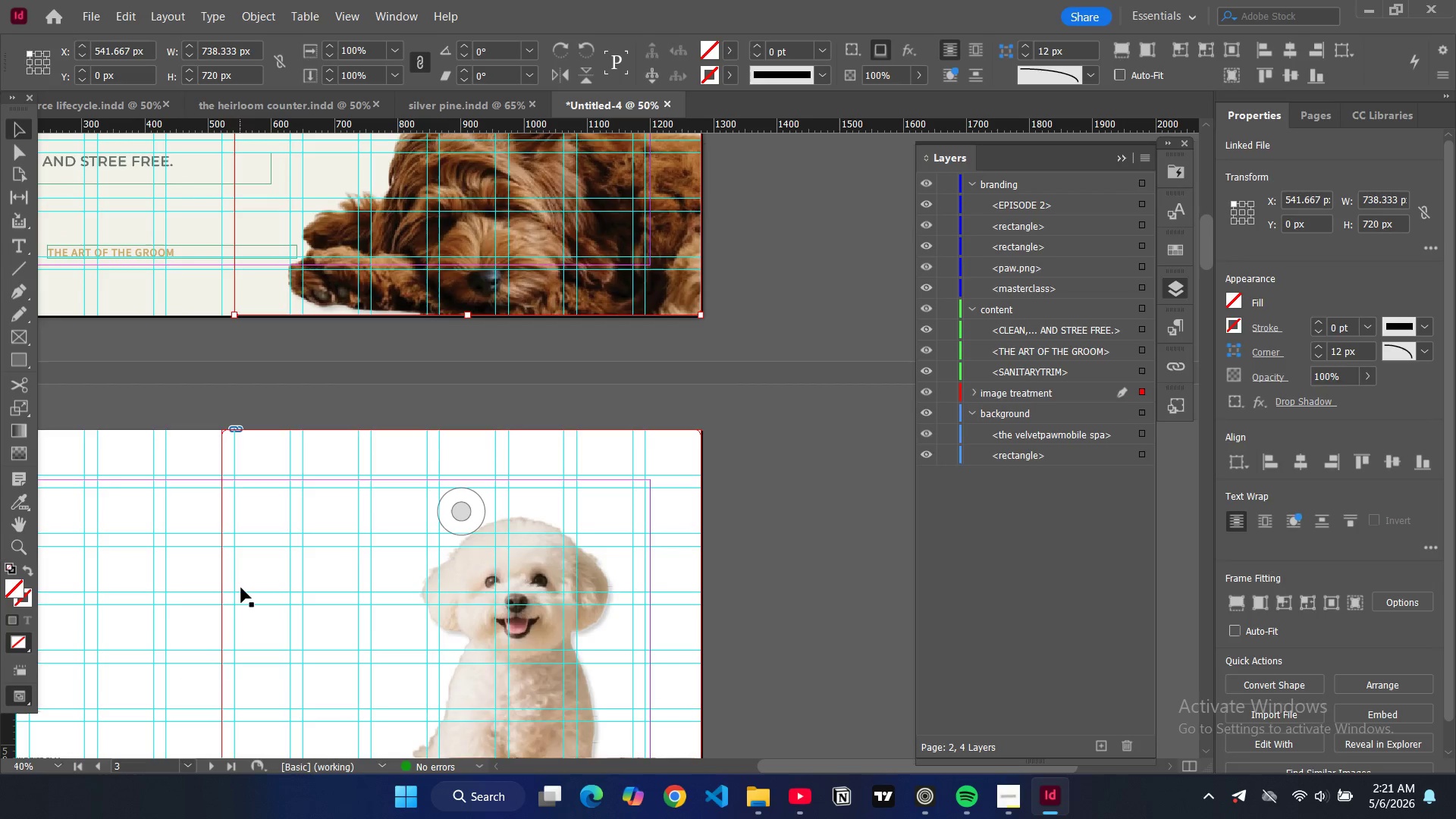 
left_click([241, 588])
 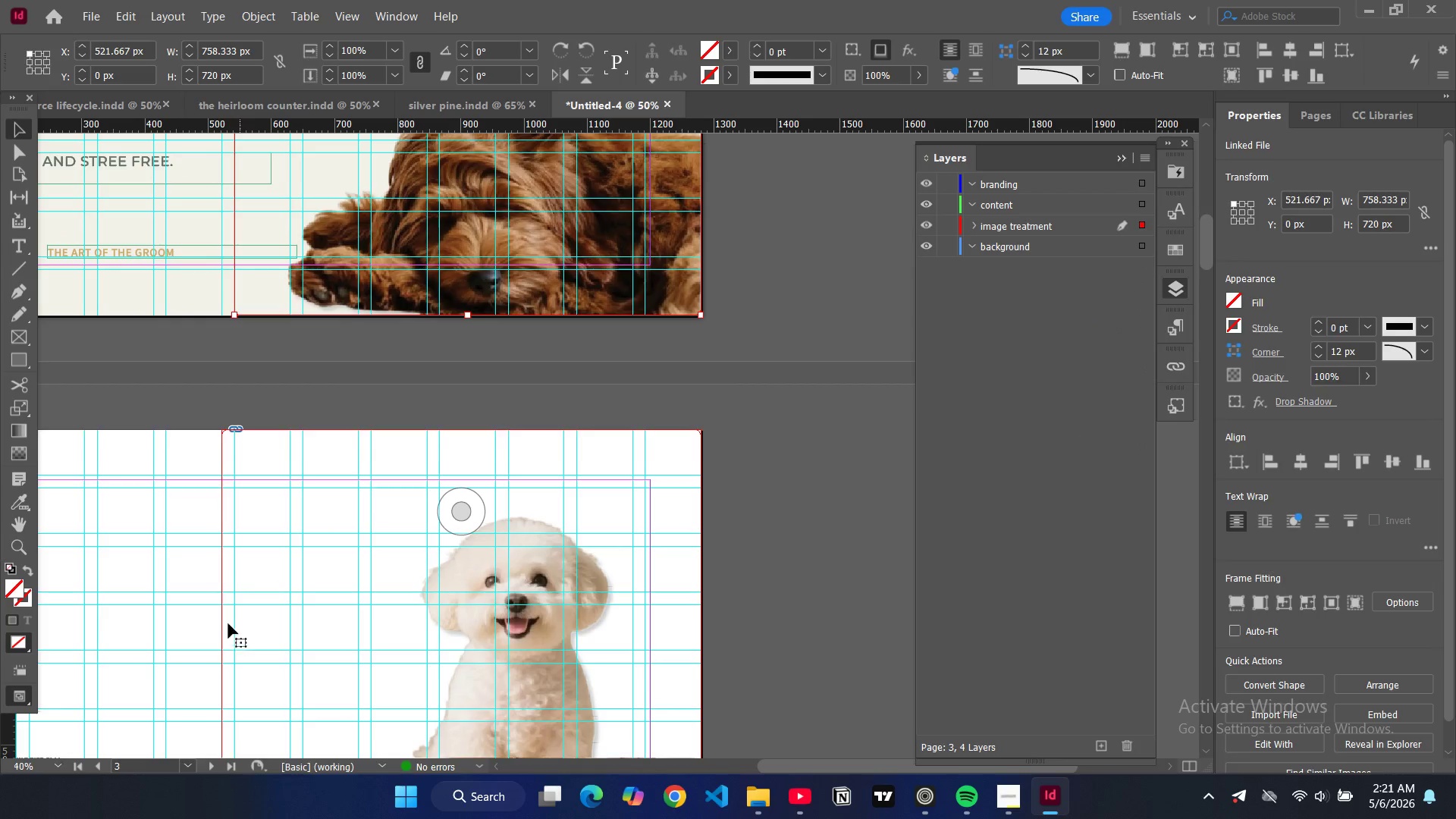 
scroll: coordinate [228, 623], scroll_direction: down, amount: 2.0
 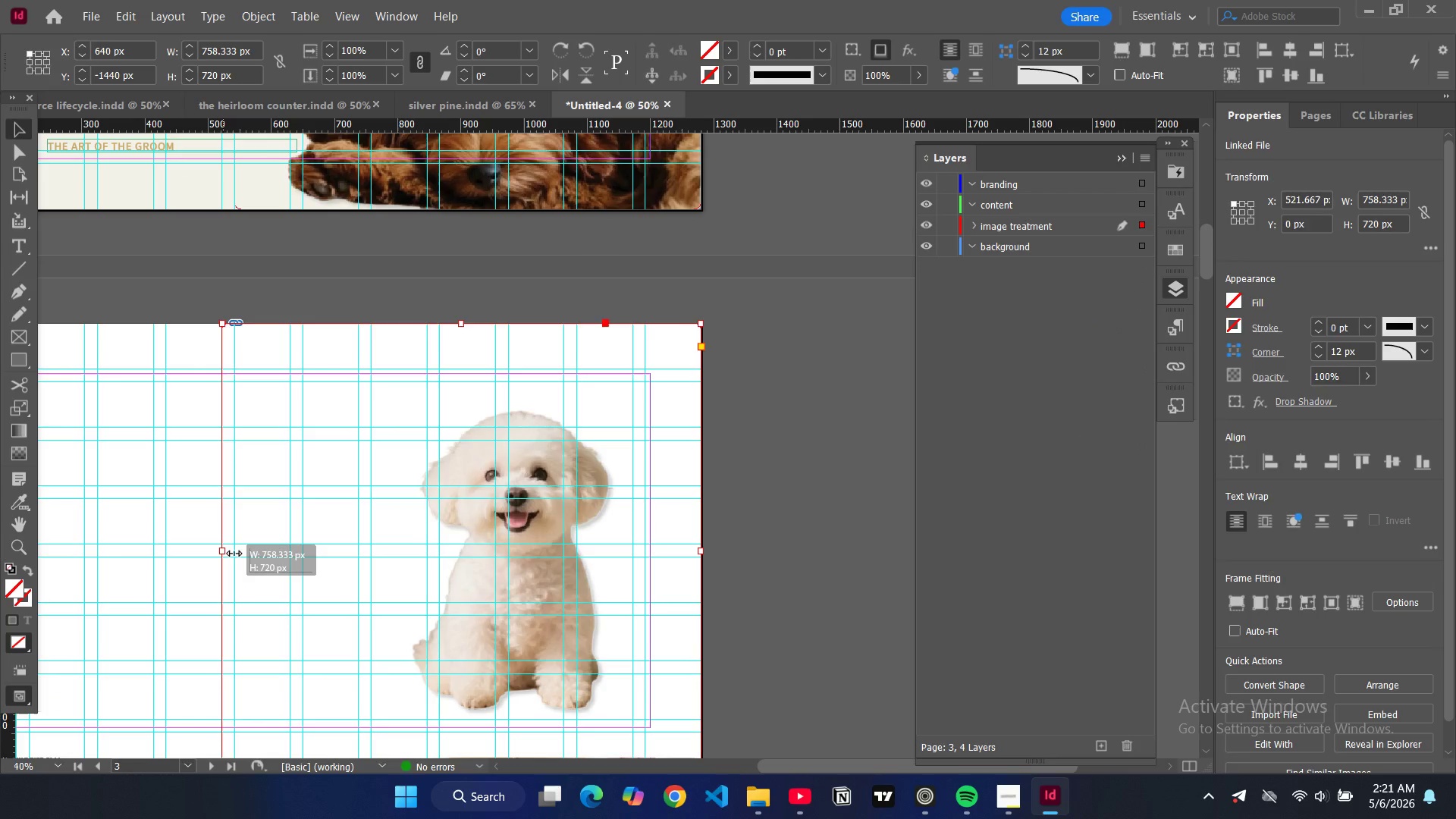 
left_click_drag(start_coordinate=[223, 552], to_coordinate=[235, 556])
 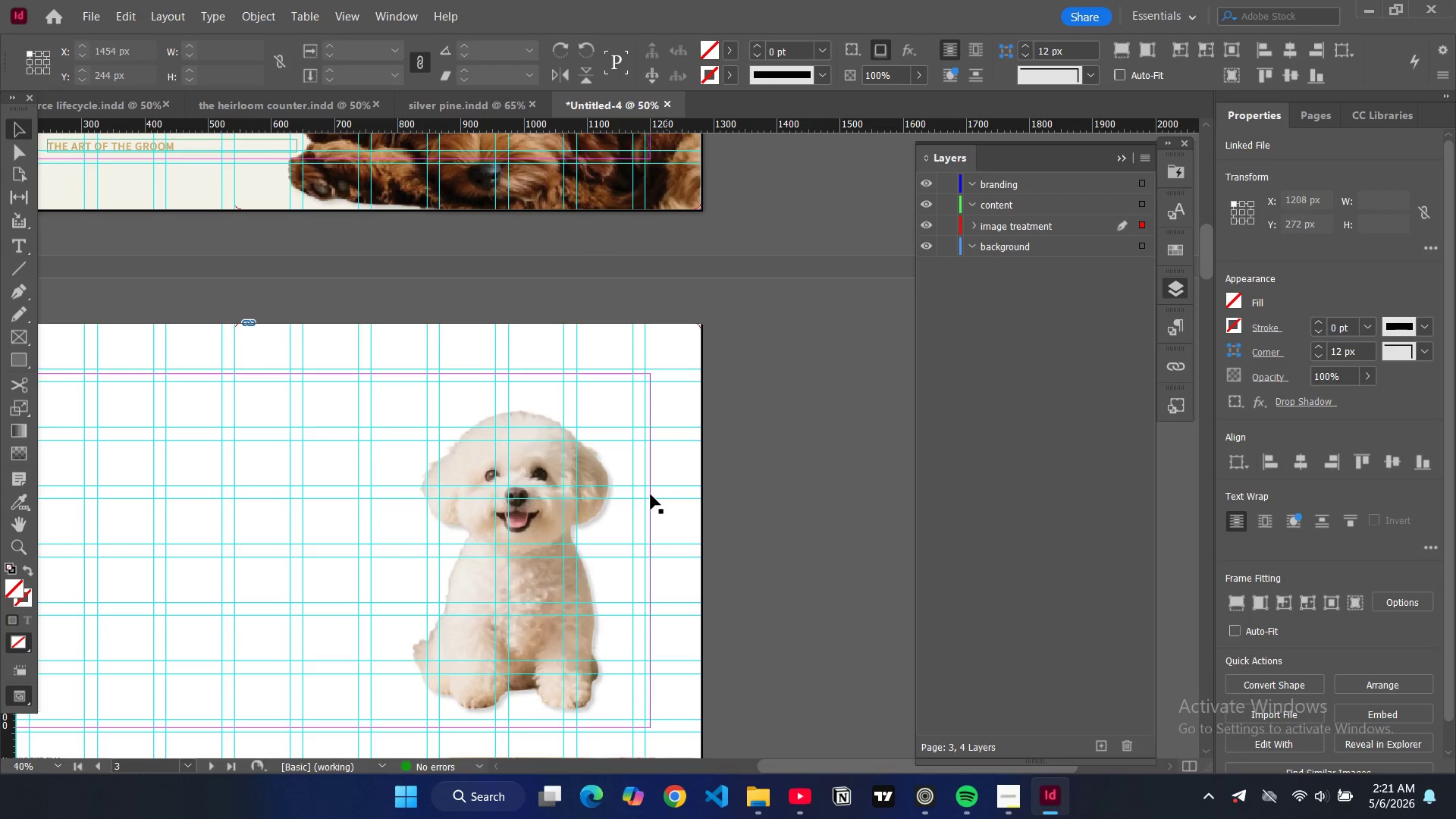 
double_click([651, 494])
 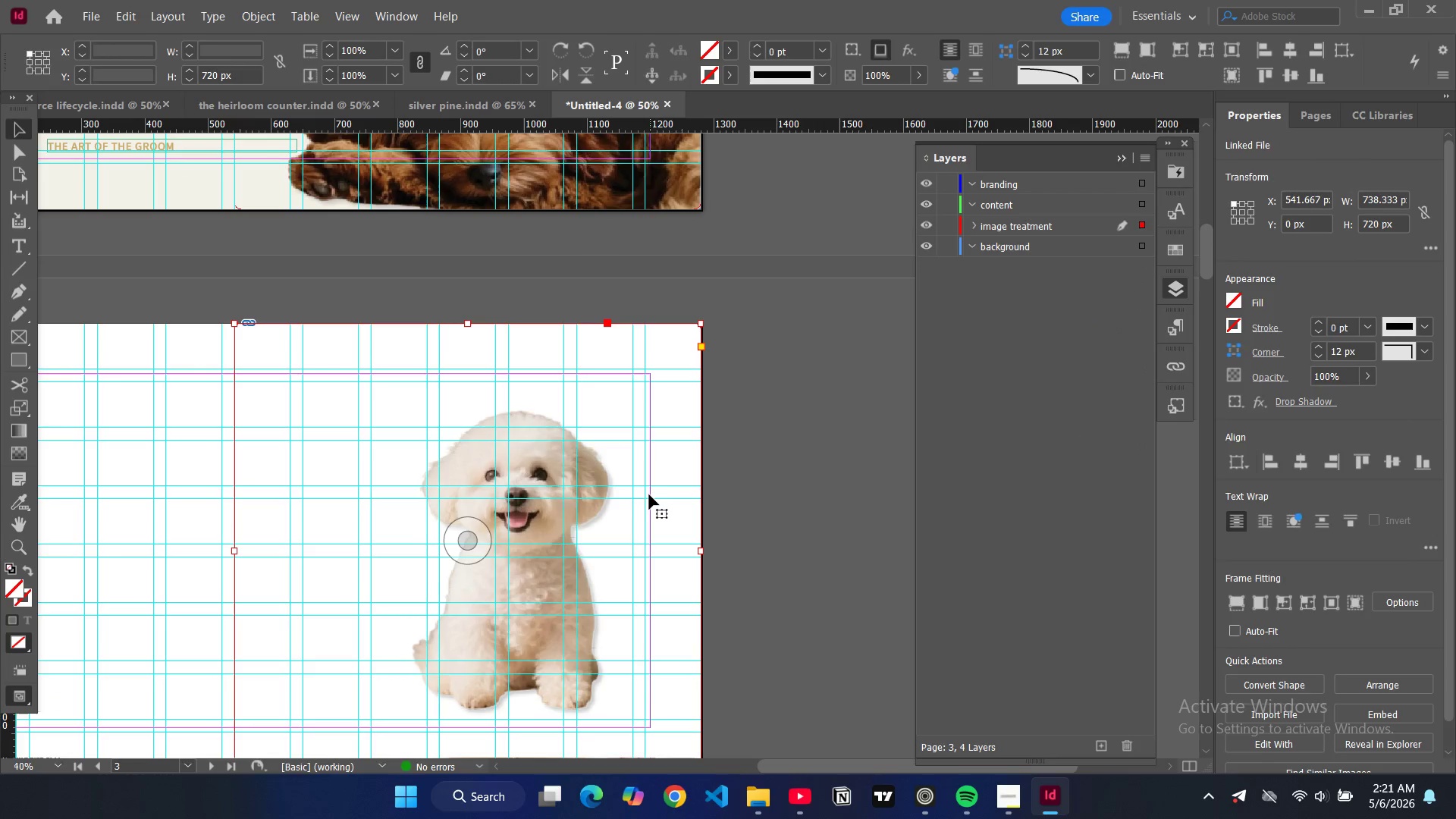 
key(Alt+Control+Shift+AltLeft)
 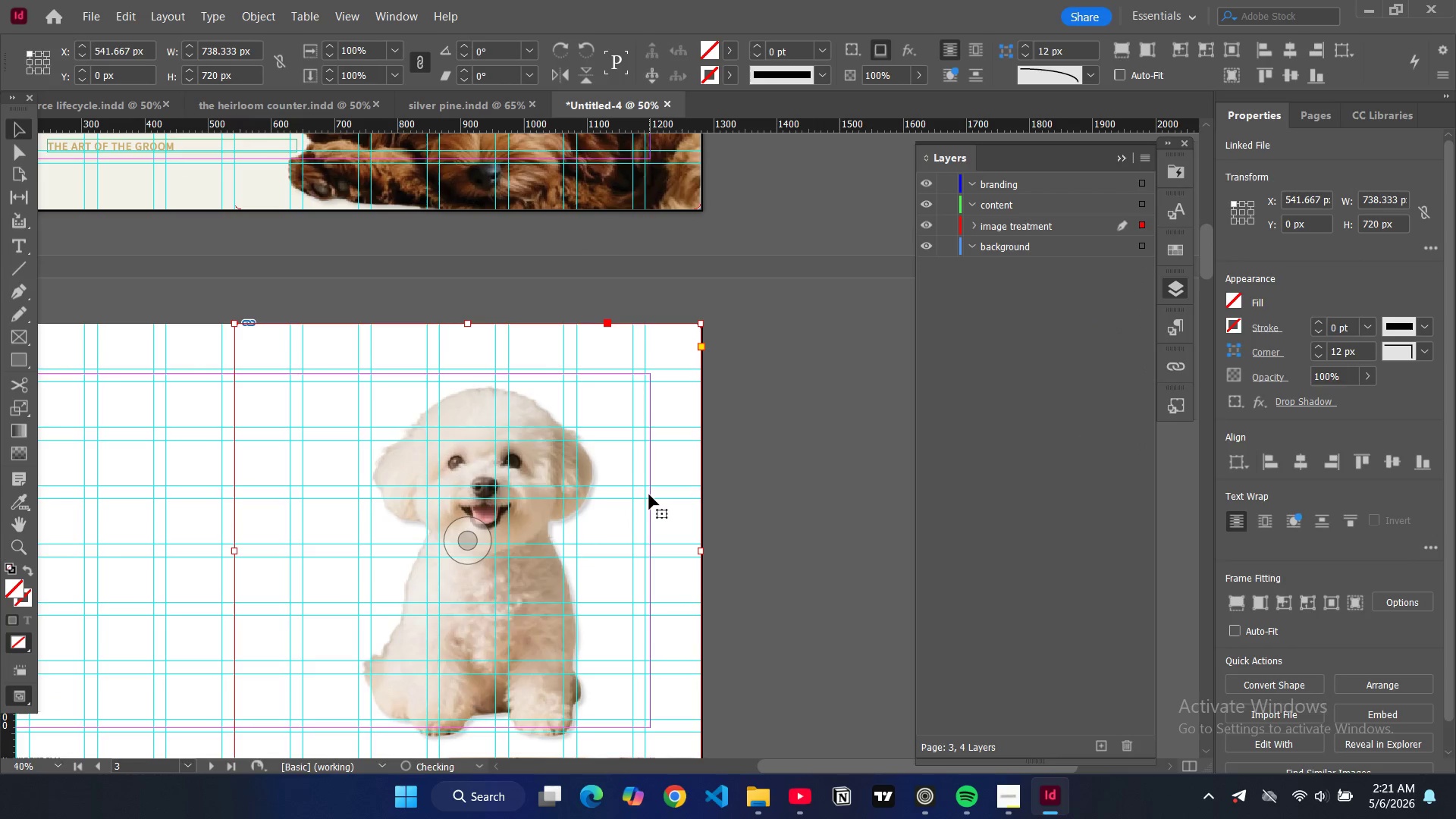 
key(Alt+Control+Shift+C)
 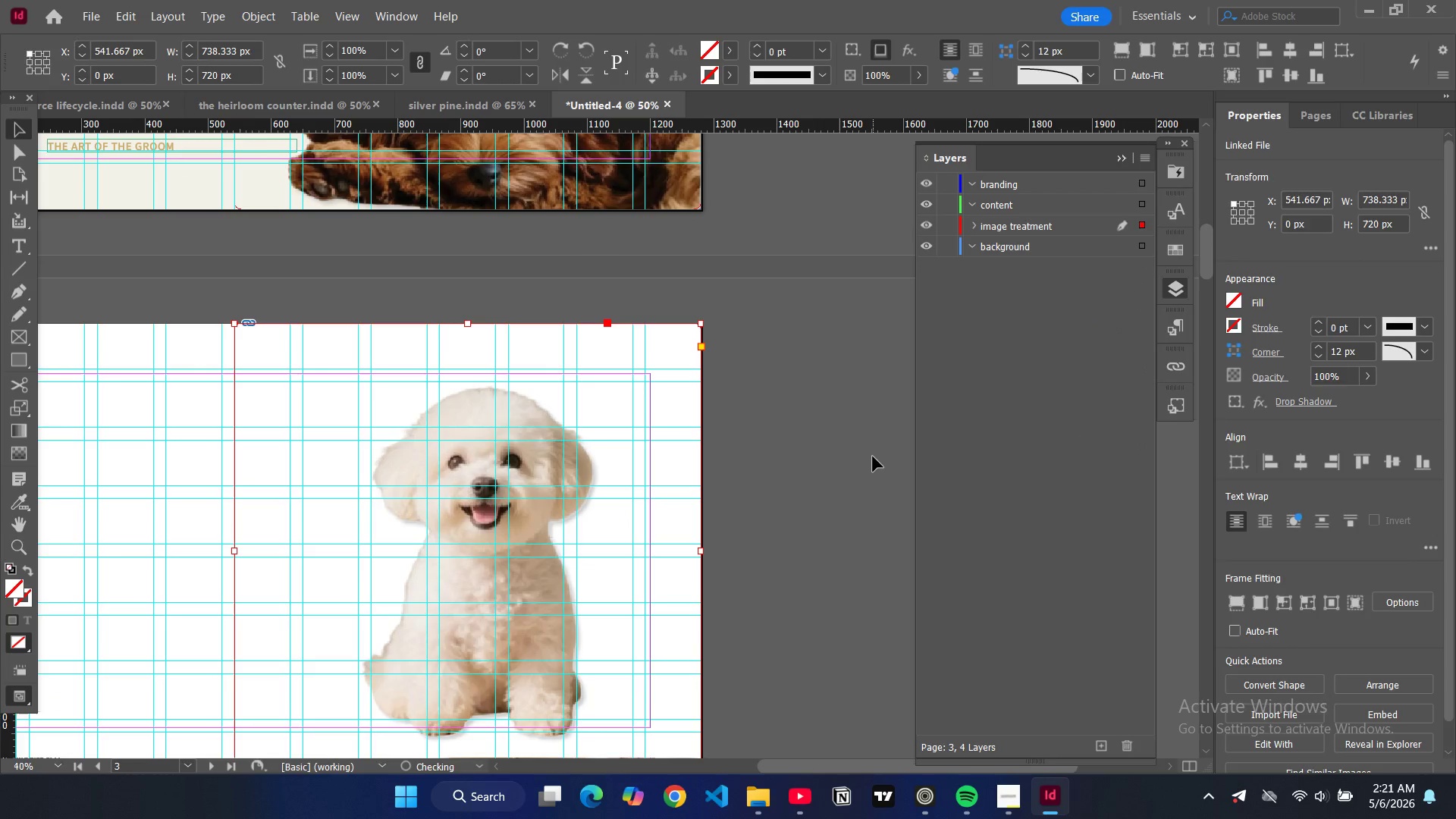 
left_click([873, 457])
 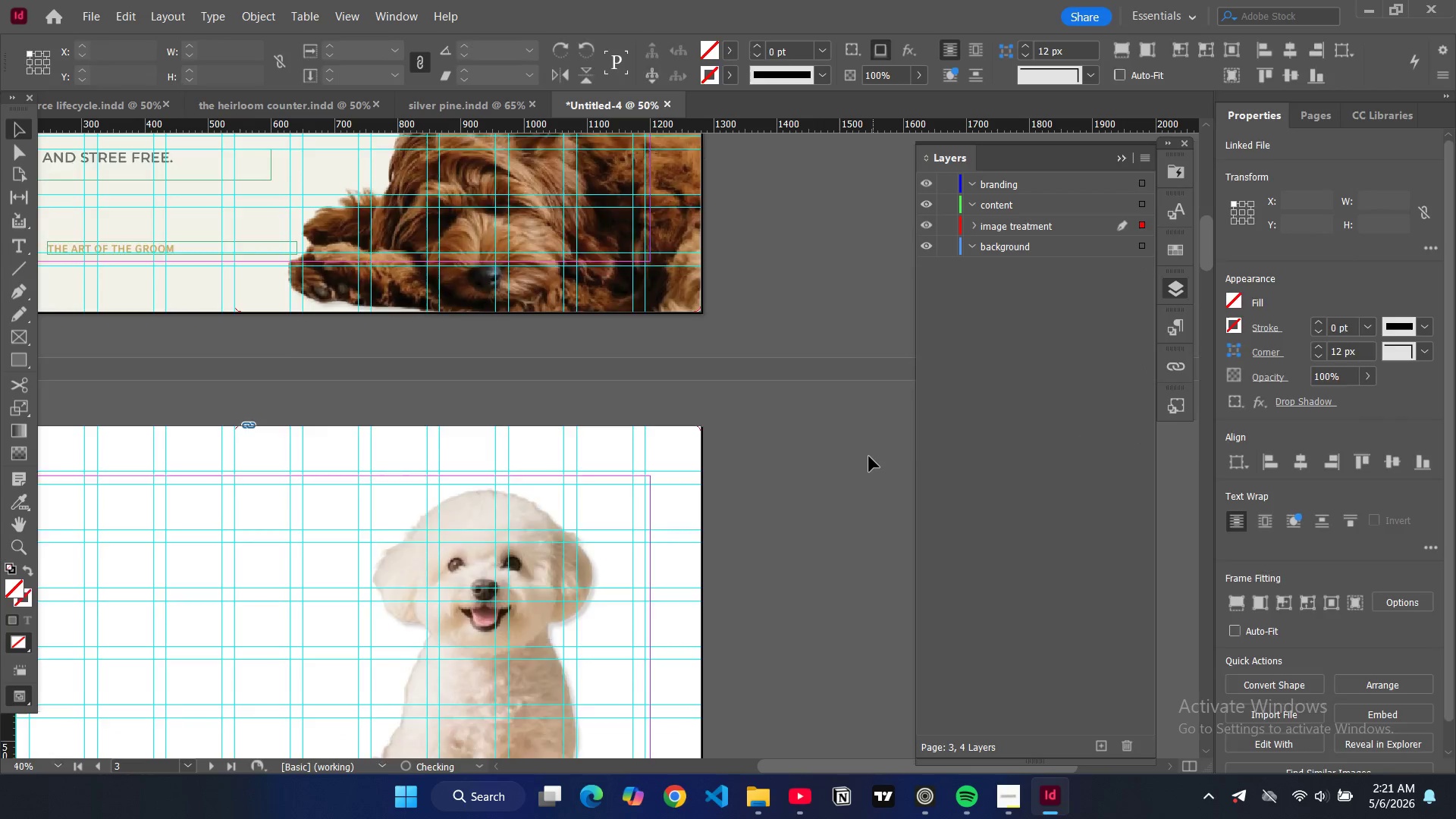 
key(W)
 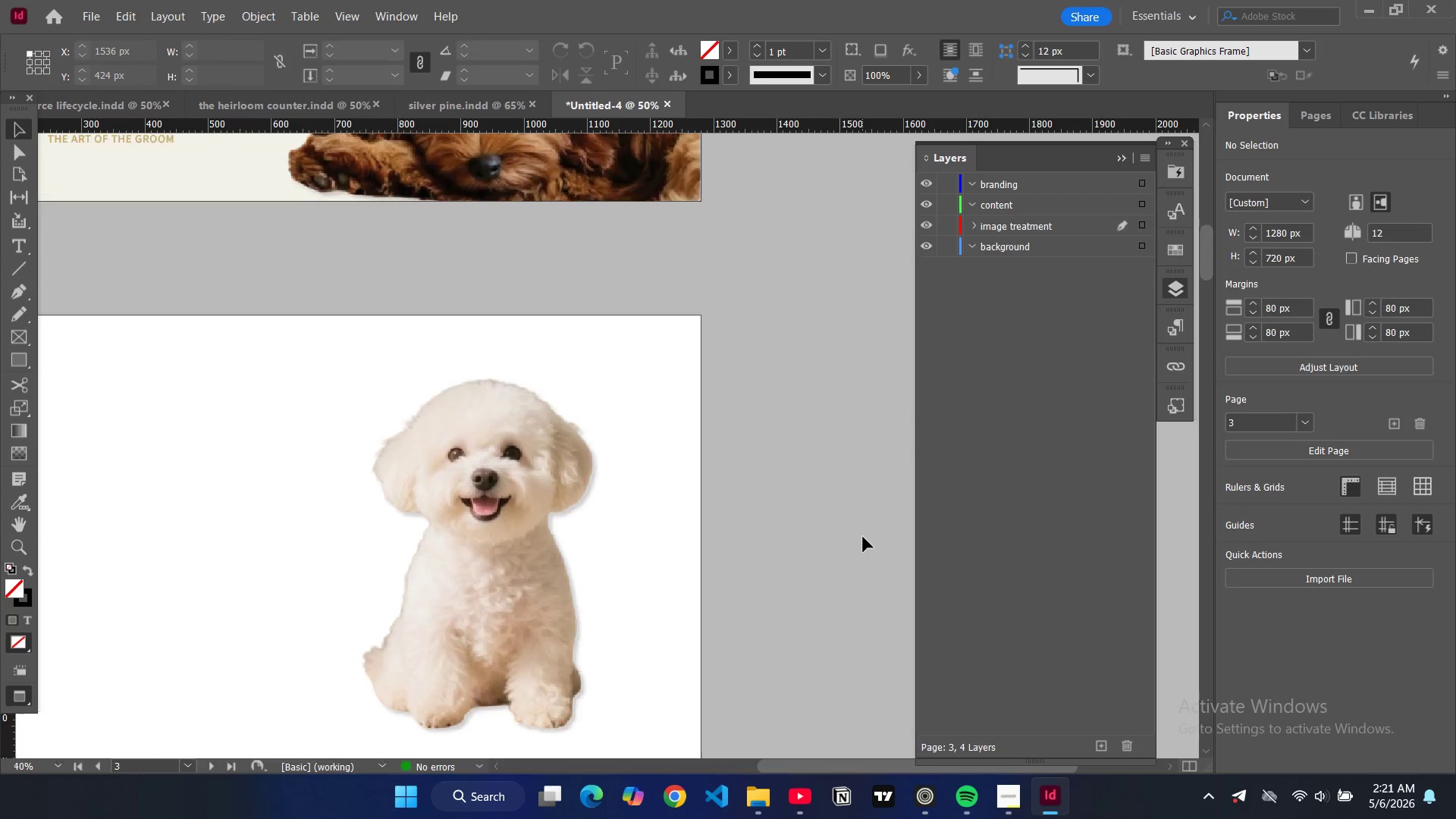 
scroll: coordinate [868, 457], scroll_direction: down, amount: 1.0
 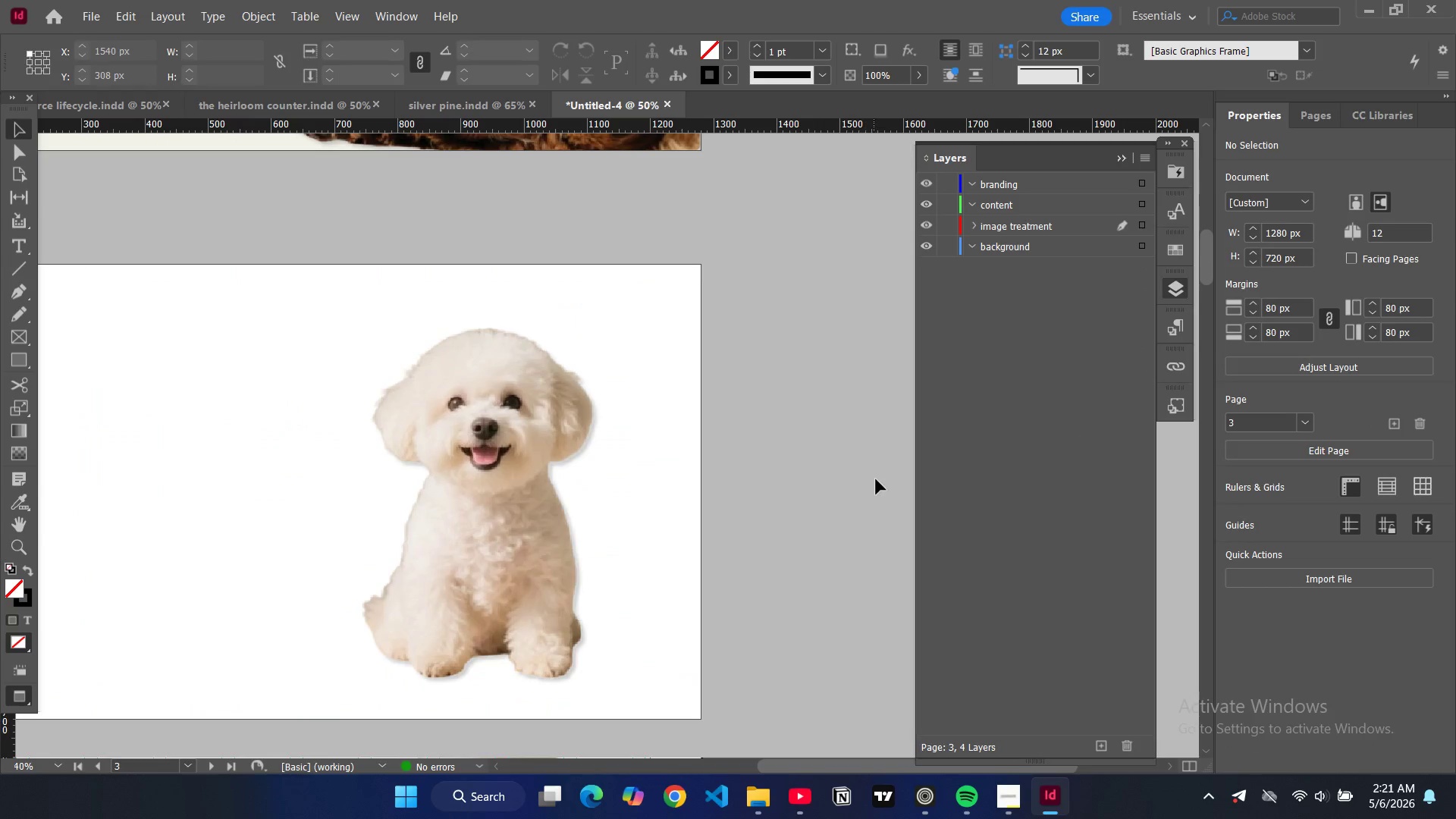 
key(W)
 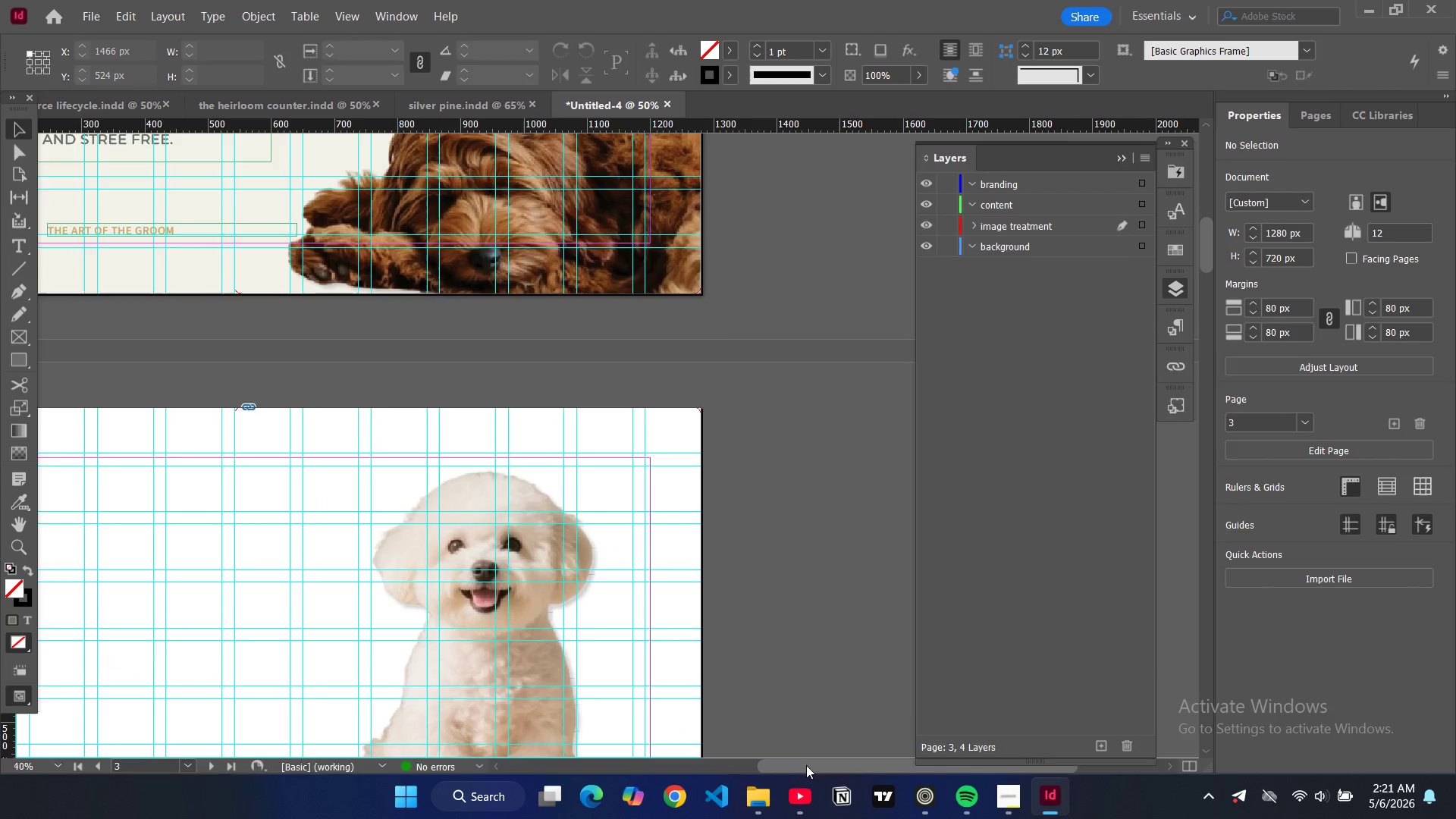 
scroll: coordinate [905, 583], scroll_direction: up, amount: 3.0
 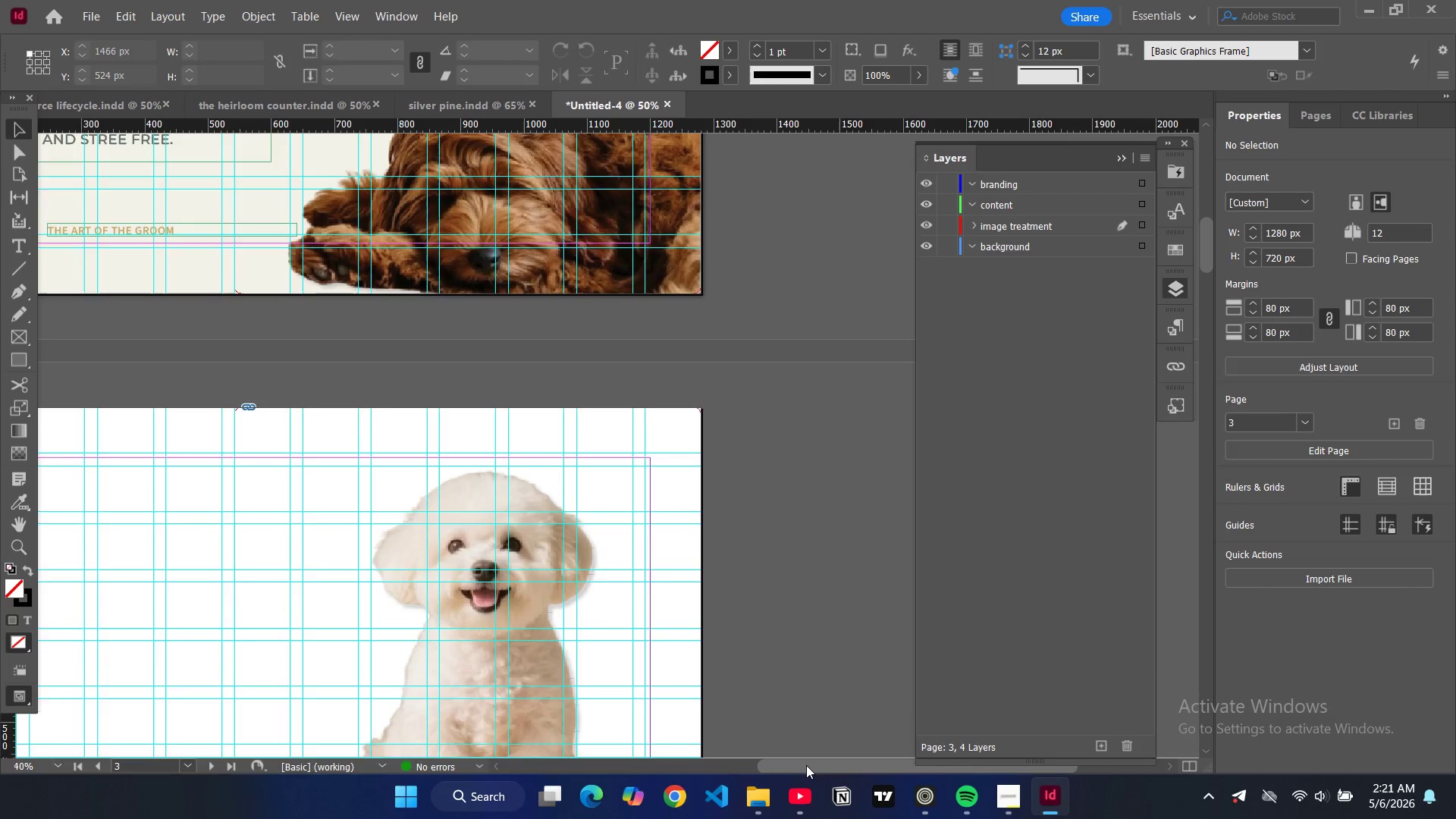 
left_click_drag(start_coordinate=[806, 765], to_coordinate=[728, 754])
 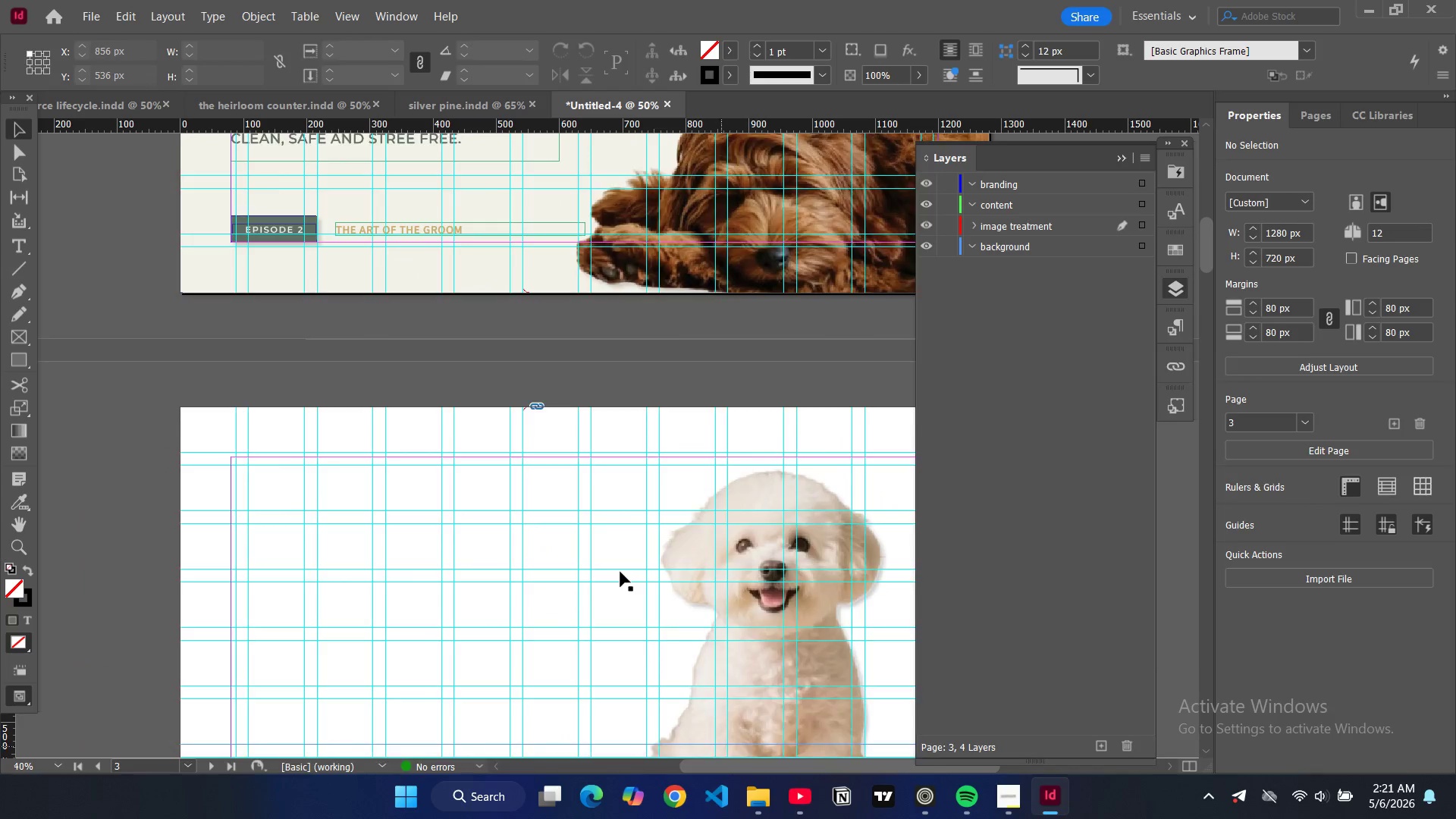 
scroll: coordinate [607, 530], scroll_direction: up, amount: 8.0
 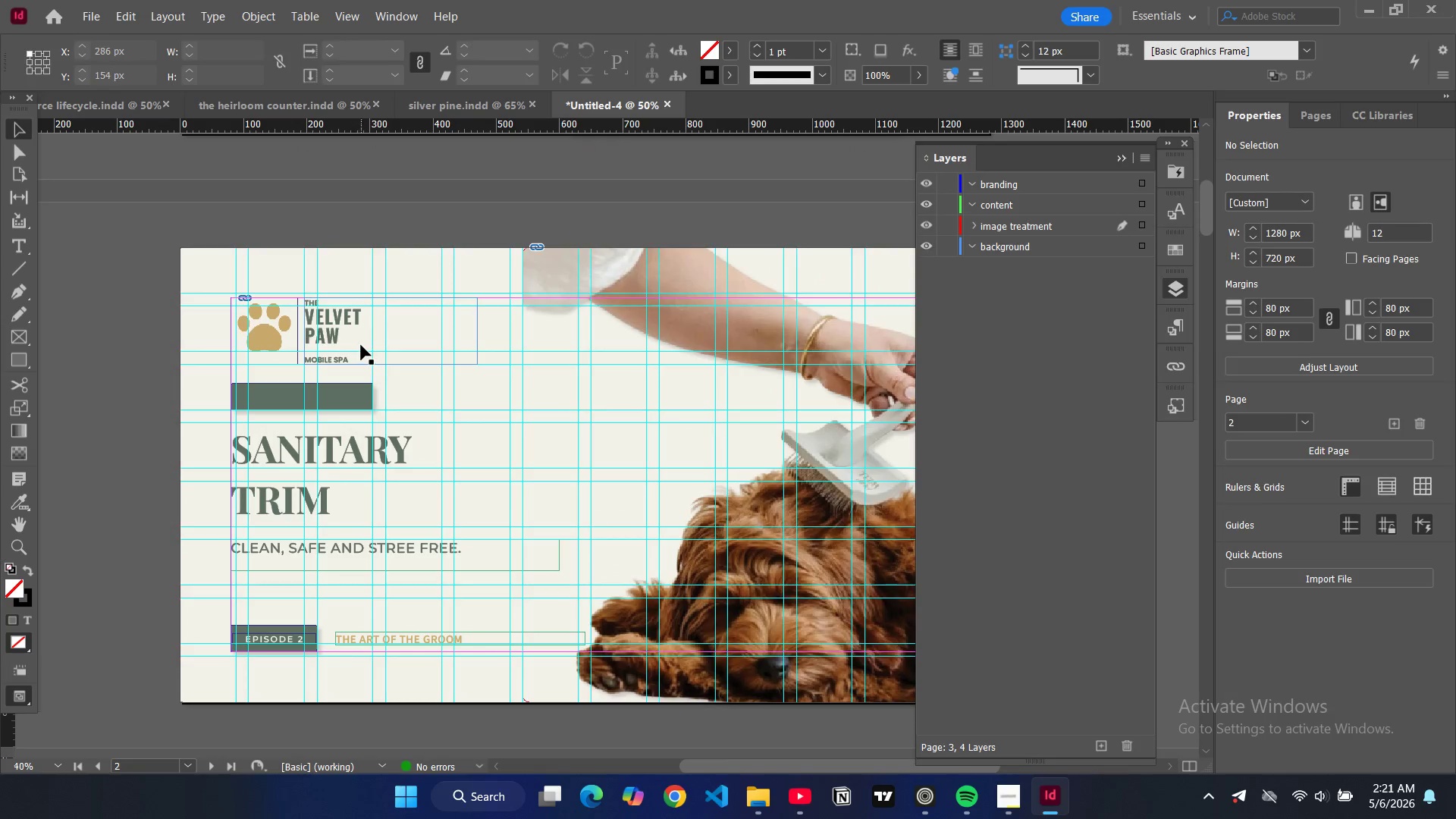 
left_click([361, 345])
 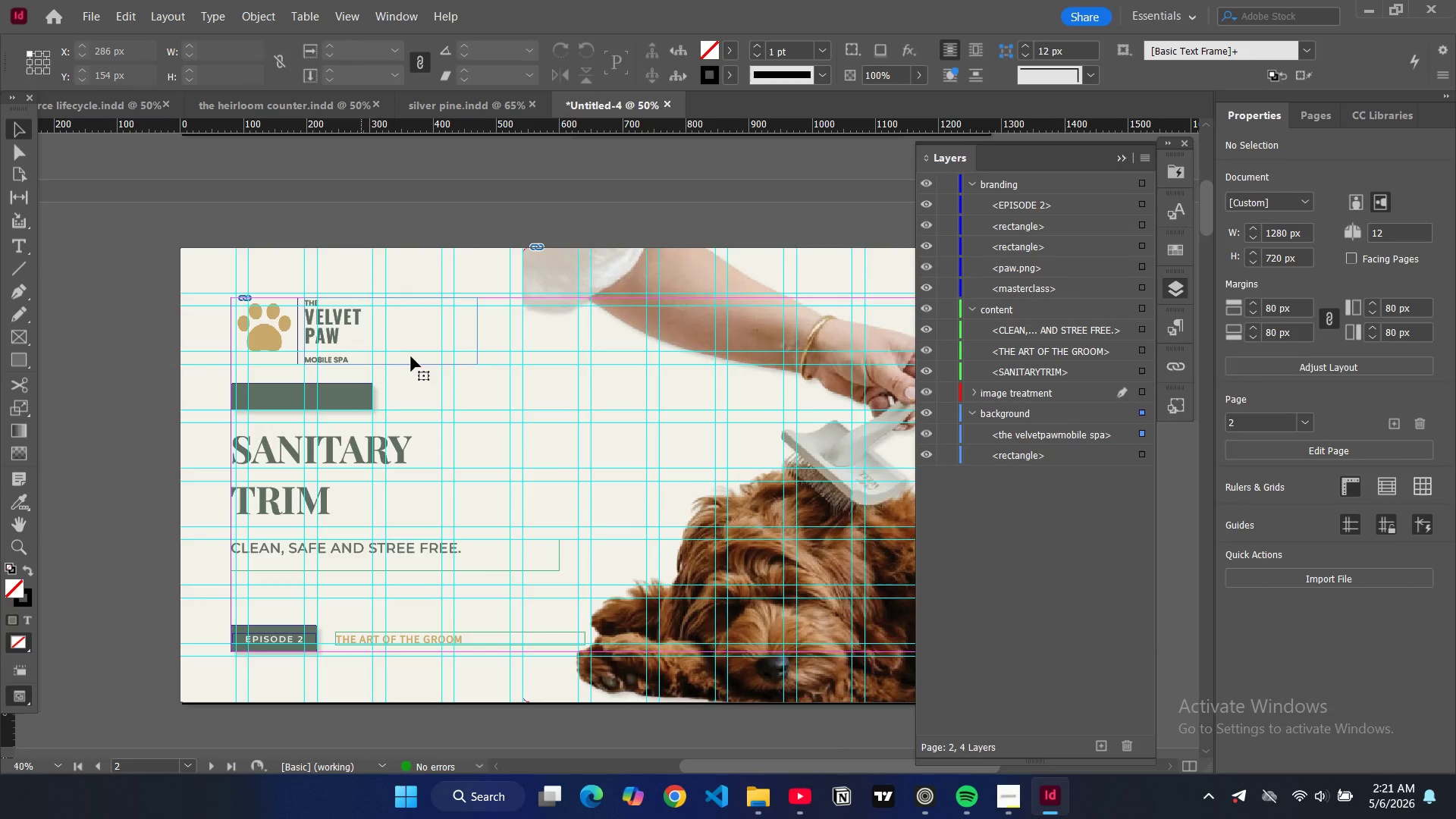 
key(Control+C)
 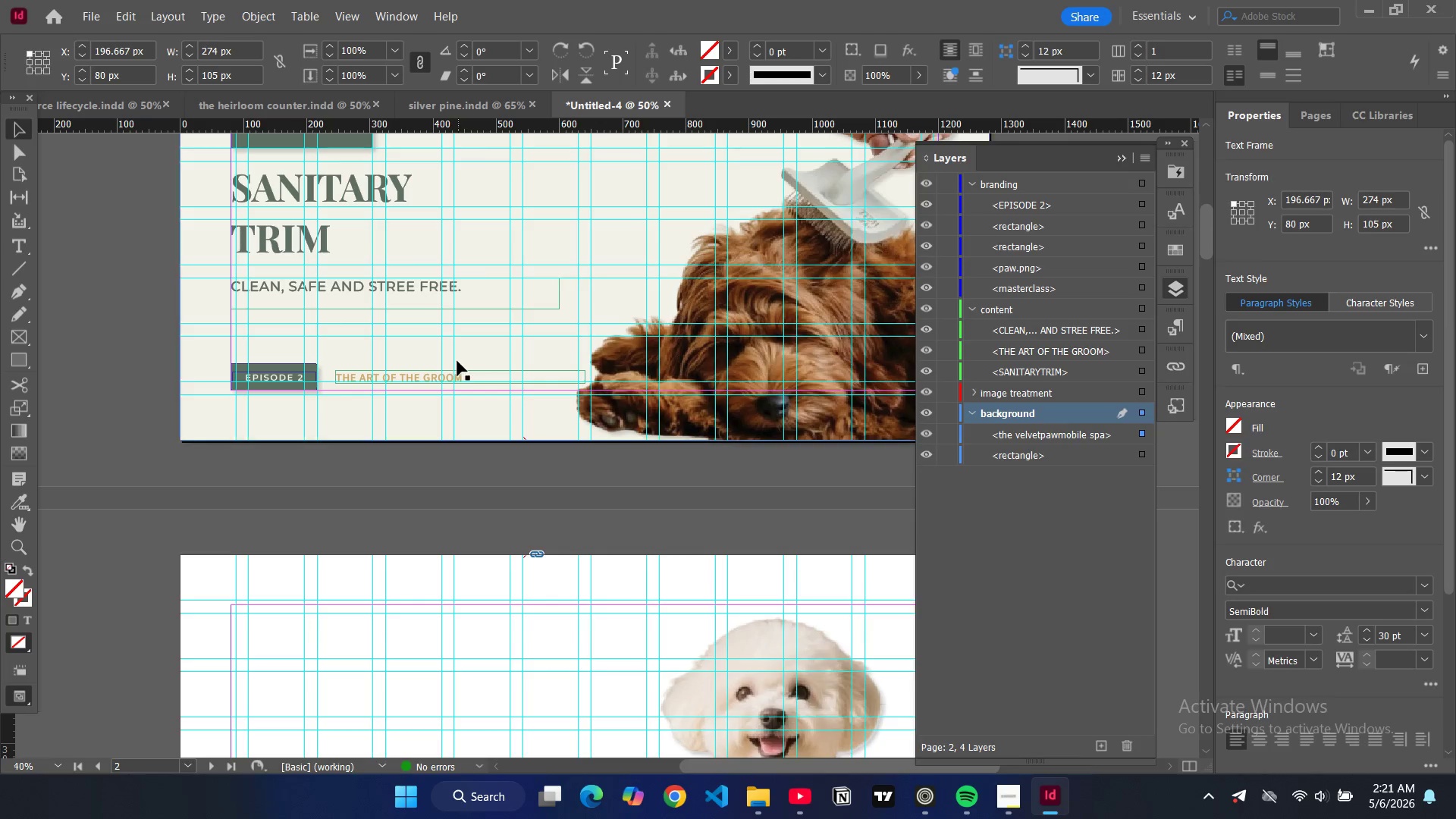 
scroll: coordinate [455, 366], scroll_direction: down, amount: 9.0
 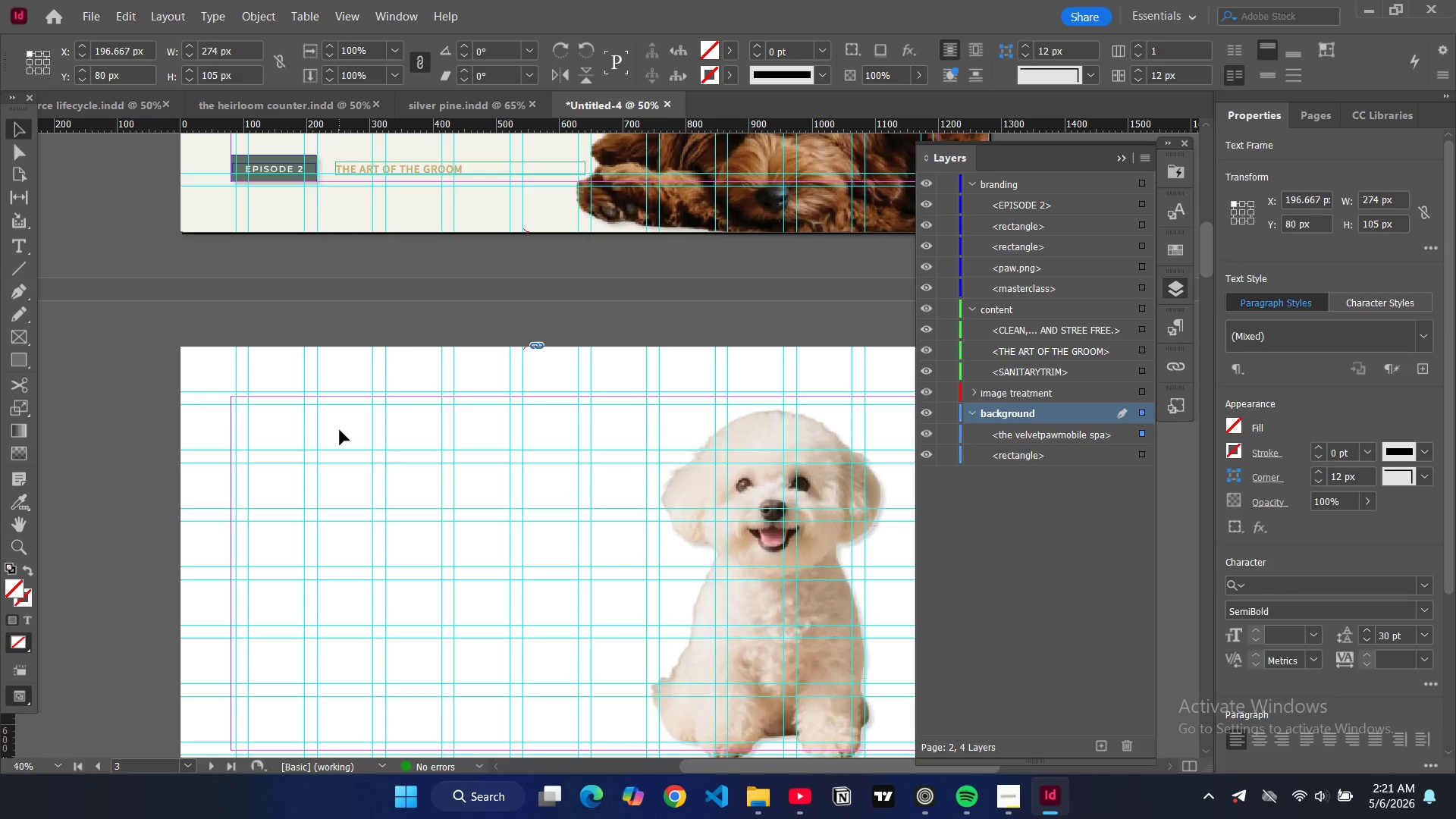 
left_click([340, 430])
 